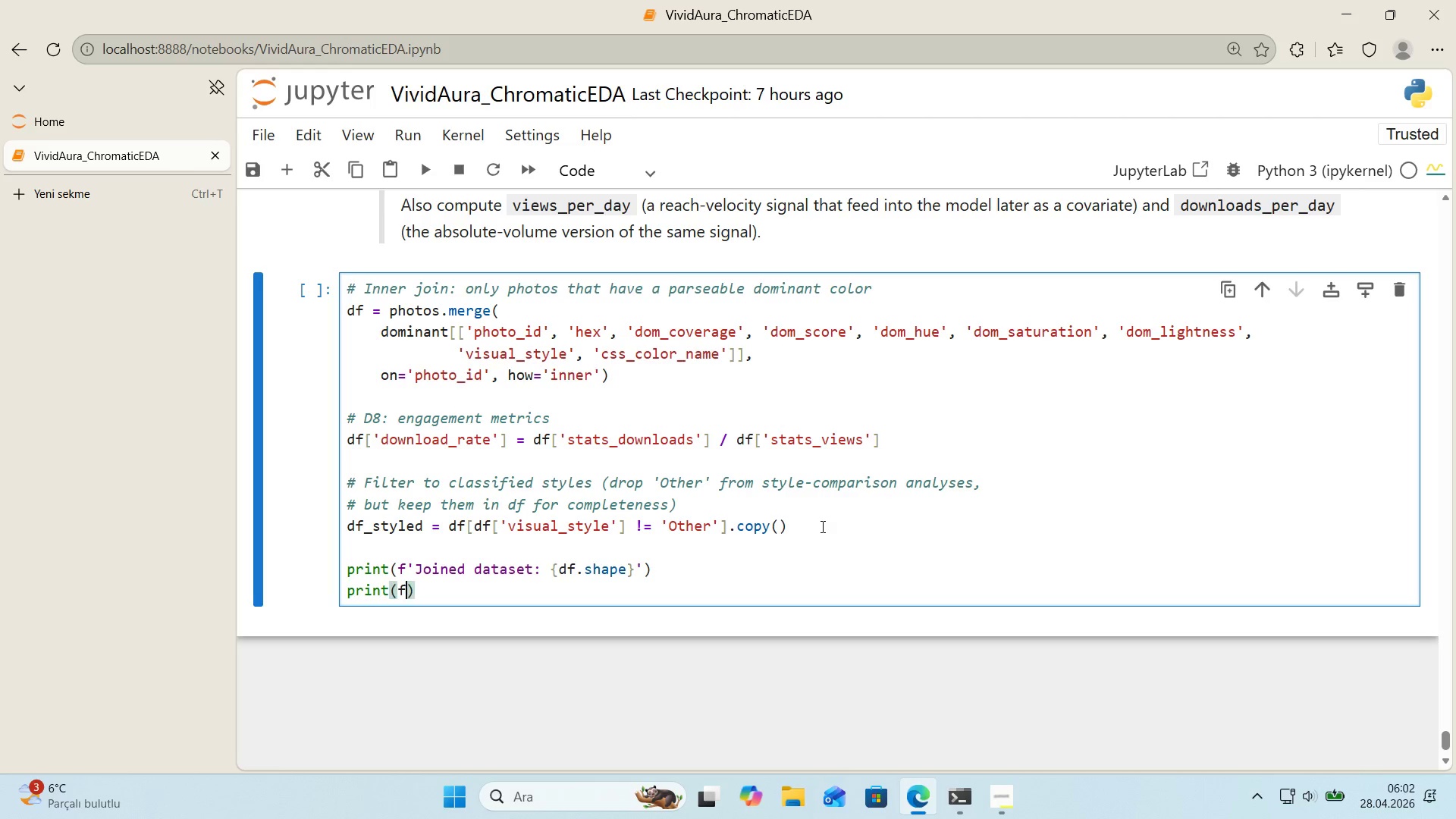 
 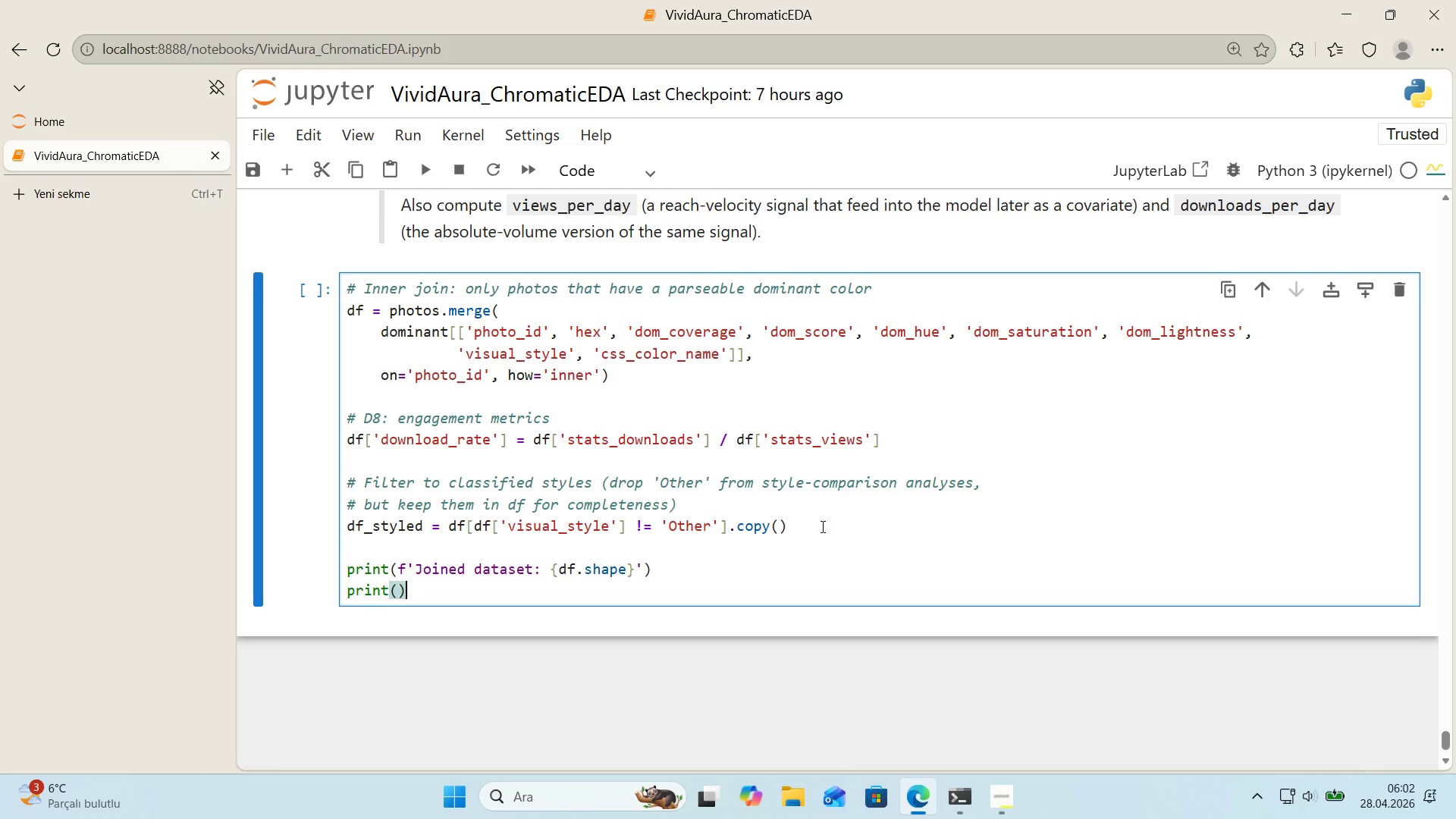 
key(ArrowLeft)
 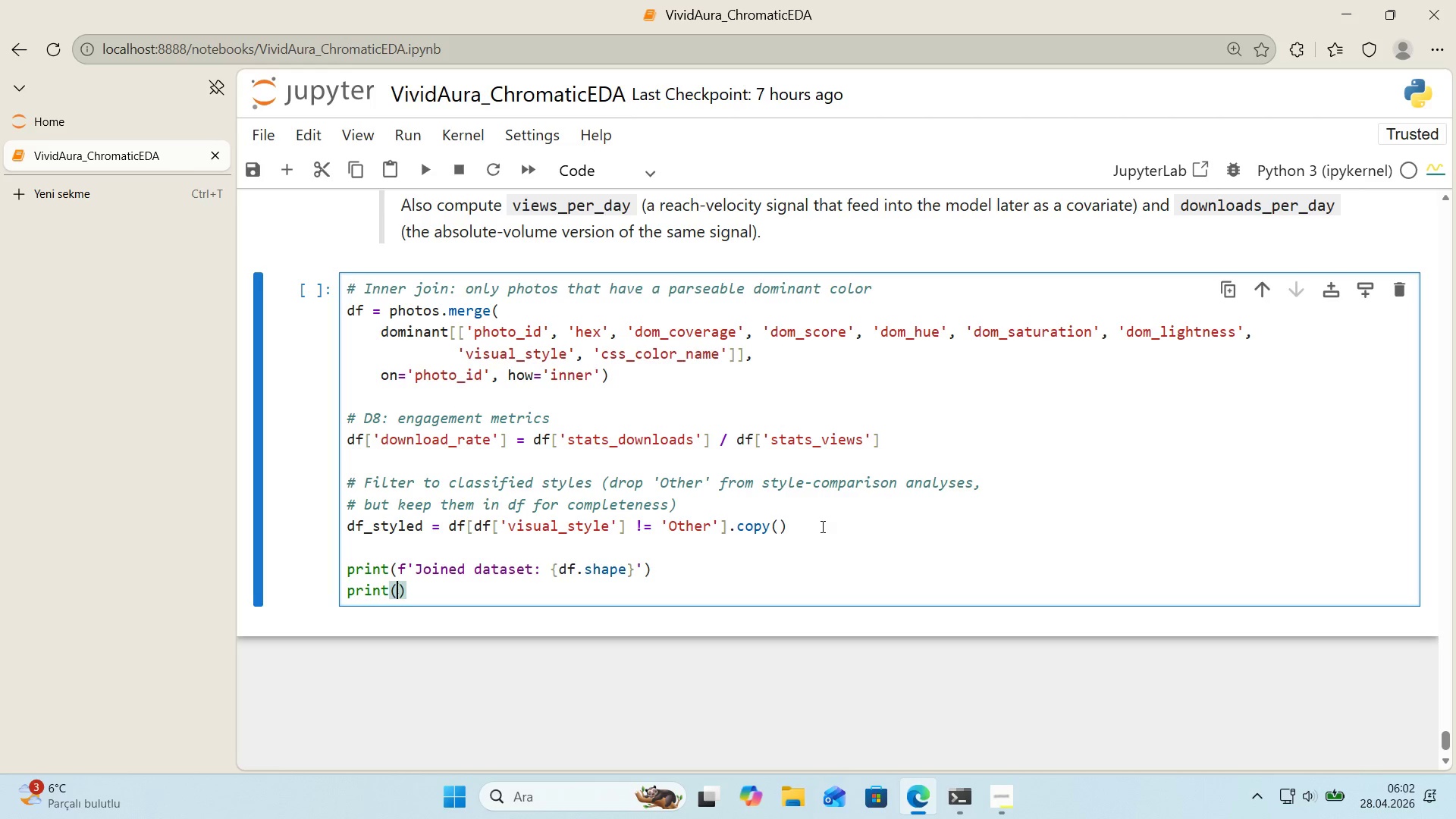 
type(f@@)
 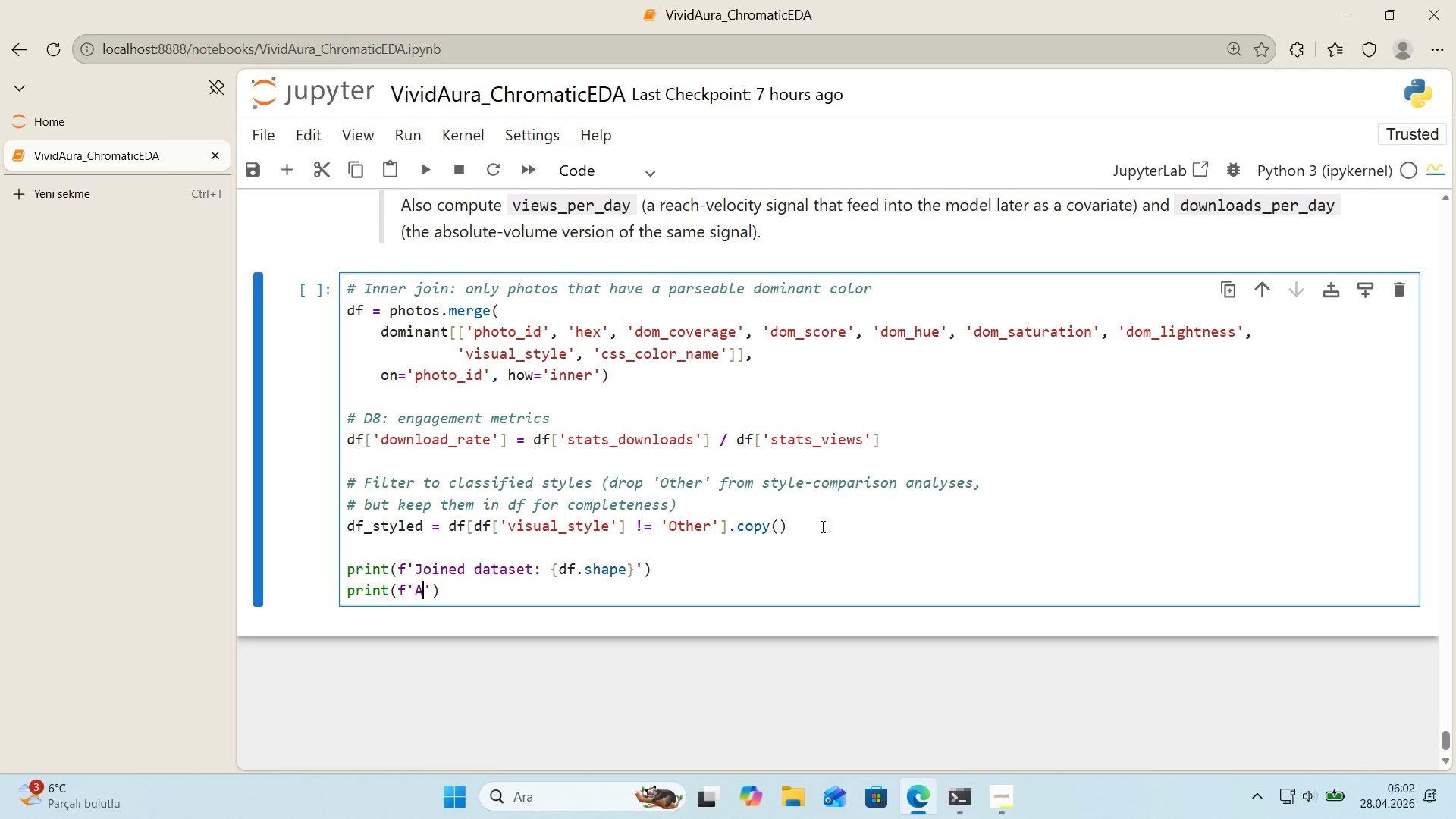 
 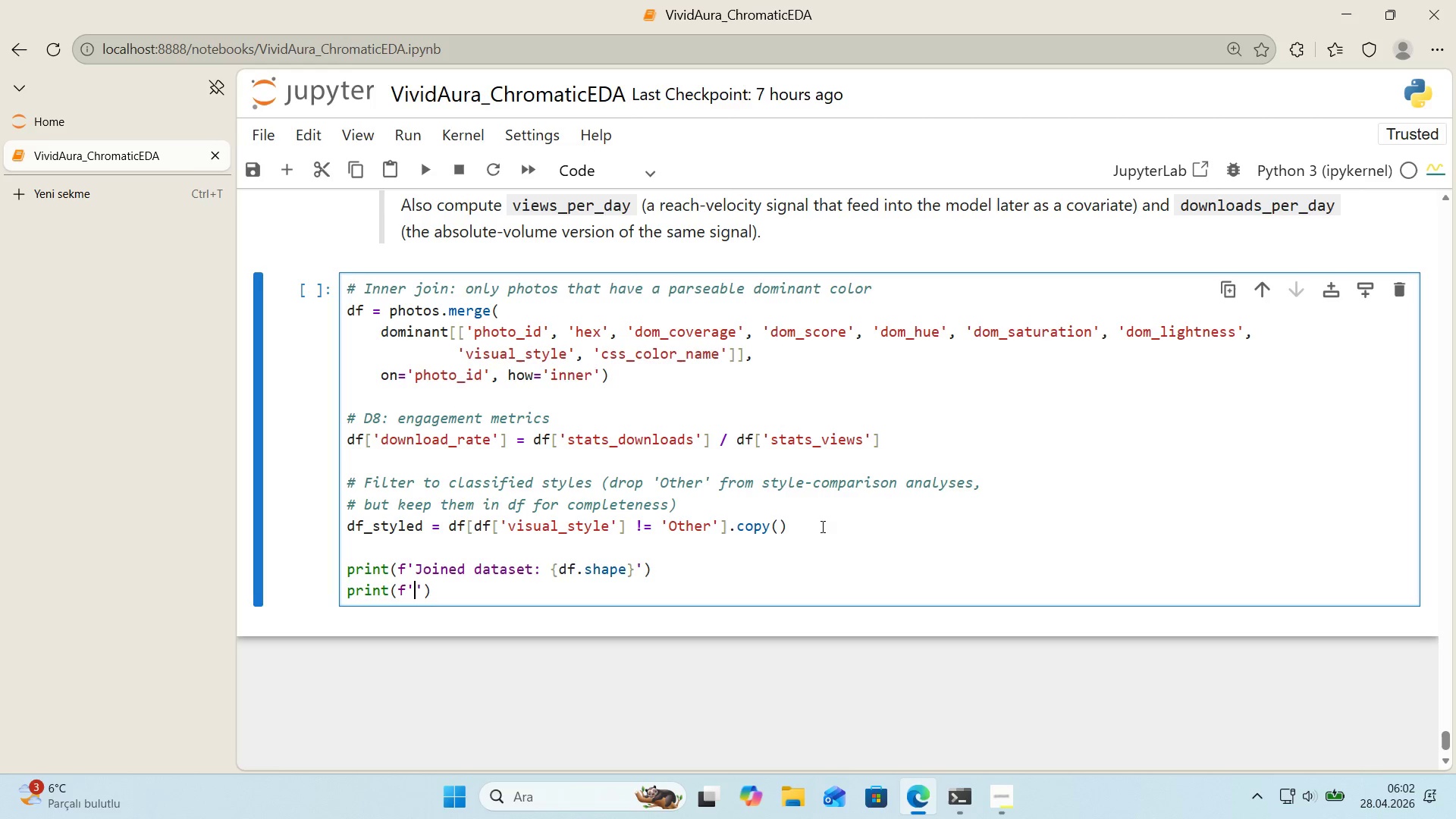 
key(ArrowLeft)
 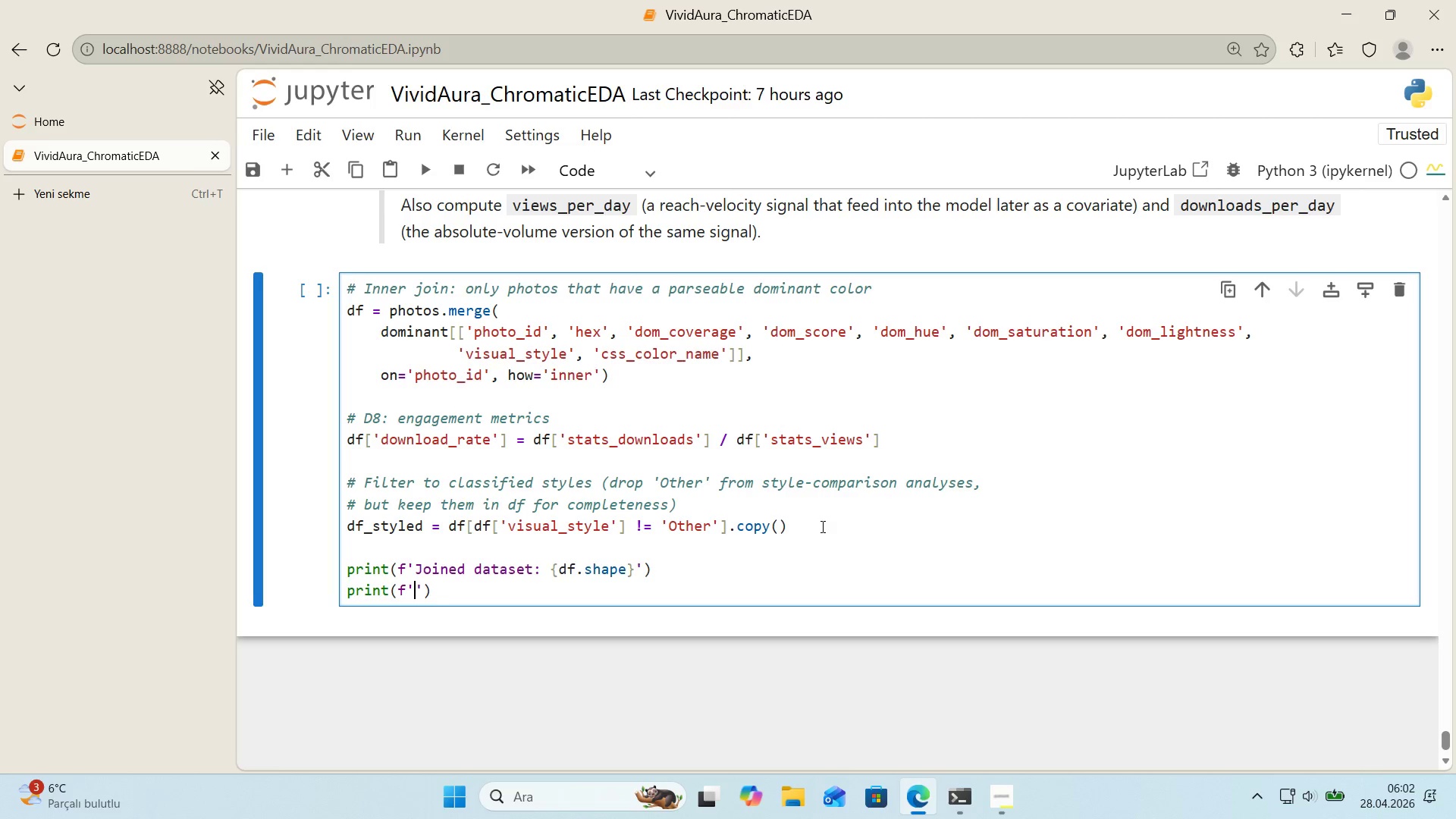 
type(After dropp'ng ``)
 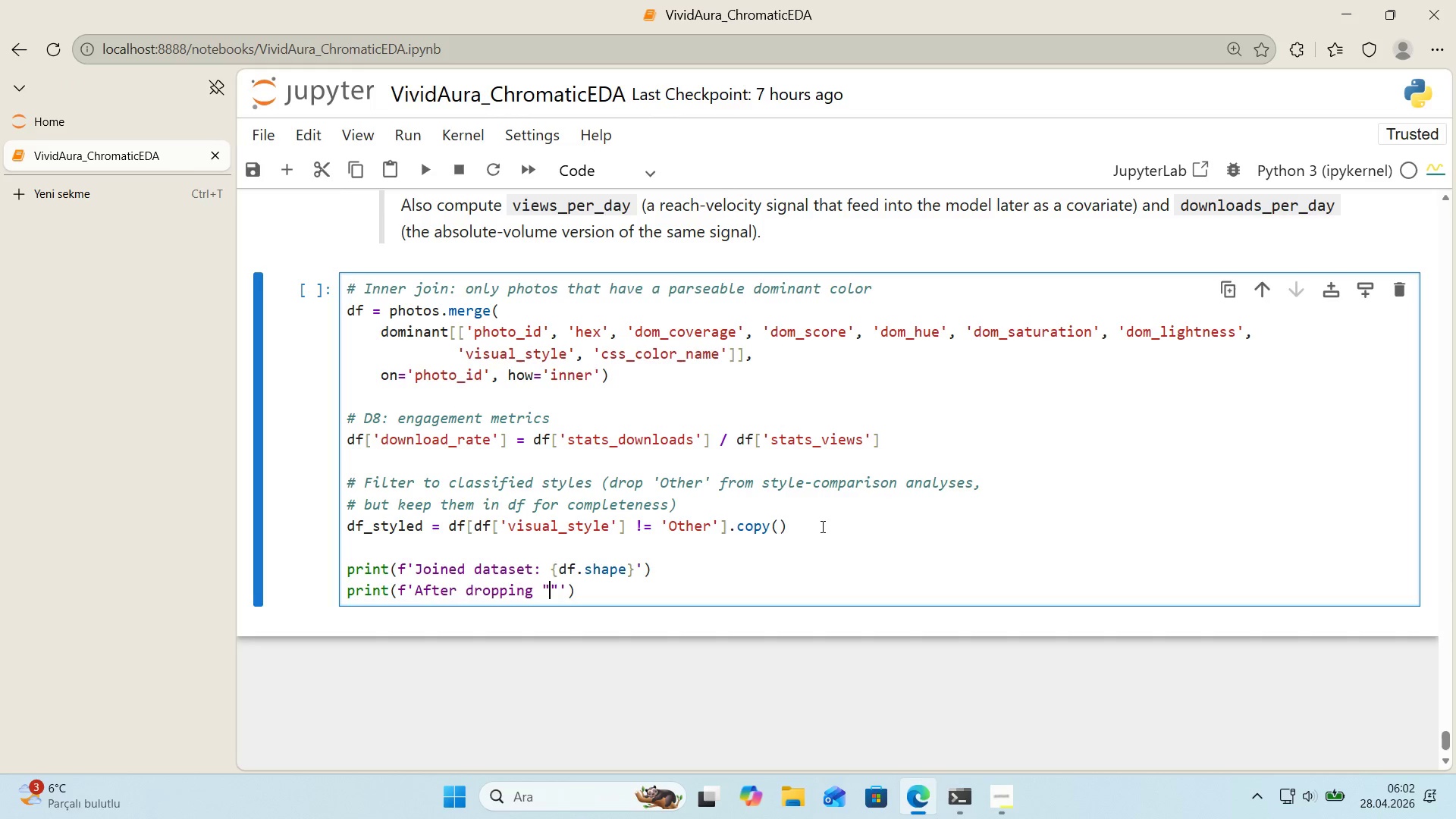 
key(ArrowLeft)
 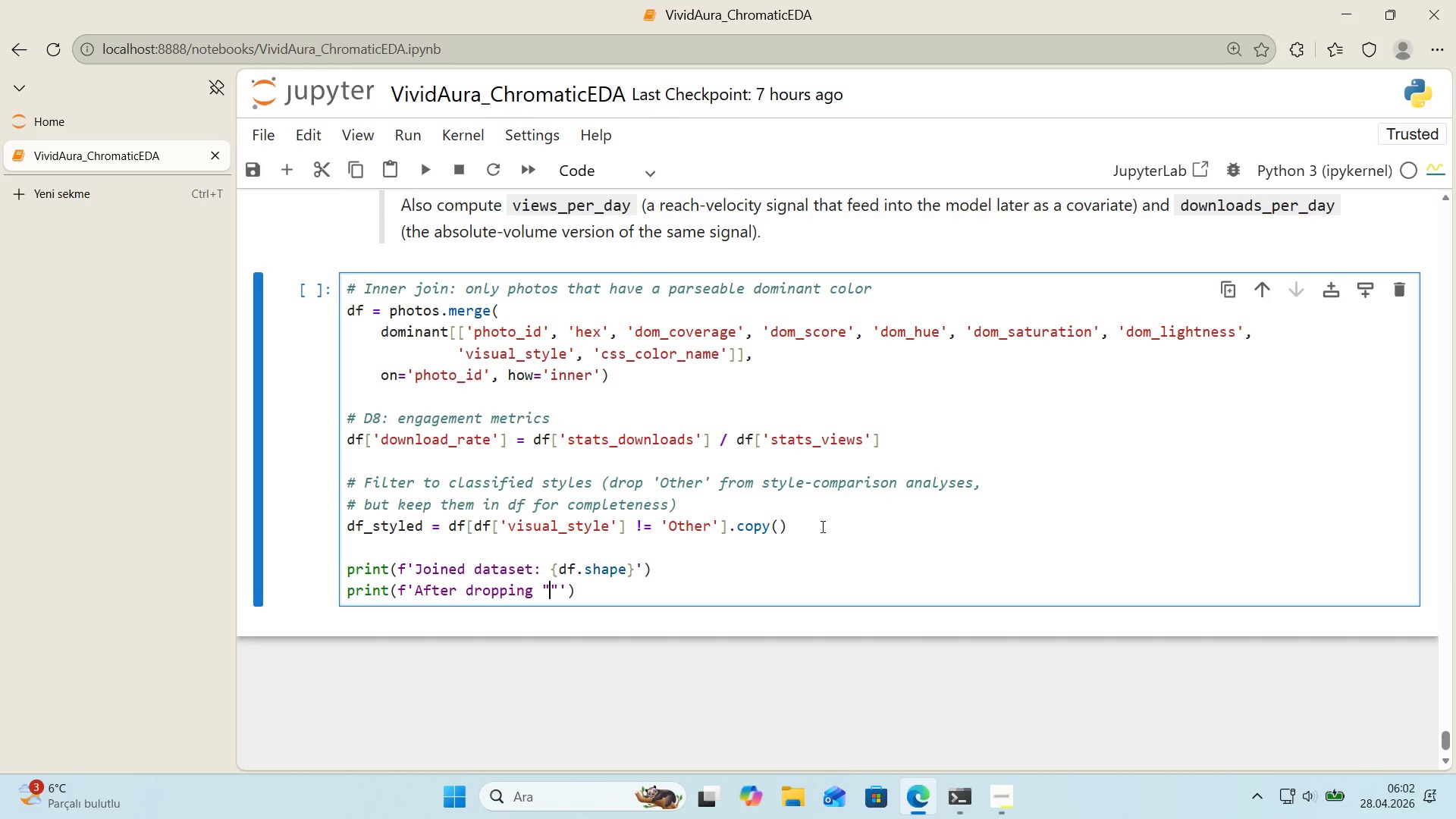 
type(Other)
 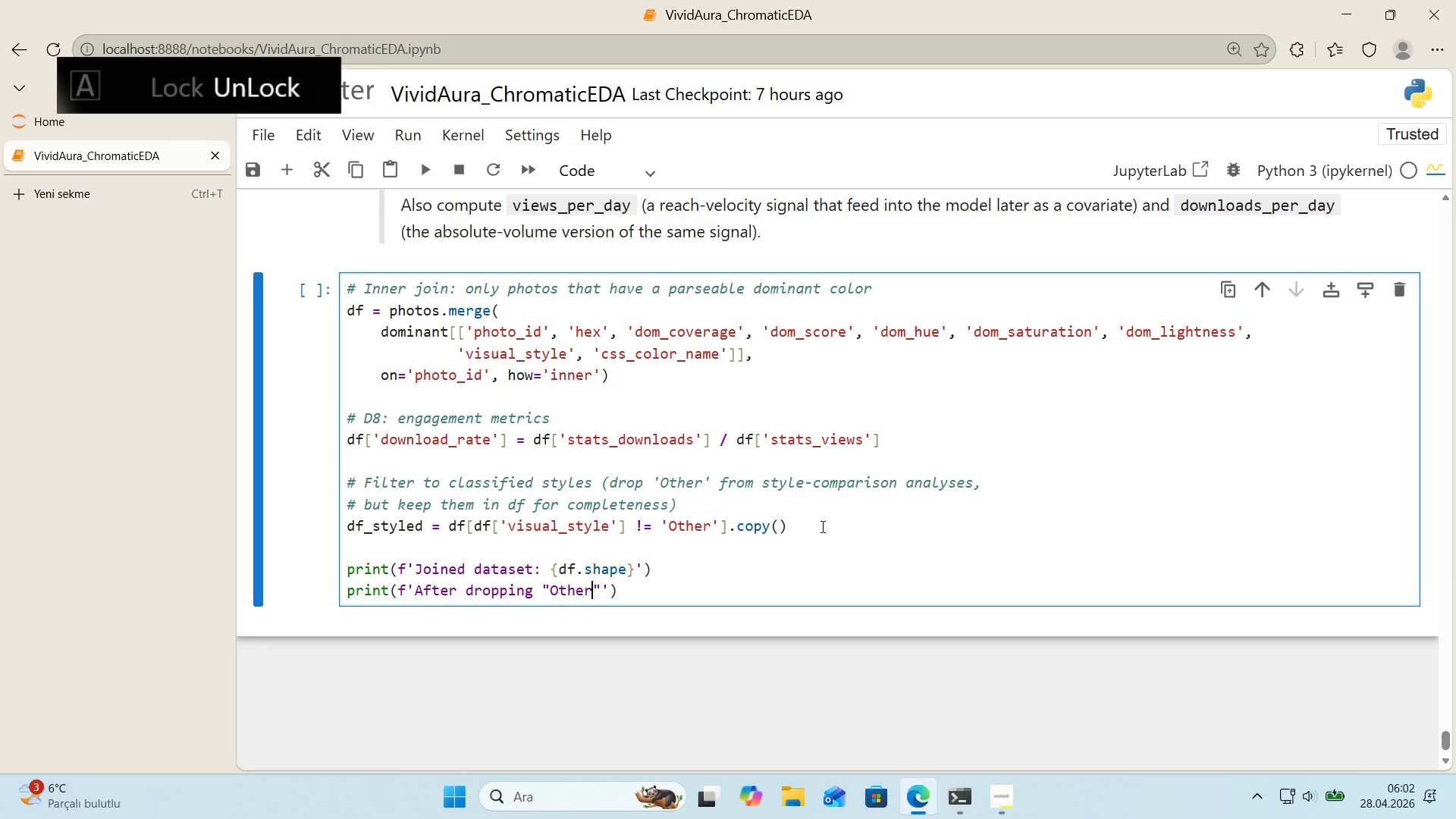 
key(ArrowRight)
 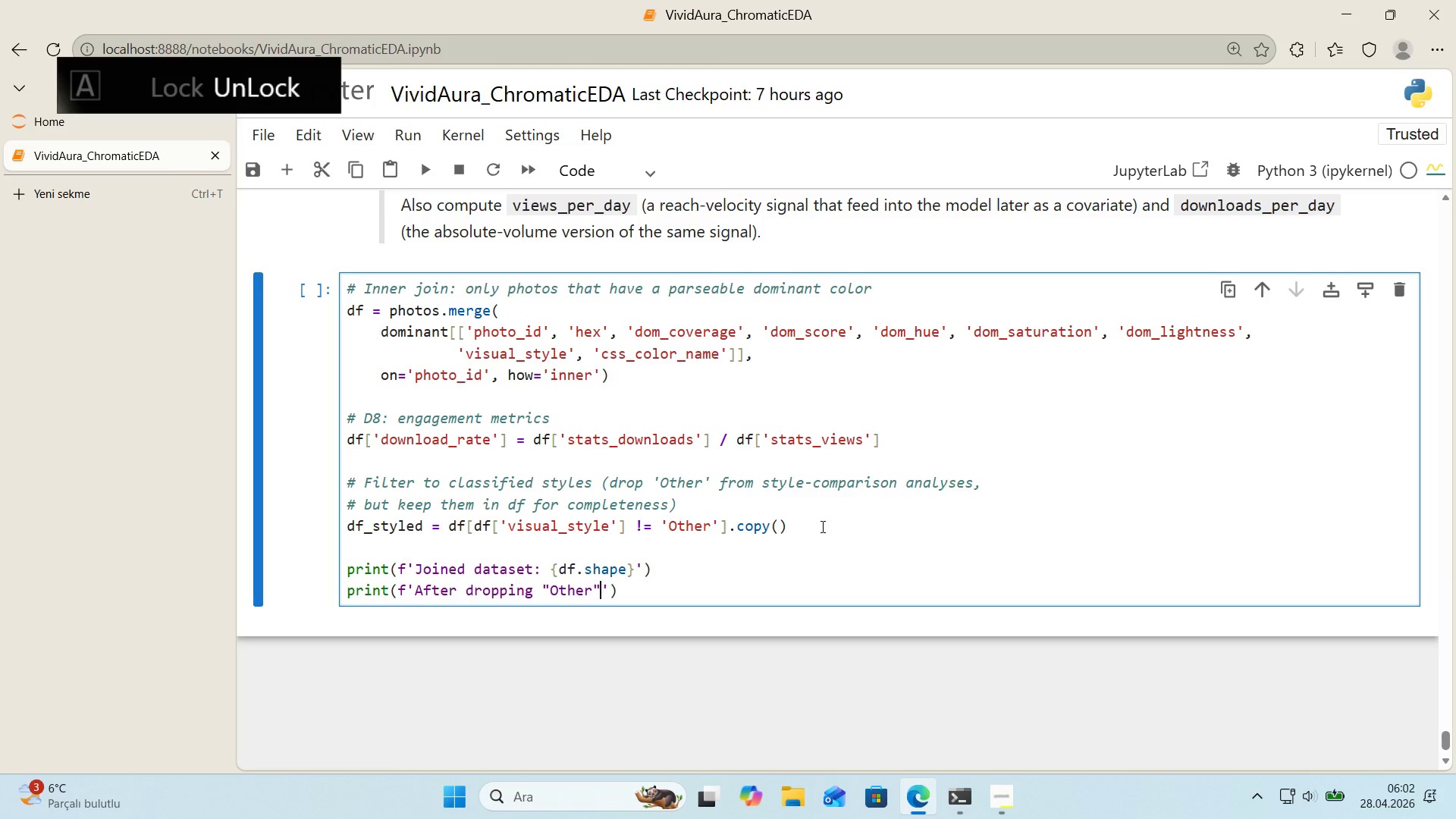 
type( for style-compar'son> )
 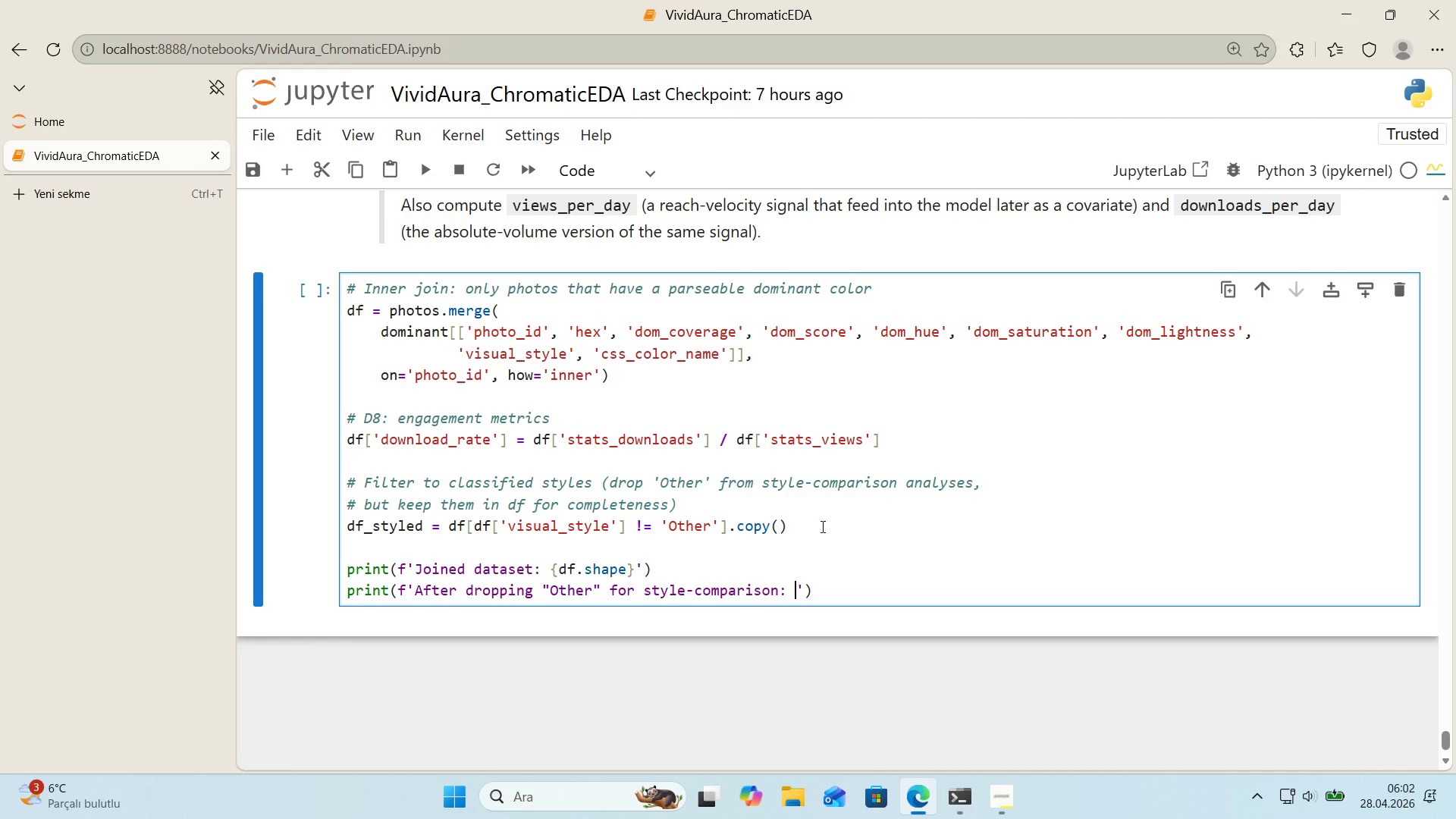 
key(Alt+Control+7)
 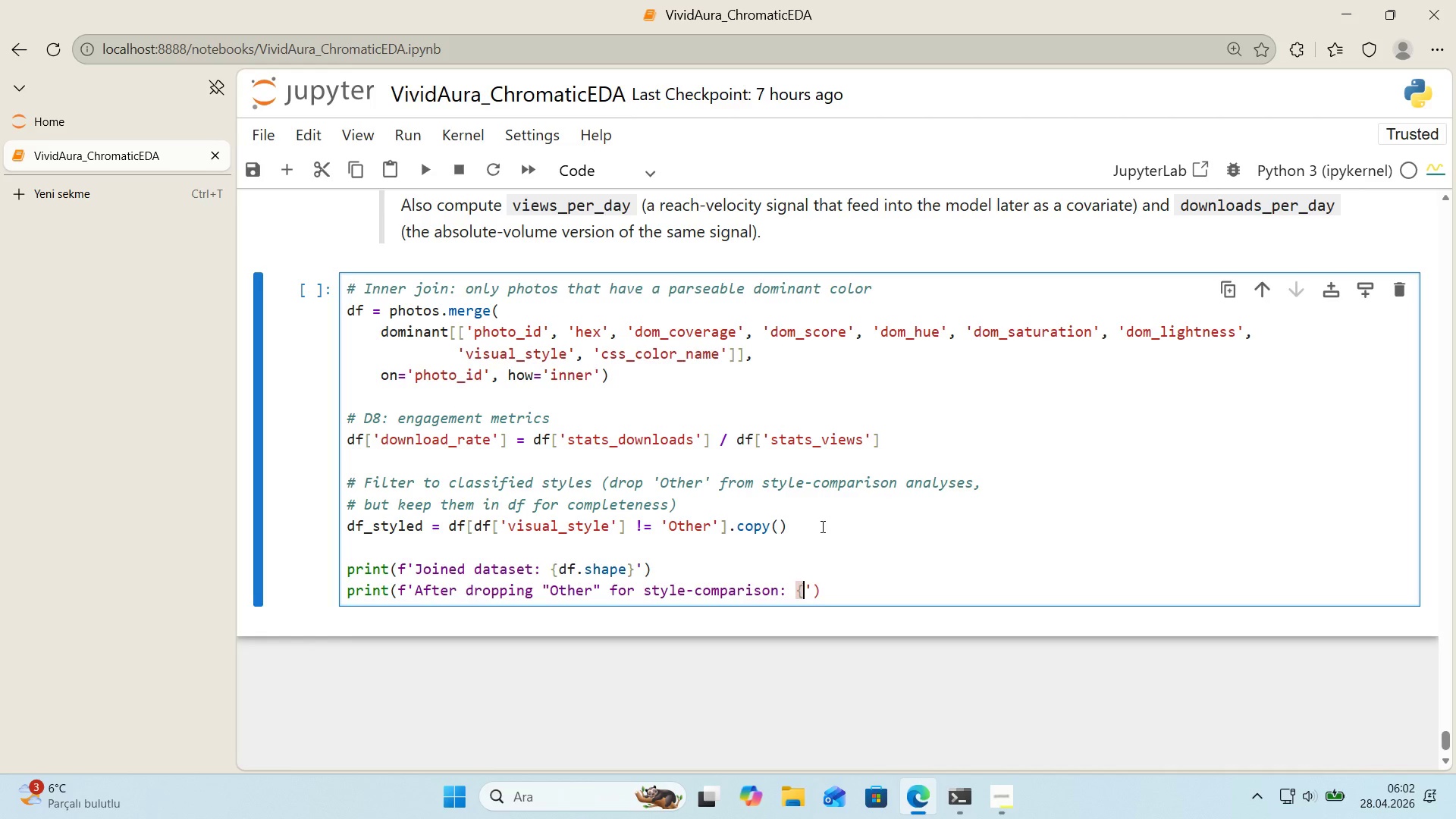 
key(Alt+Control+0)
 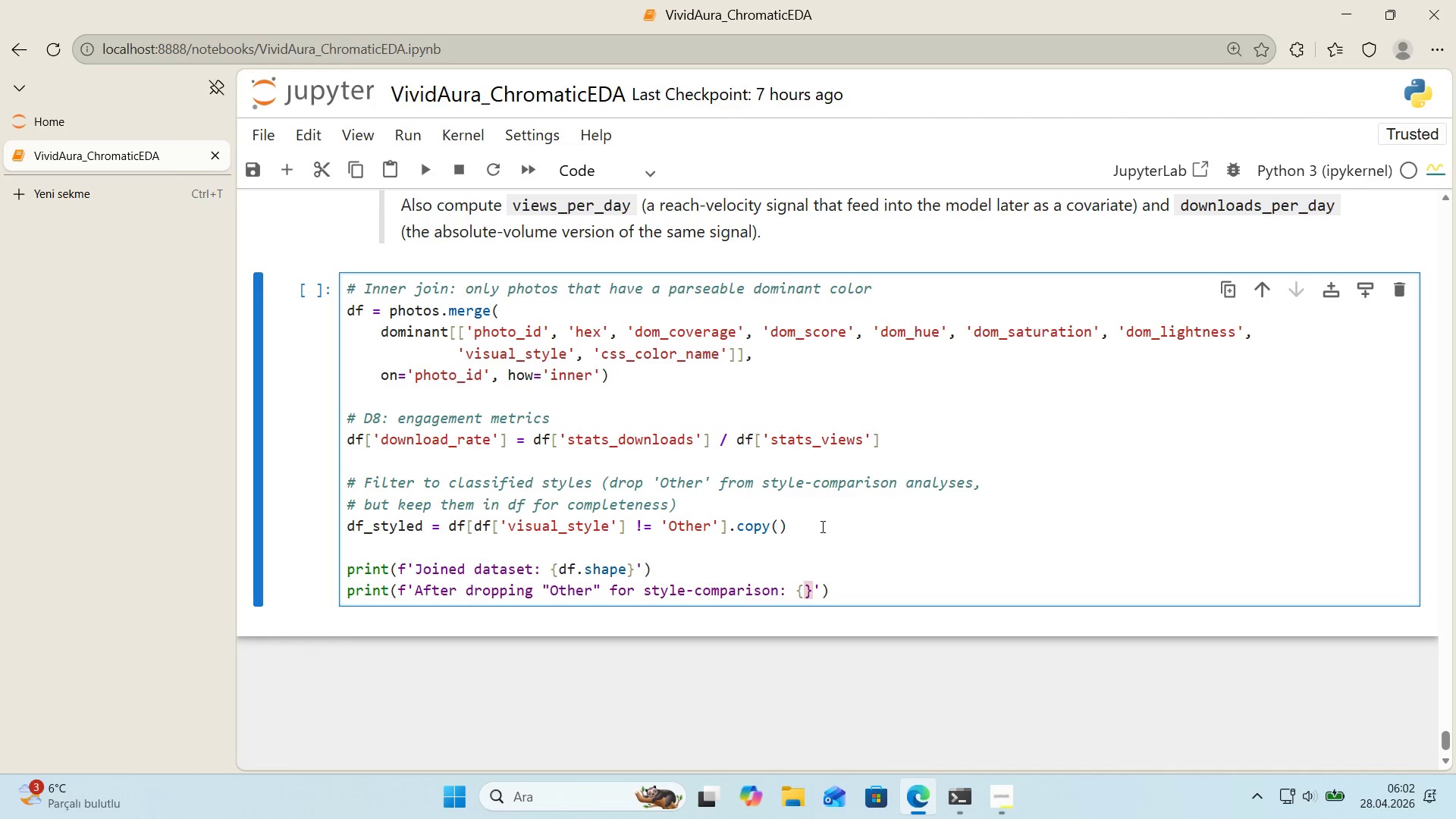 
key(ArrowLeft)
 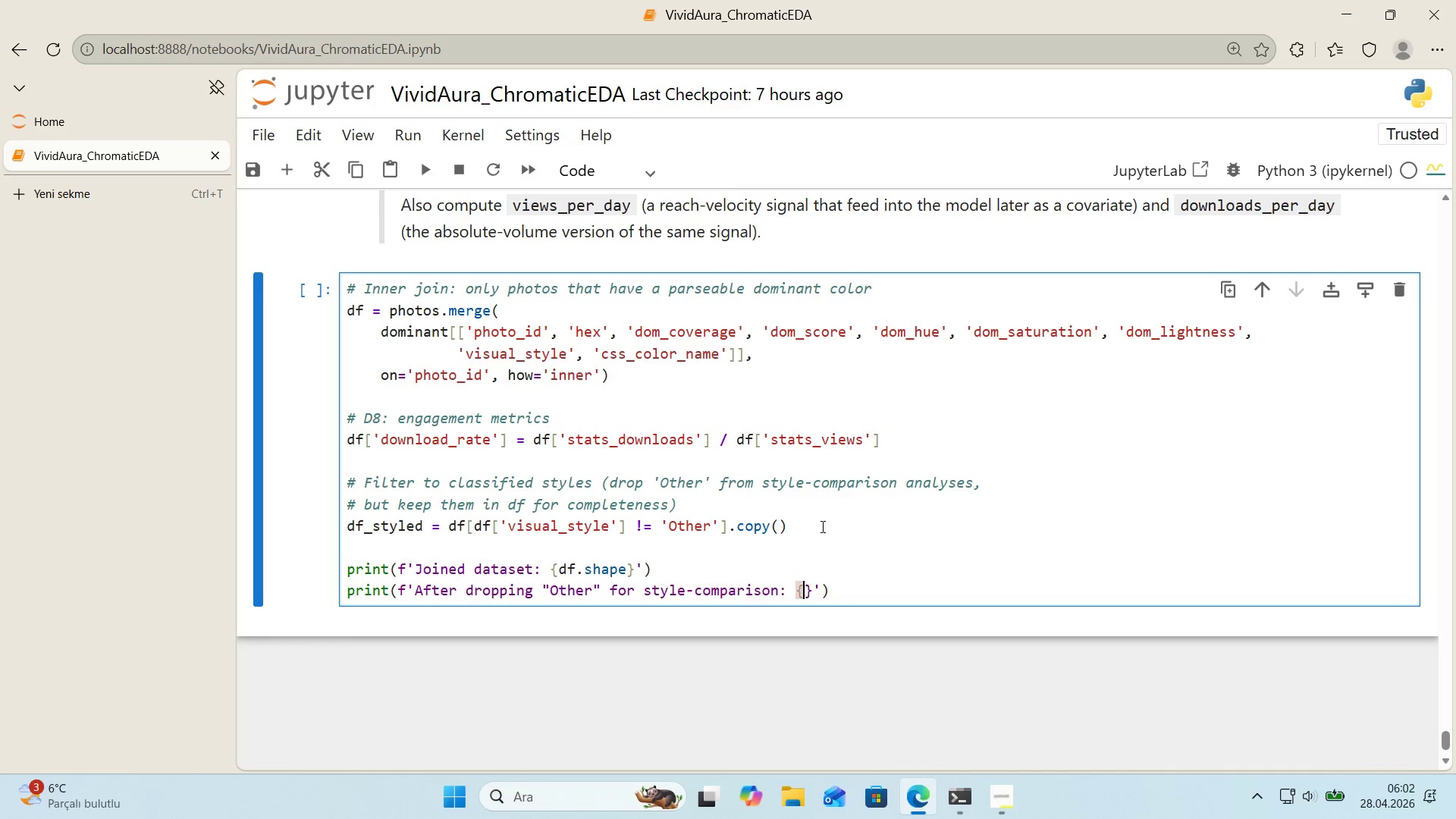 
type(df_styled.shape)
 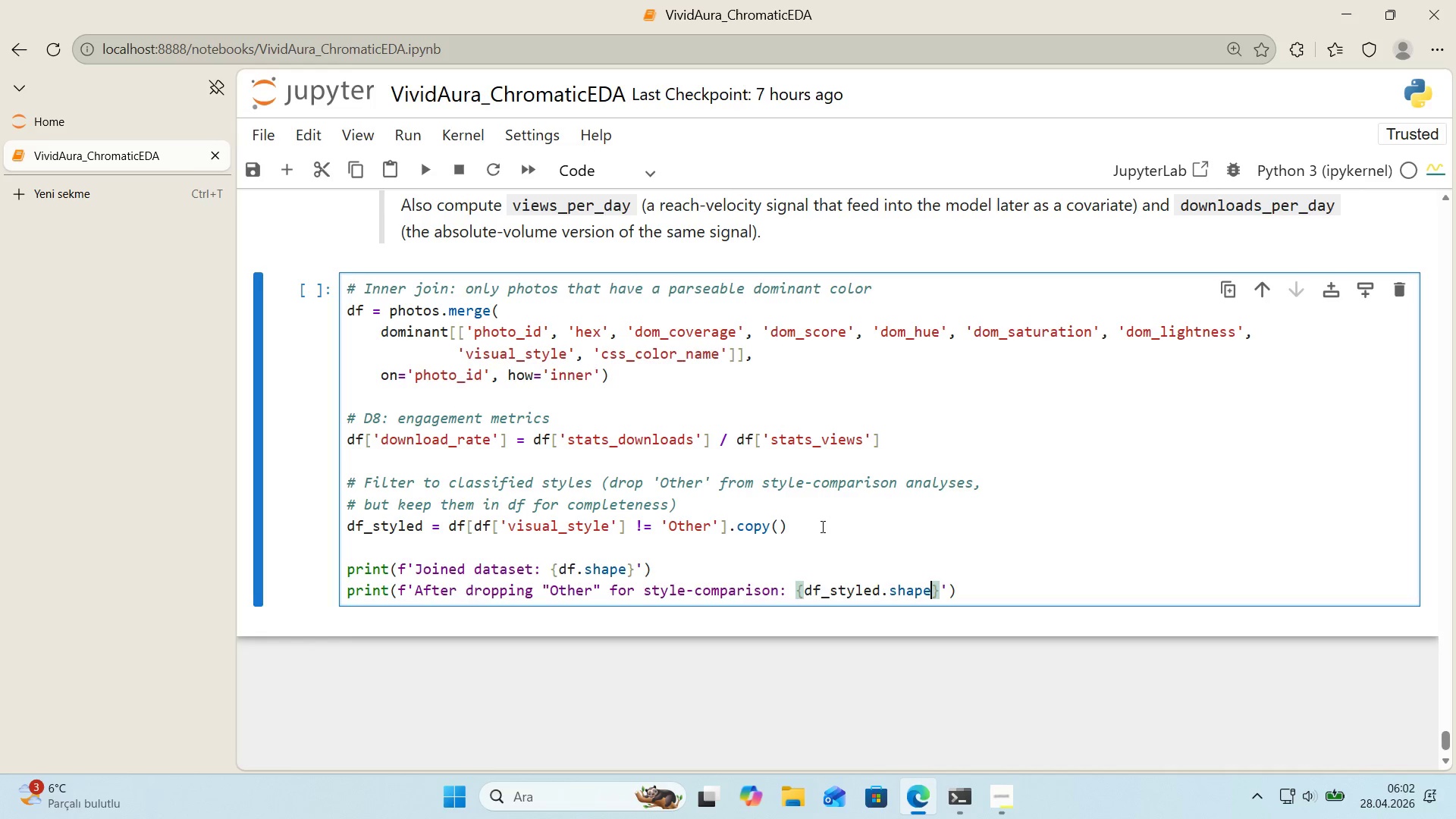 
key(ArrowRight)
 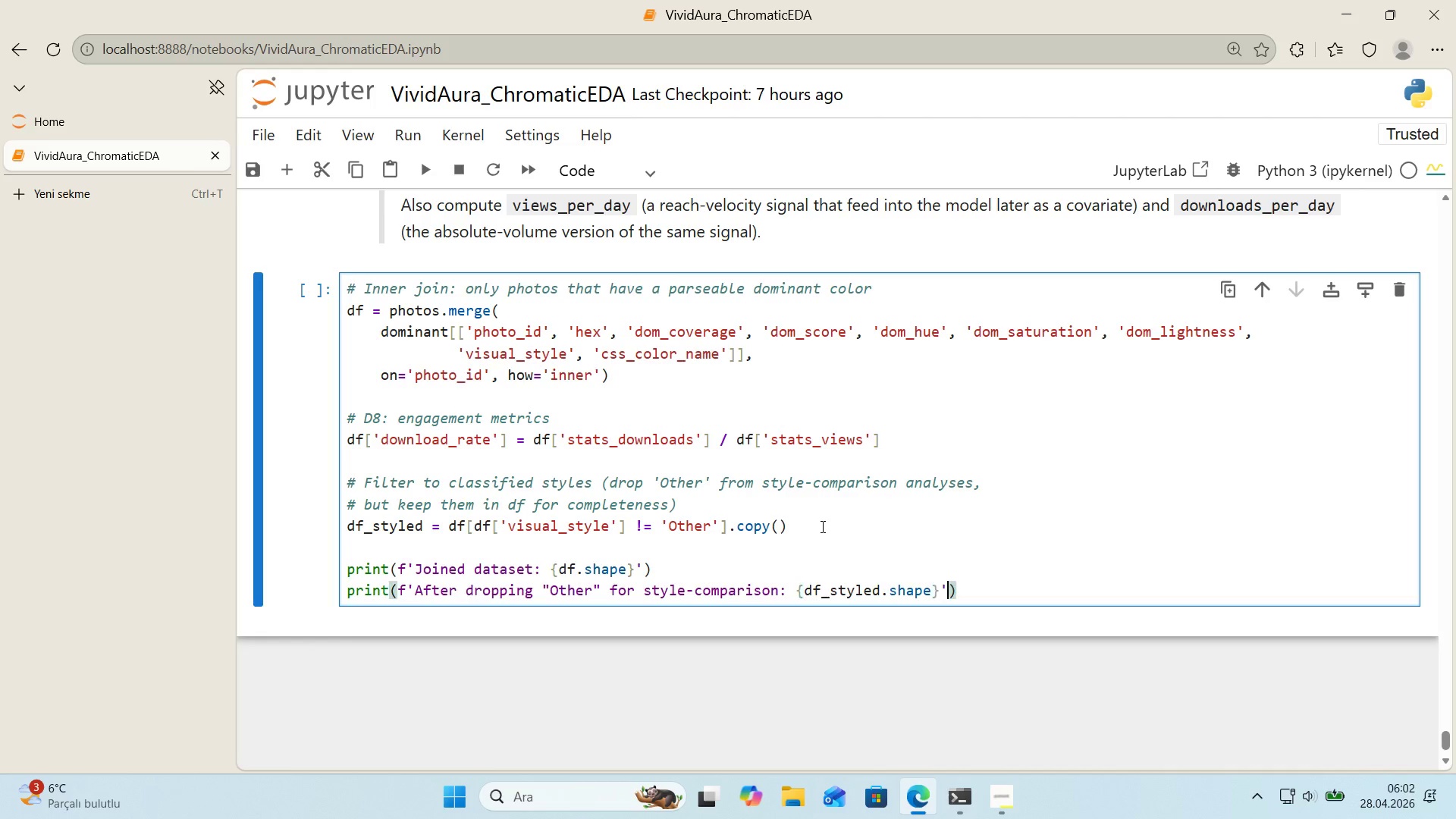 
key(ArrowRight)
 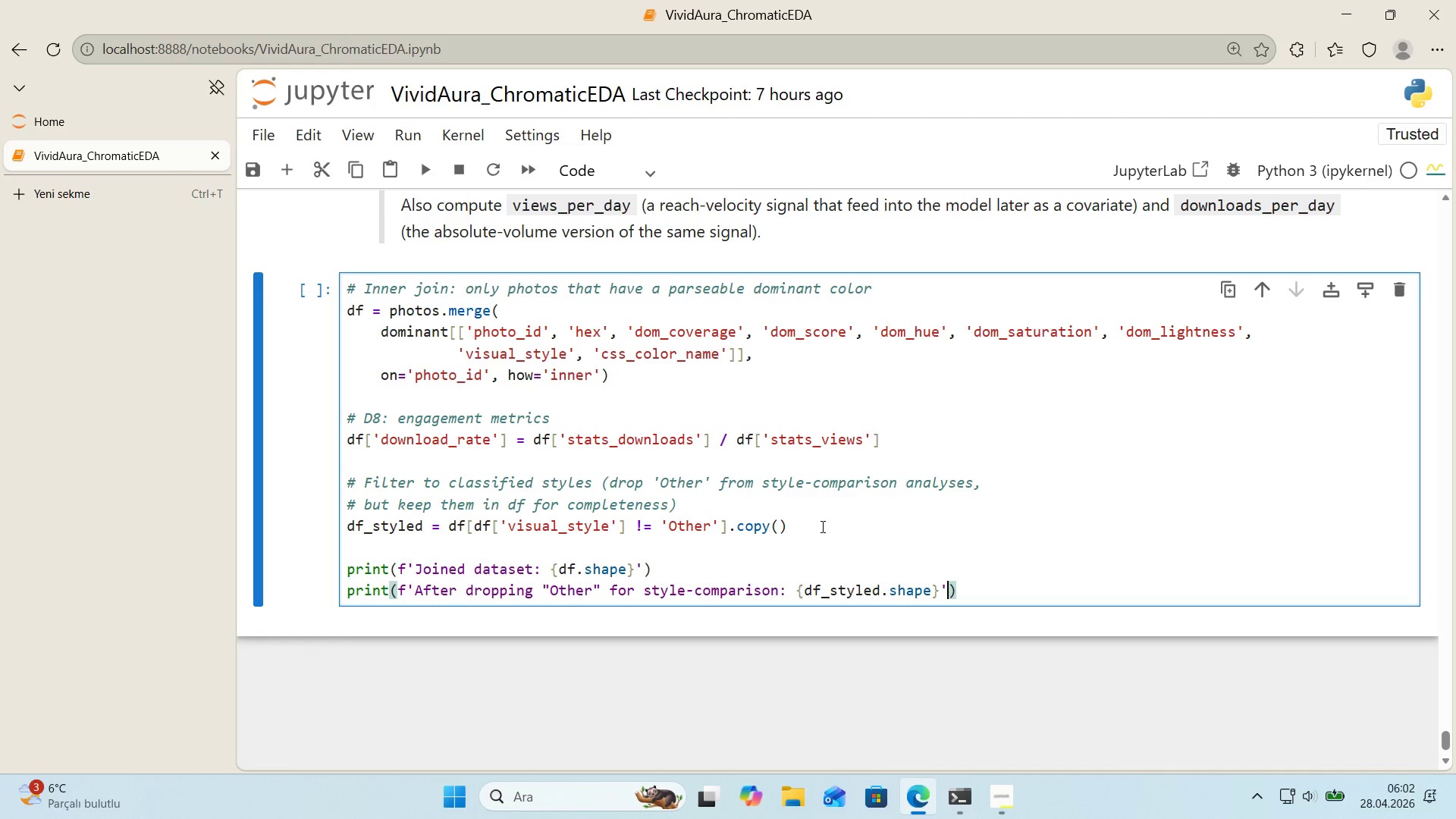 
key(ArrowRight)
 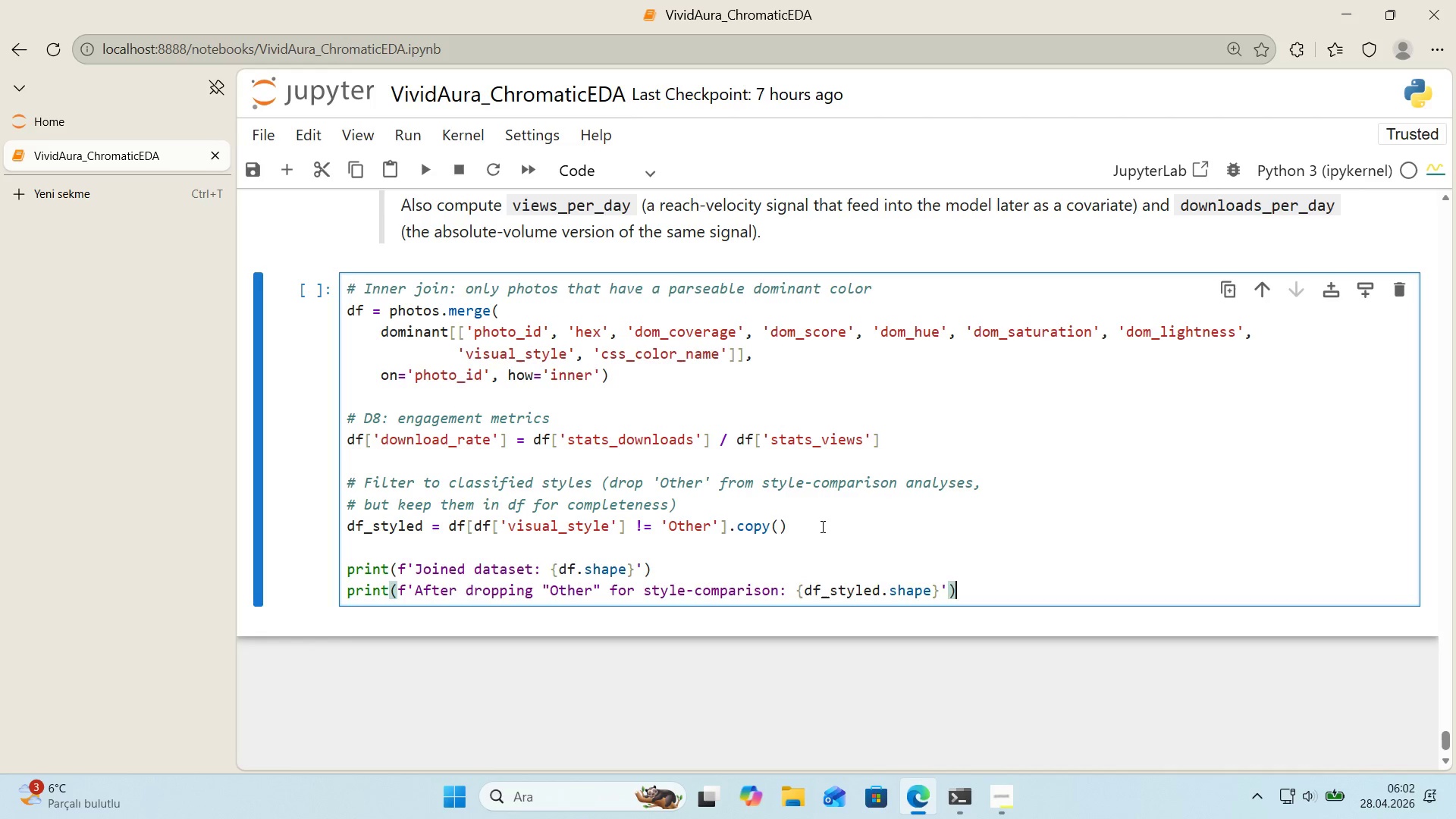 
key(Enter)
 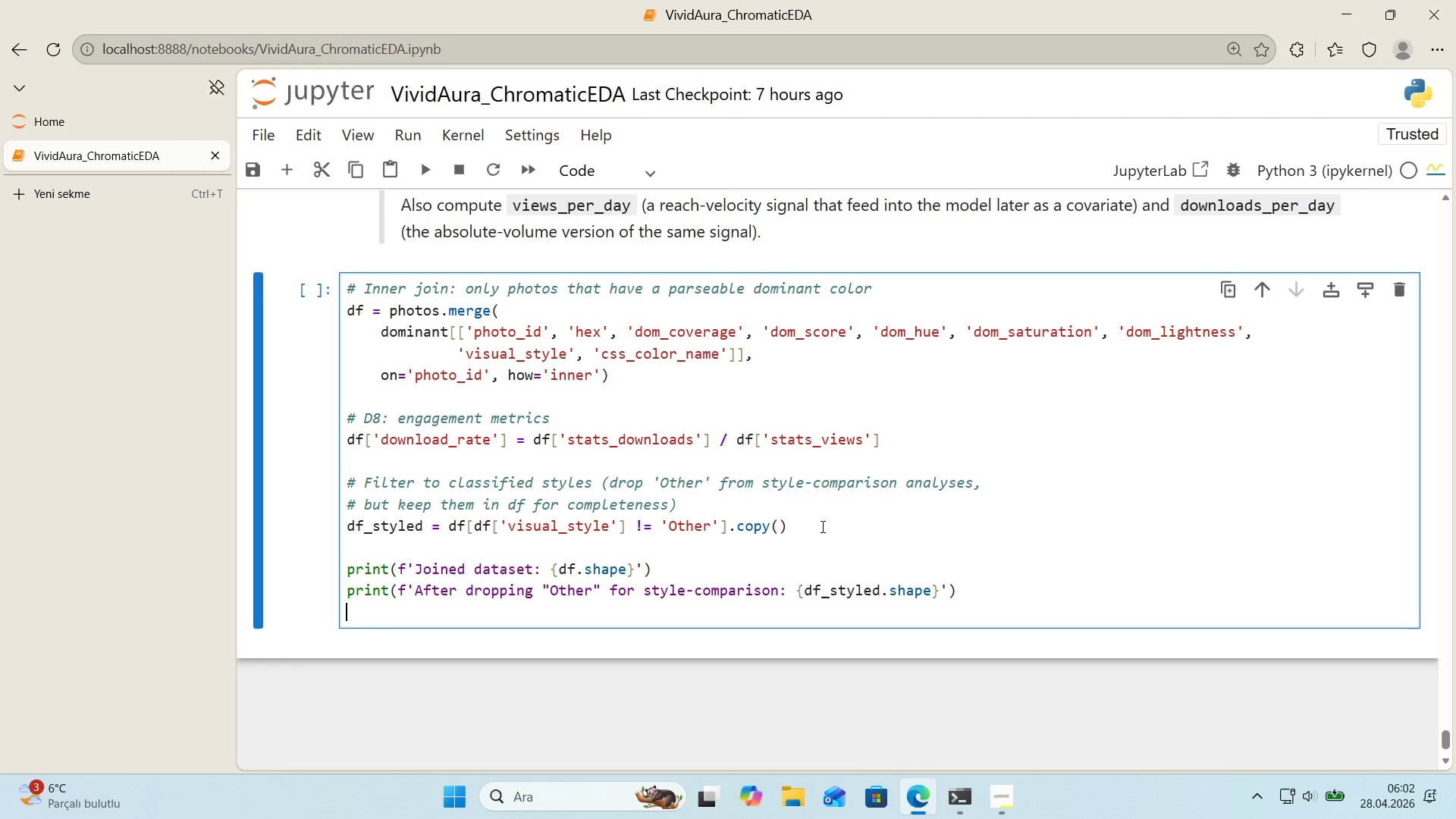 
type(pr'nt*()
 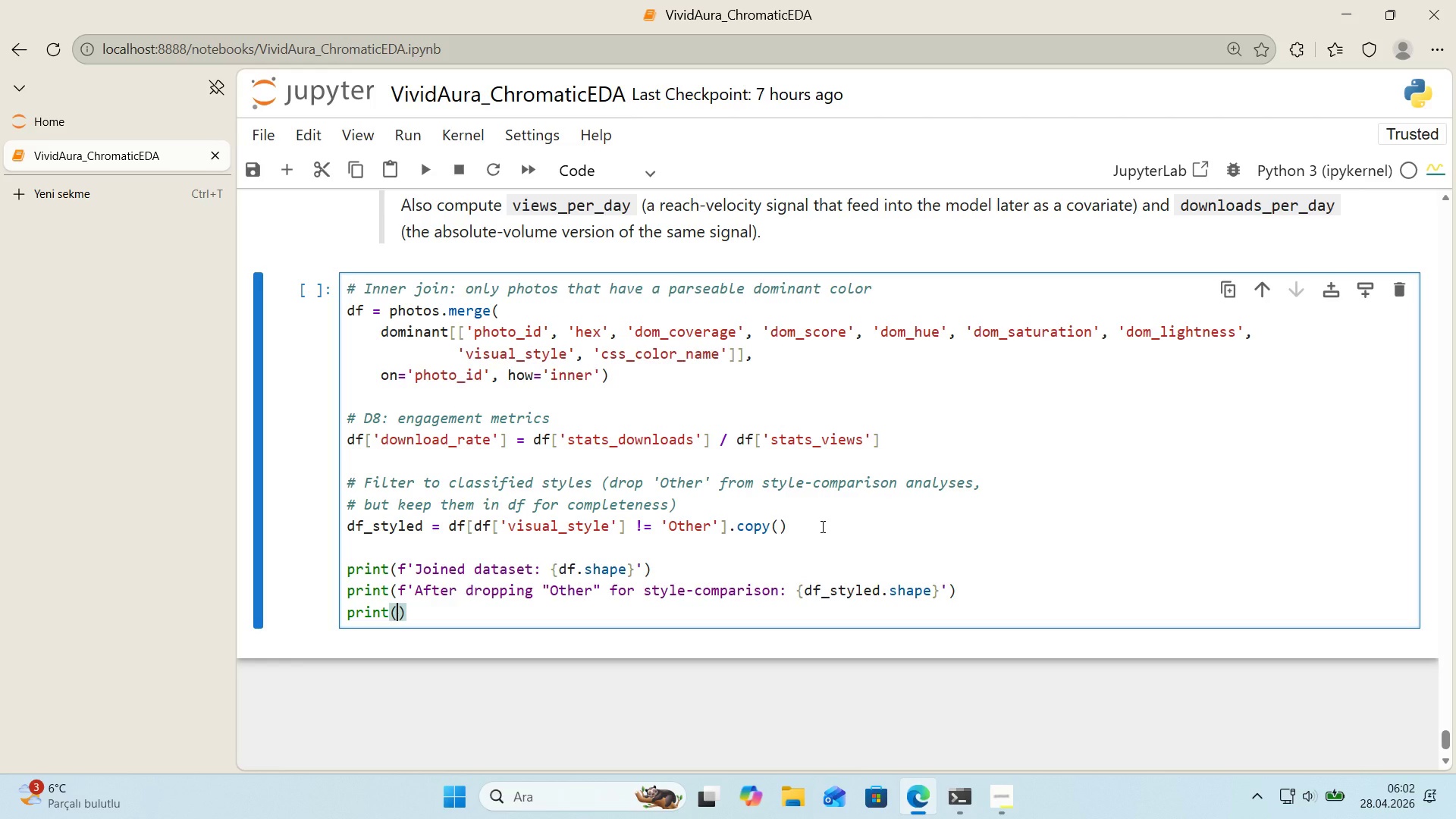 
 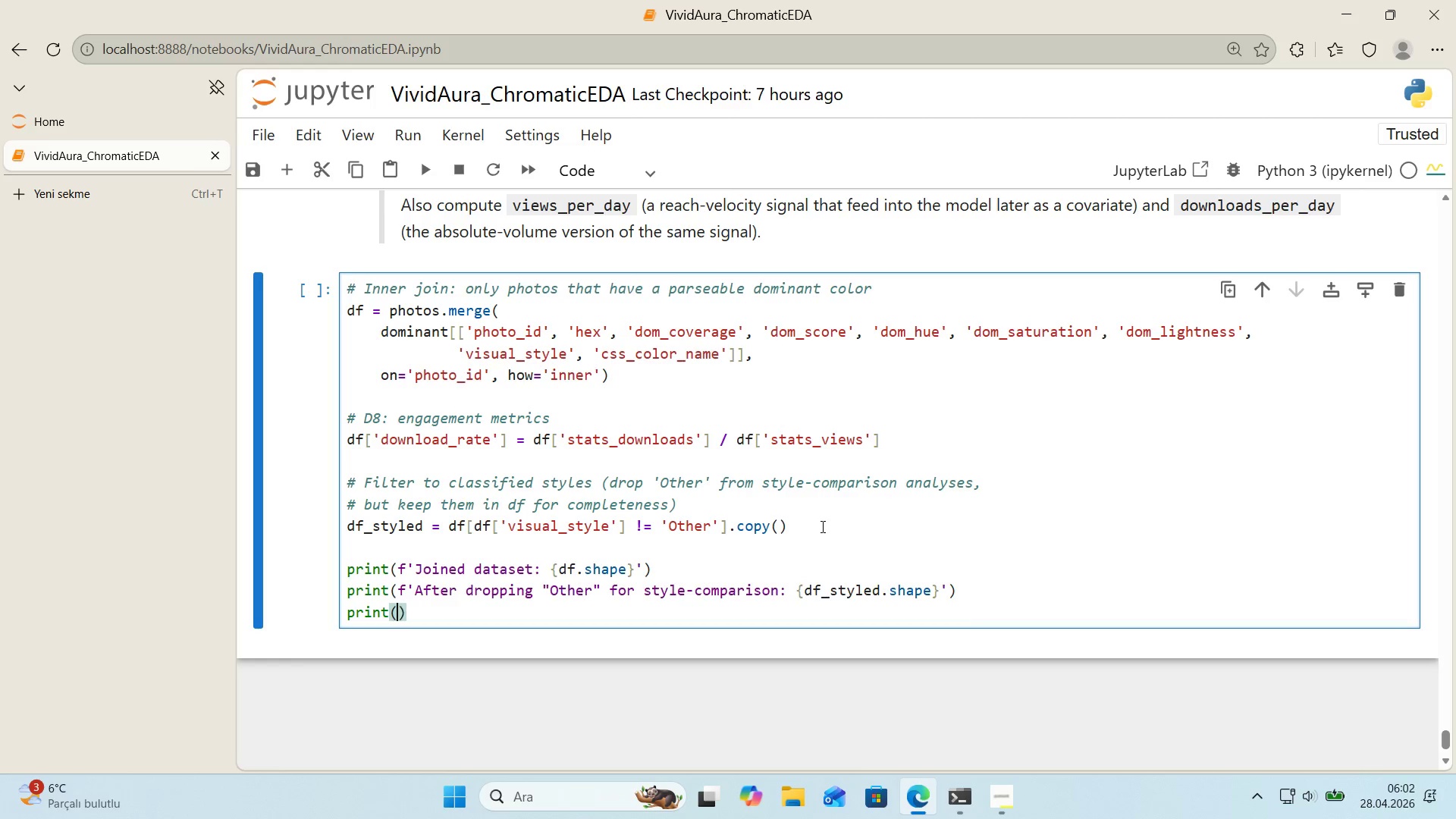 
key(ArrowLeft)
 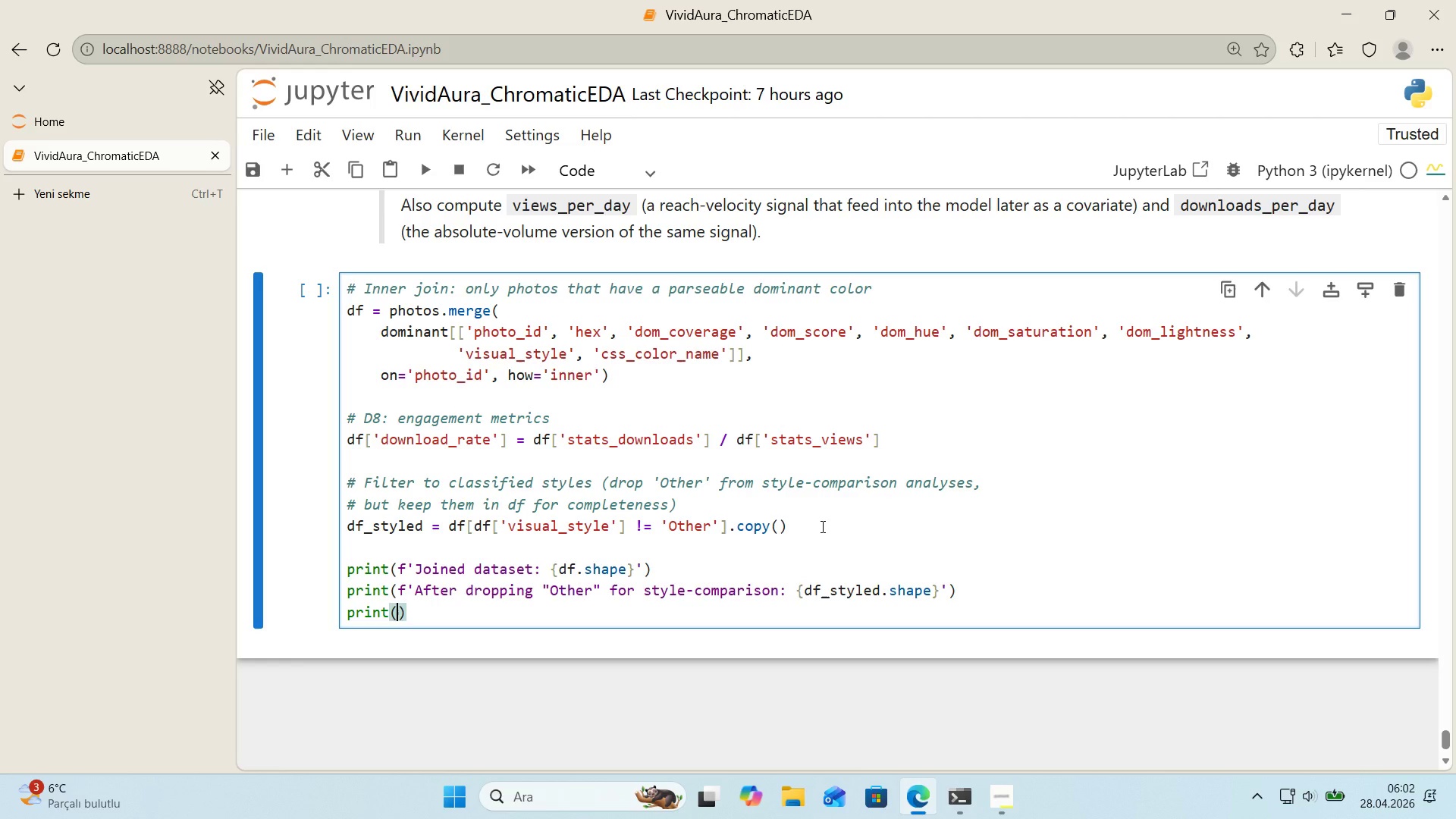 
type(@@)
 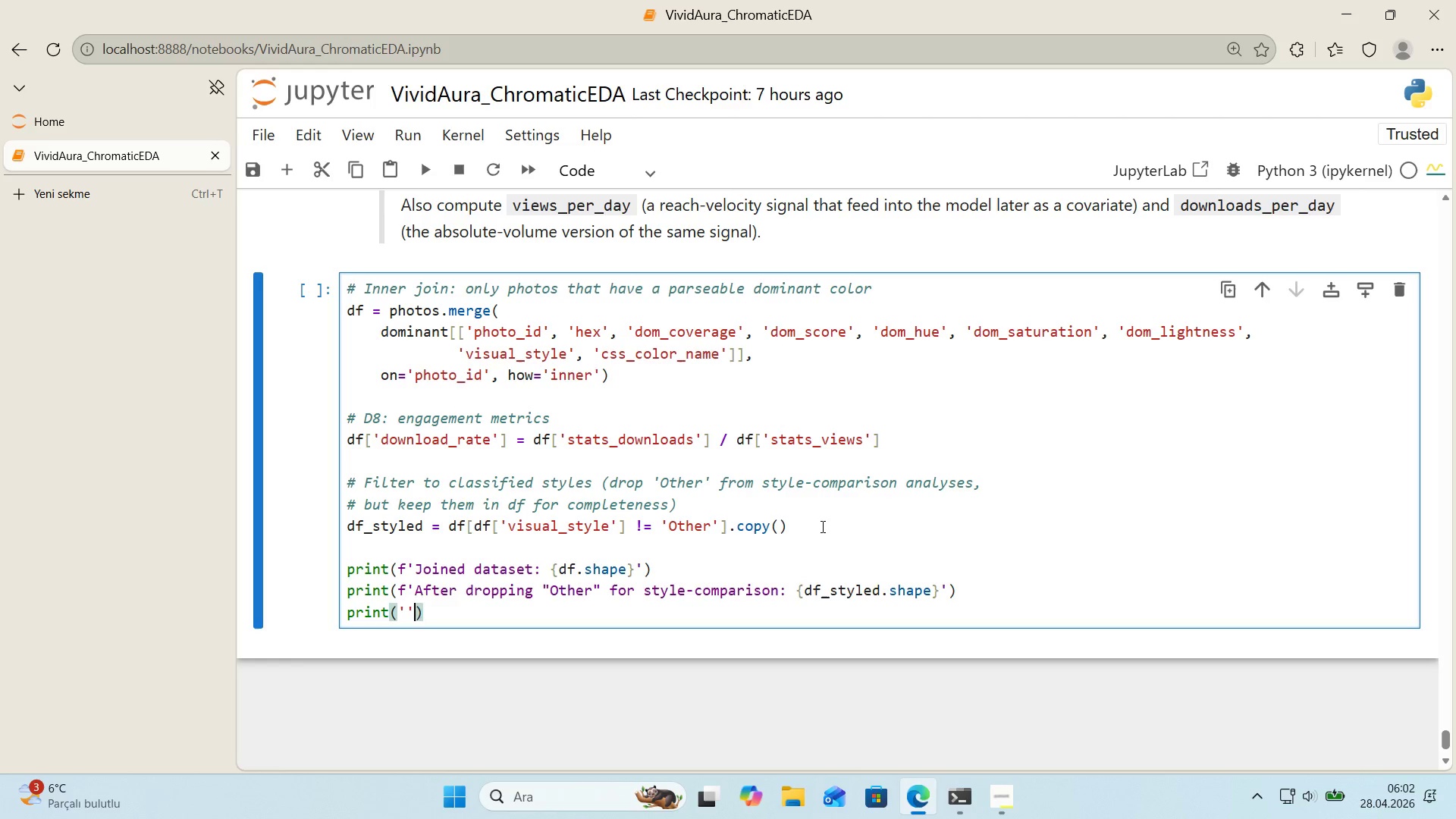 
key(ArrowLeft)
 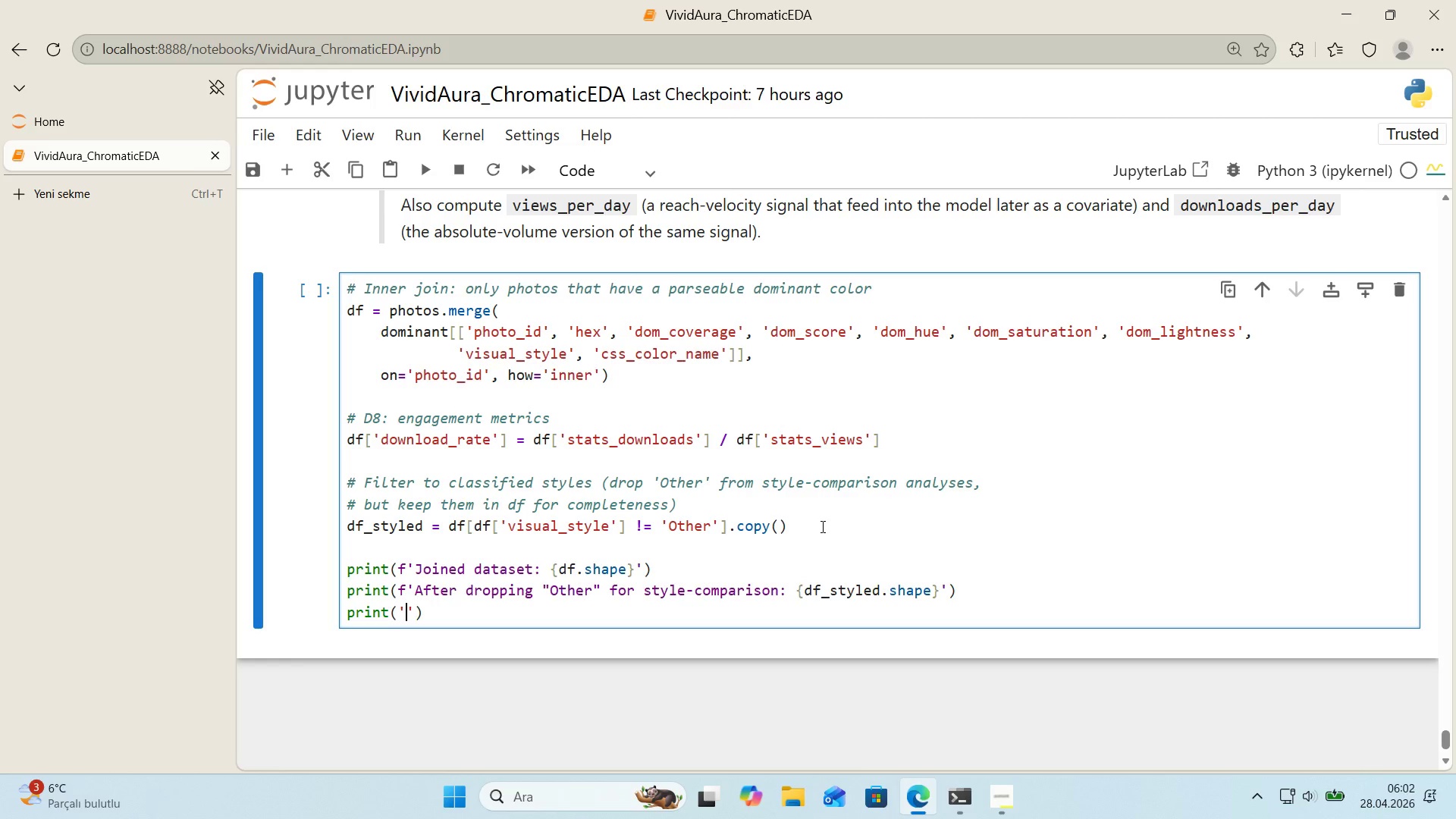 
key(Alt+Control+IntlYen)
 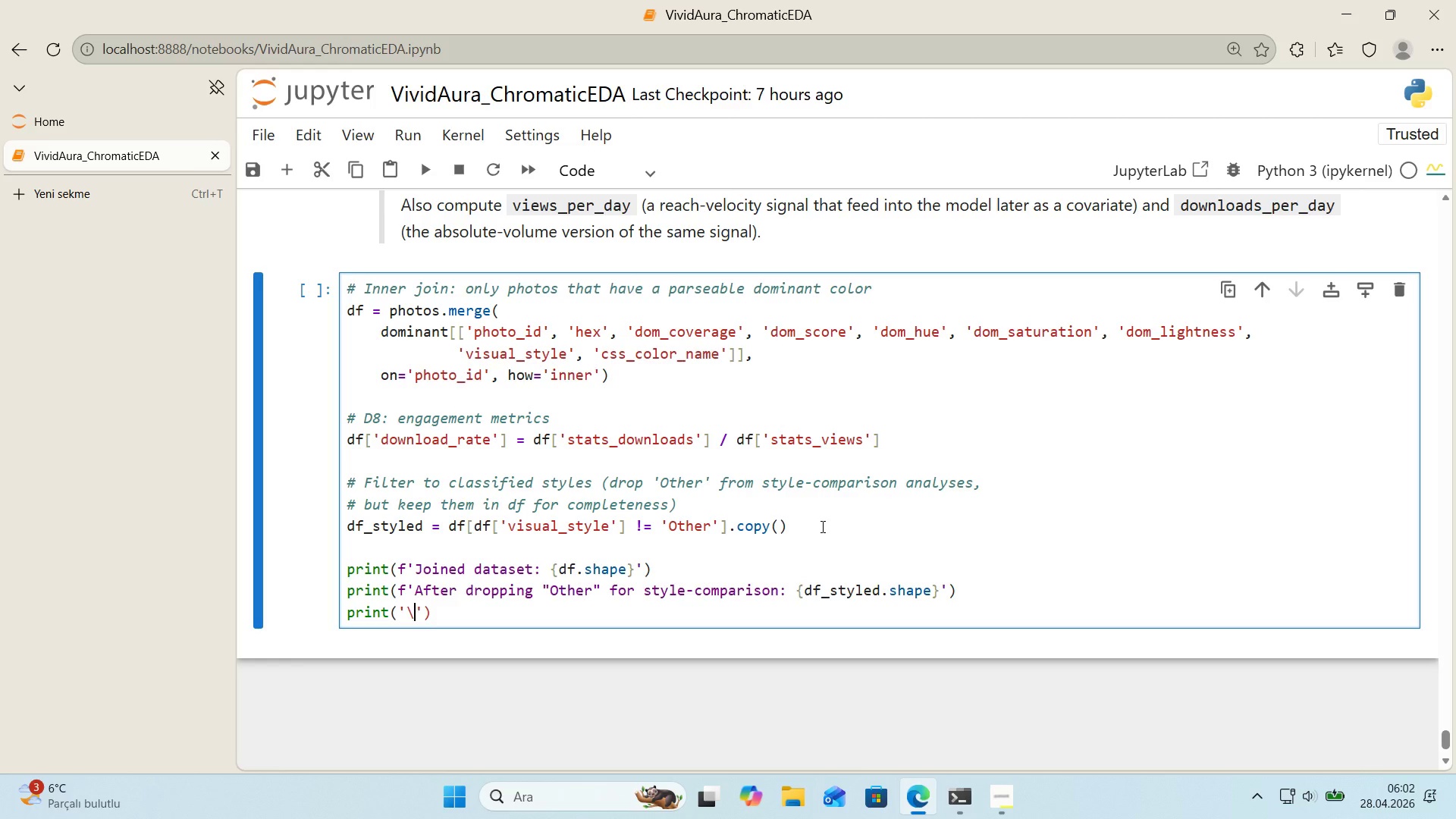 
type(nEngagement metr'c summary *()
 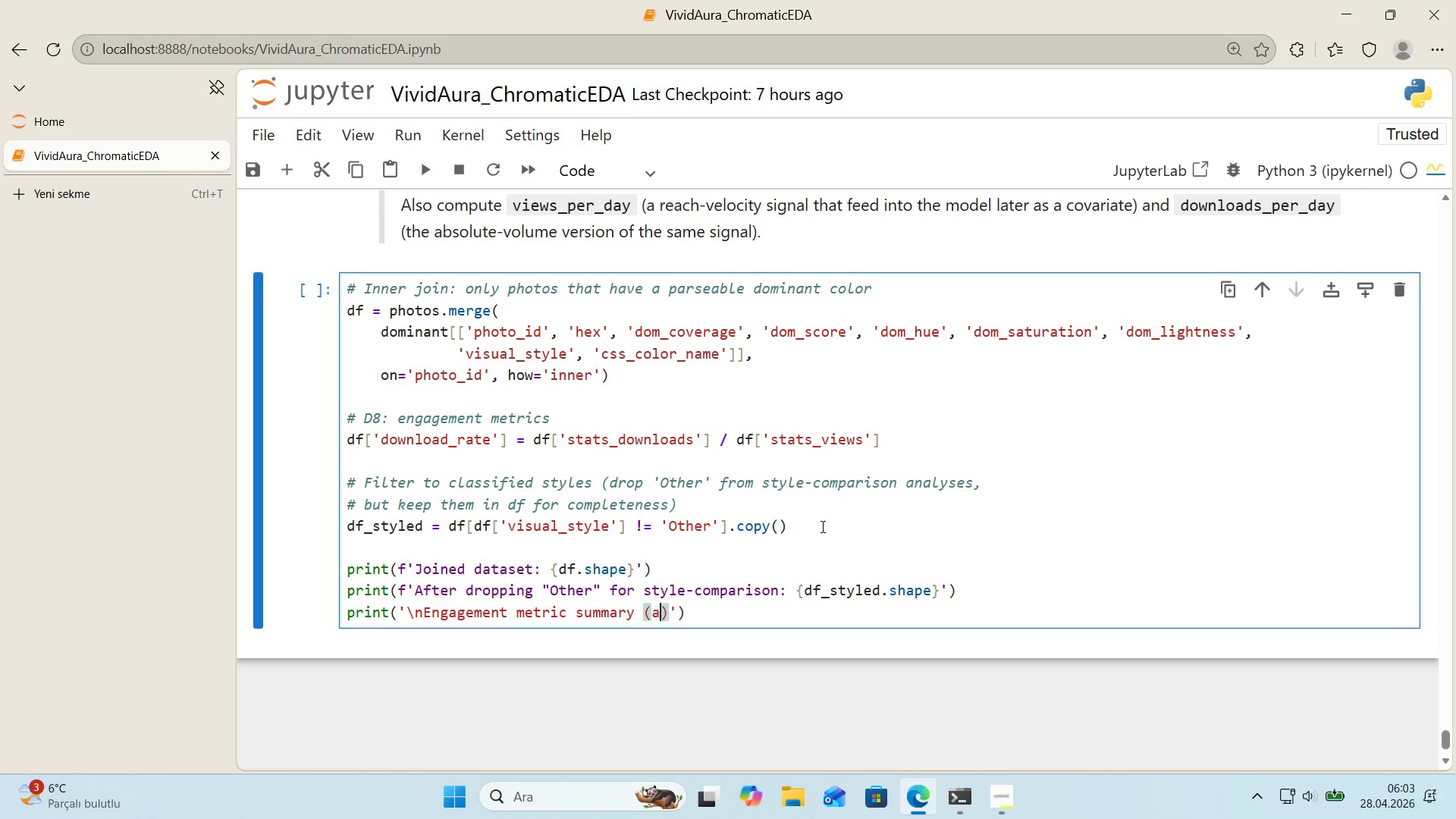 
 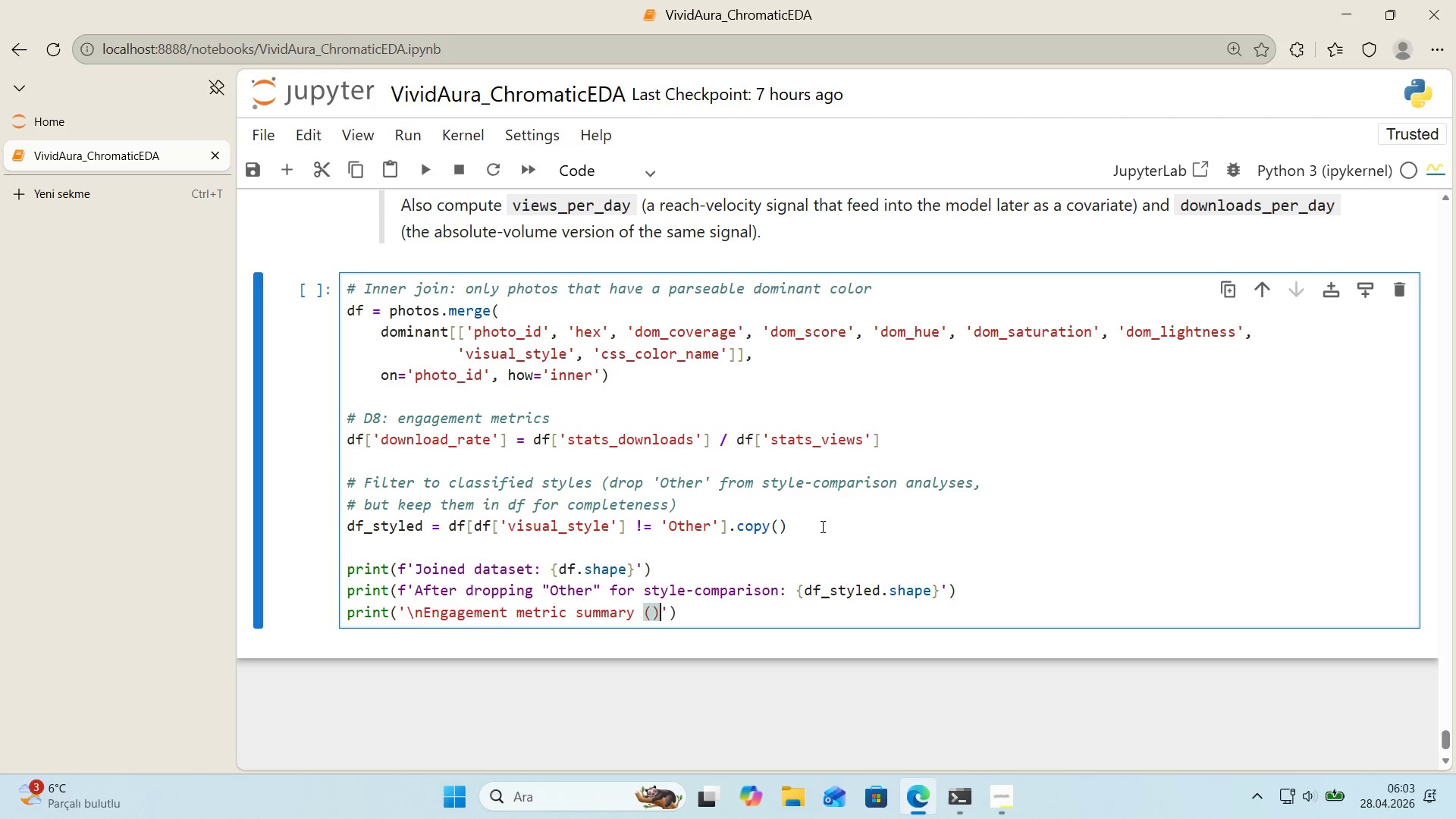 
key(ArrowLeft)
 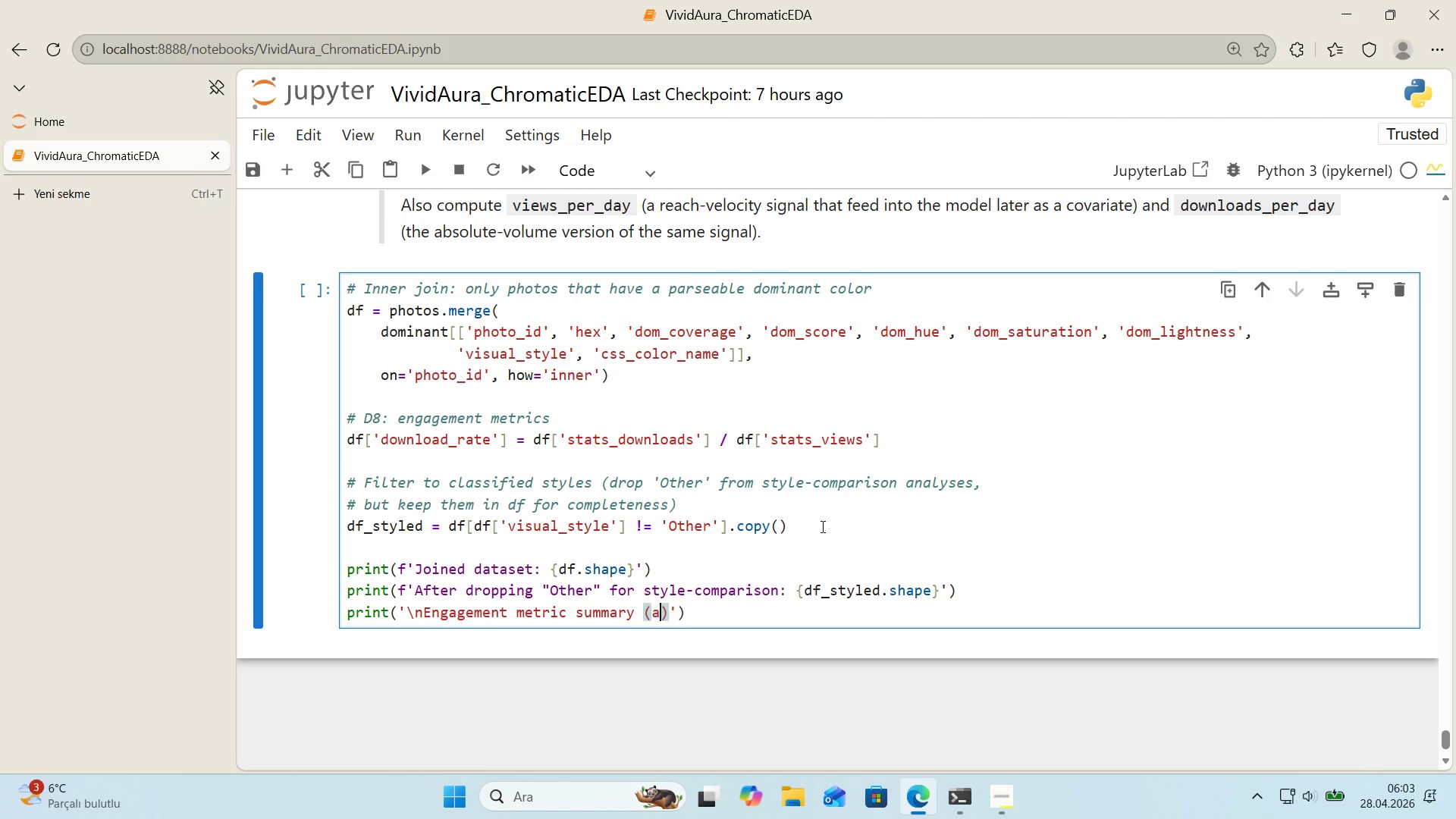 
type(all class'f'ed styles>)
key(Backspace)
 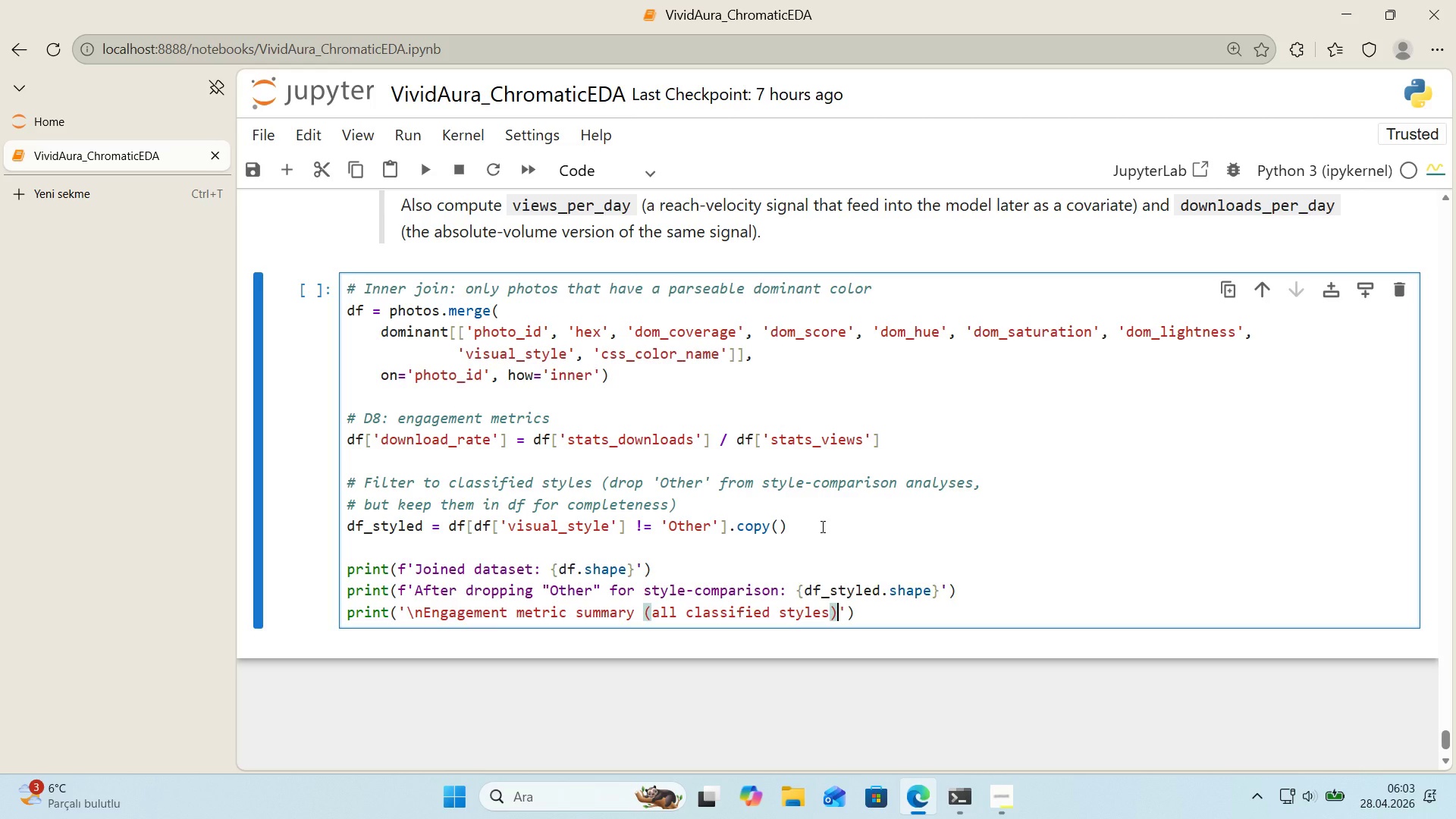 
 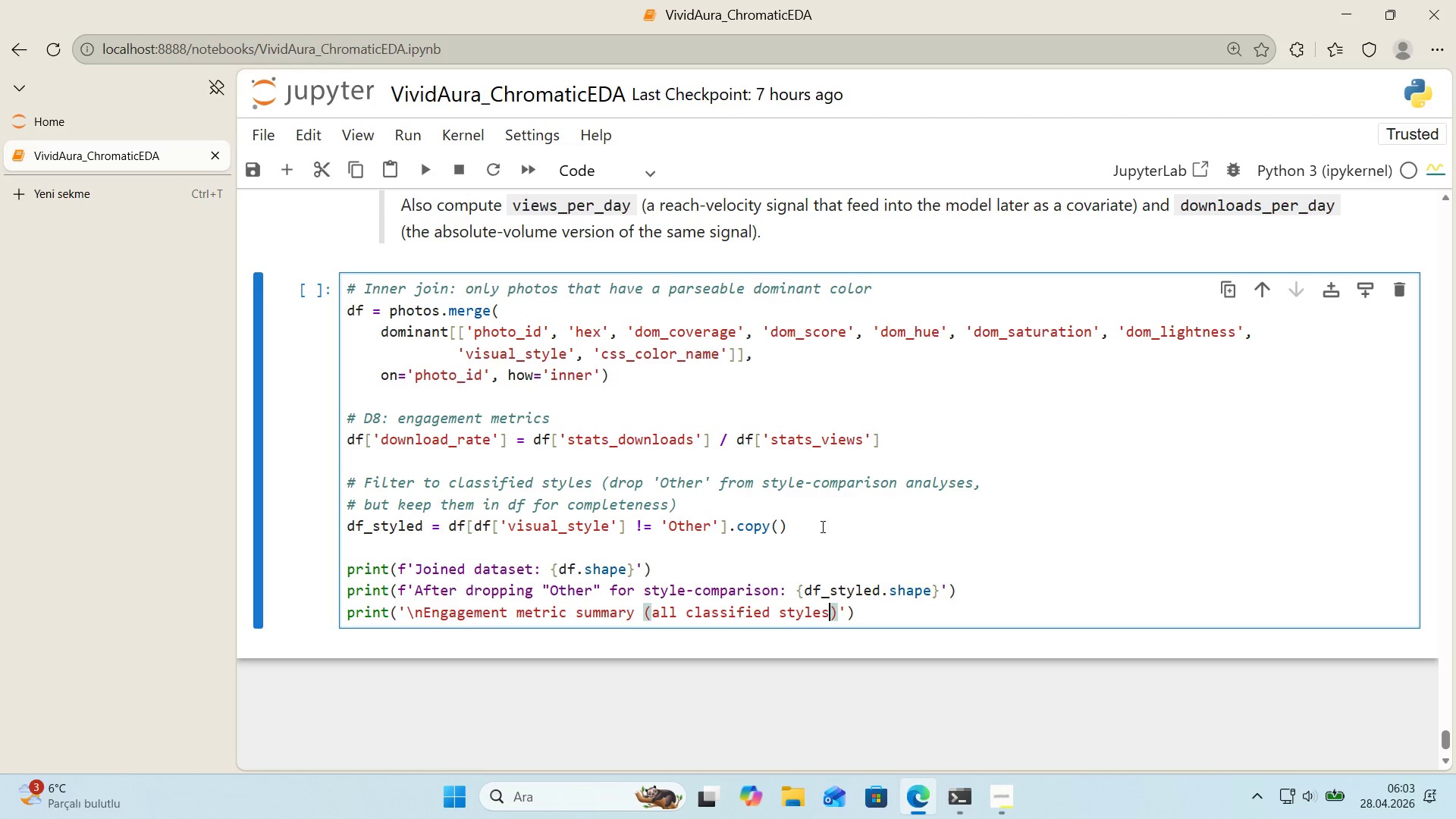 
key(ArrowRight)
 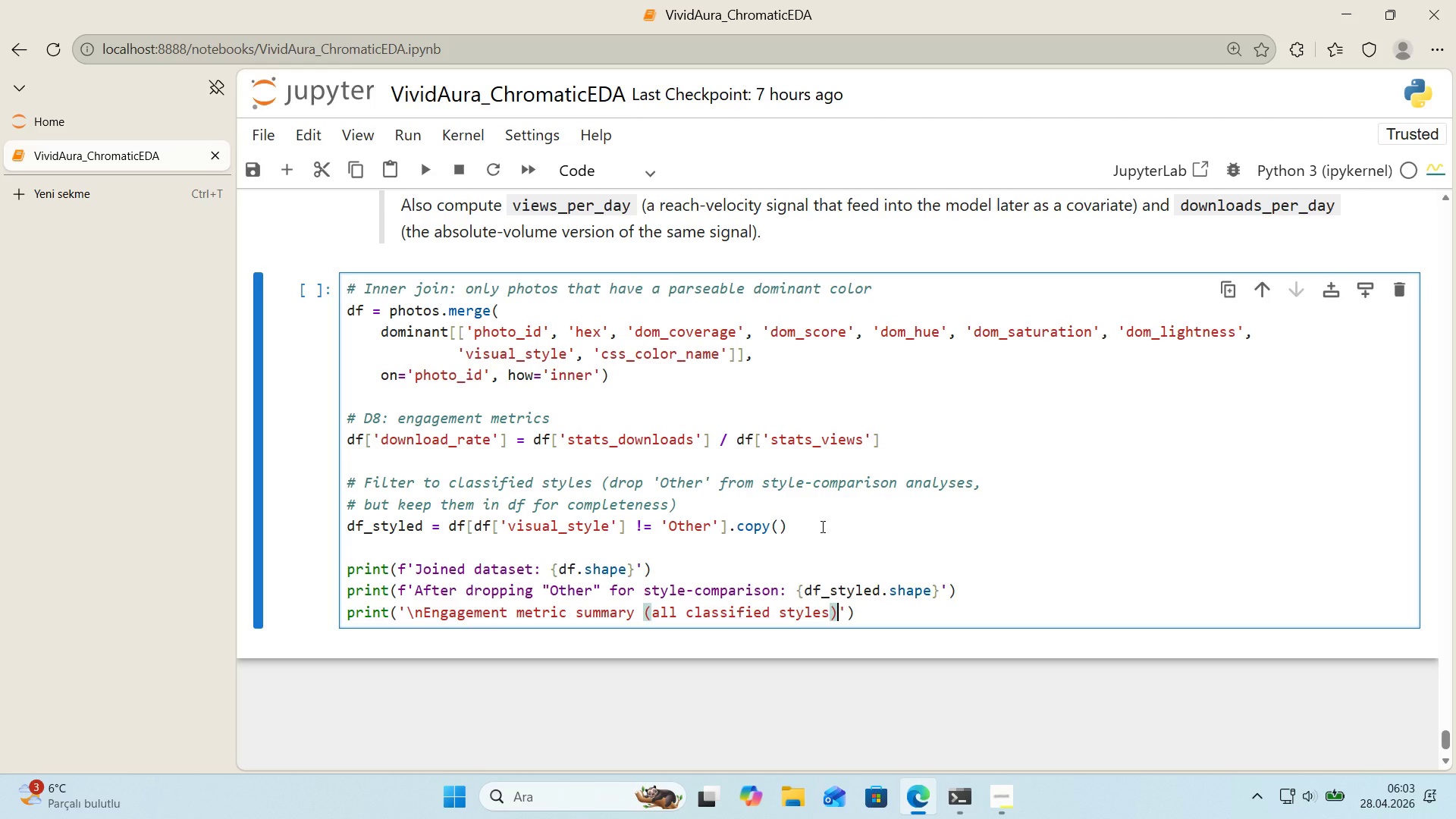 
key(Shift+Period)
 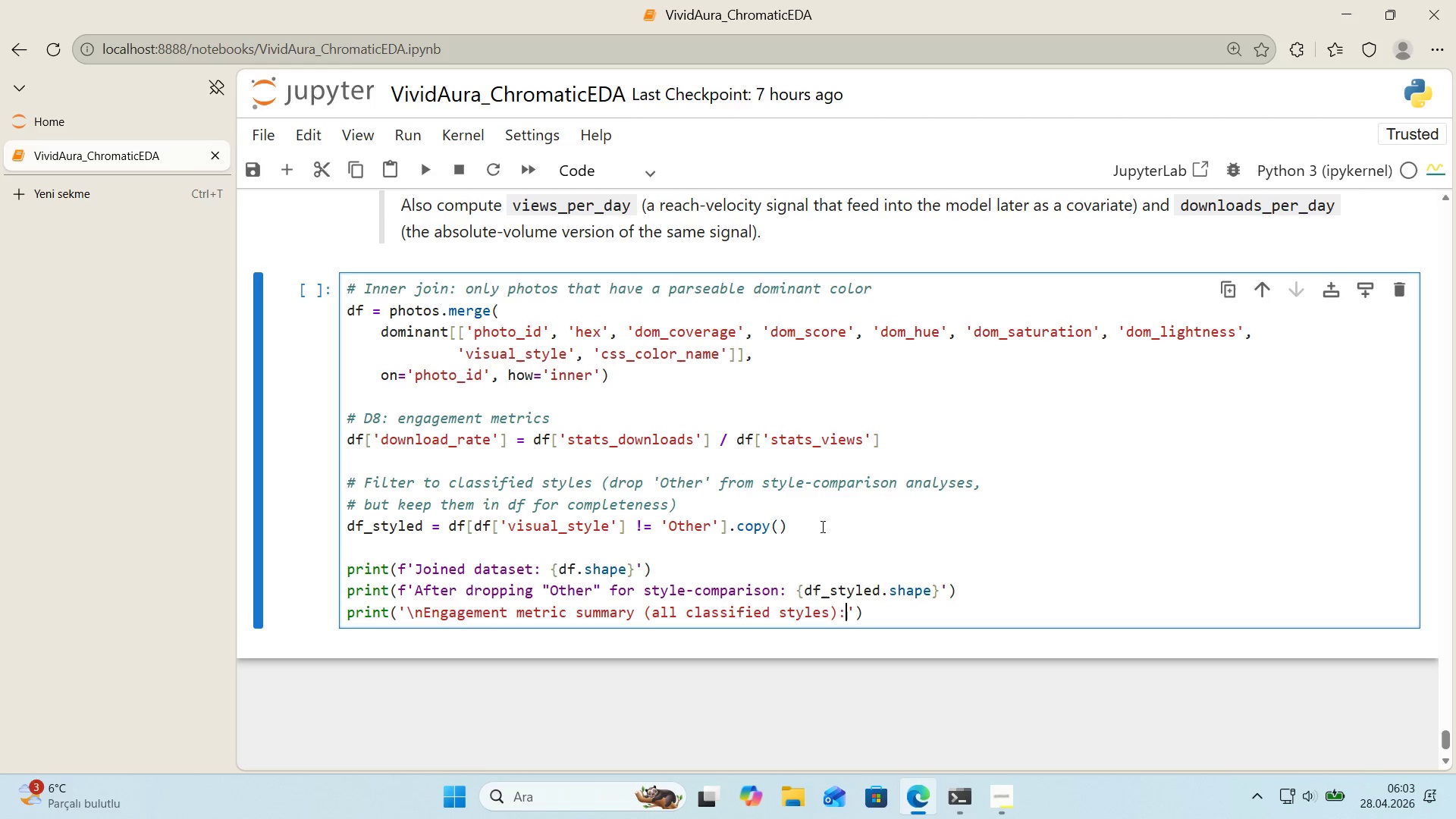 
key(ArrowRight)
 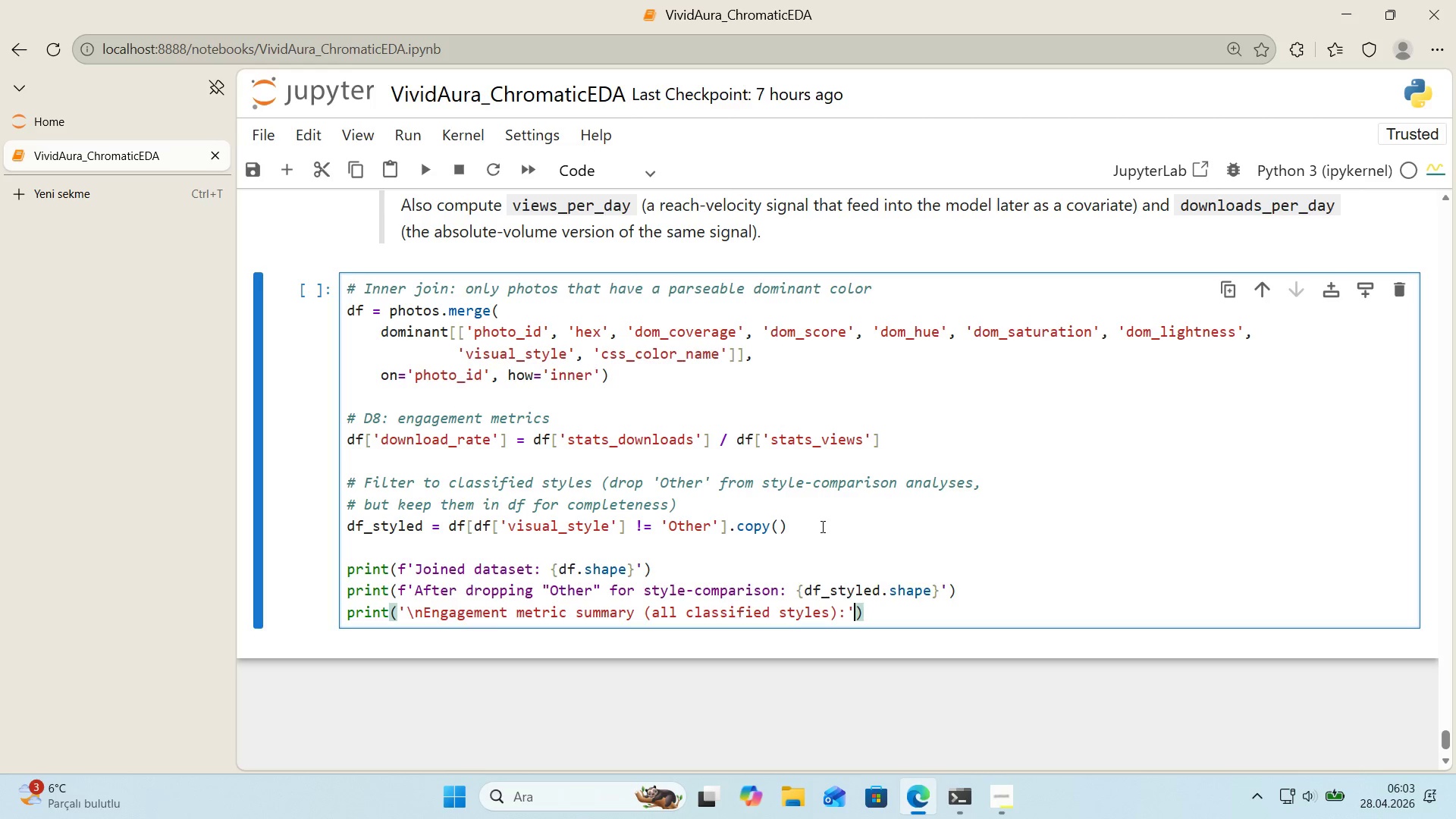 
key(ArrowRight)
 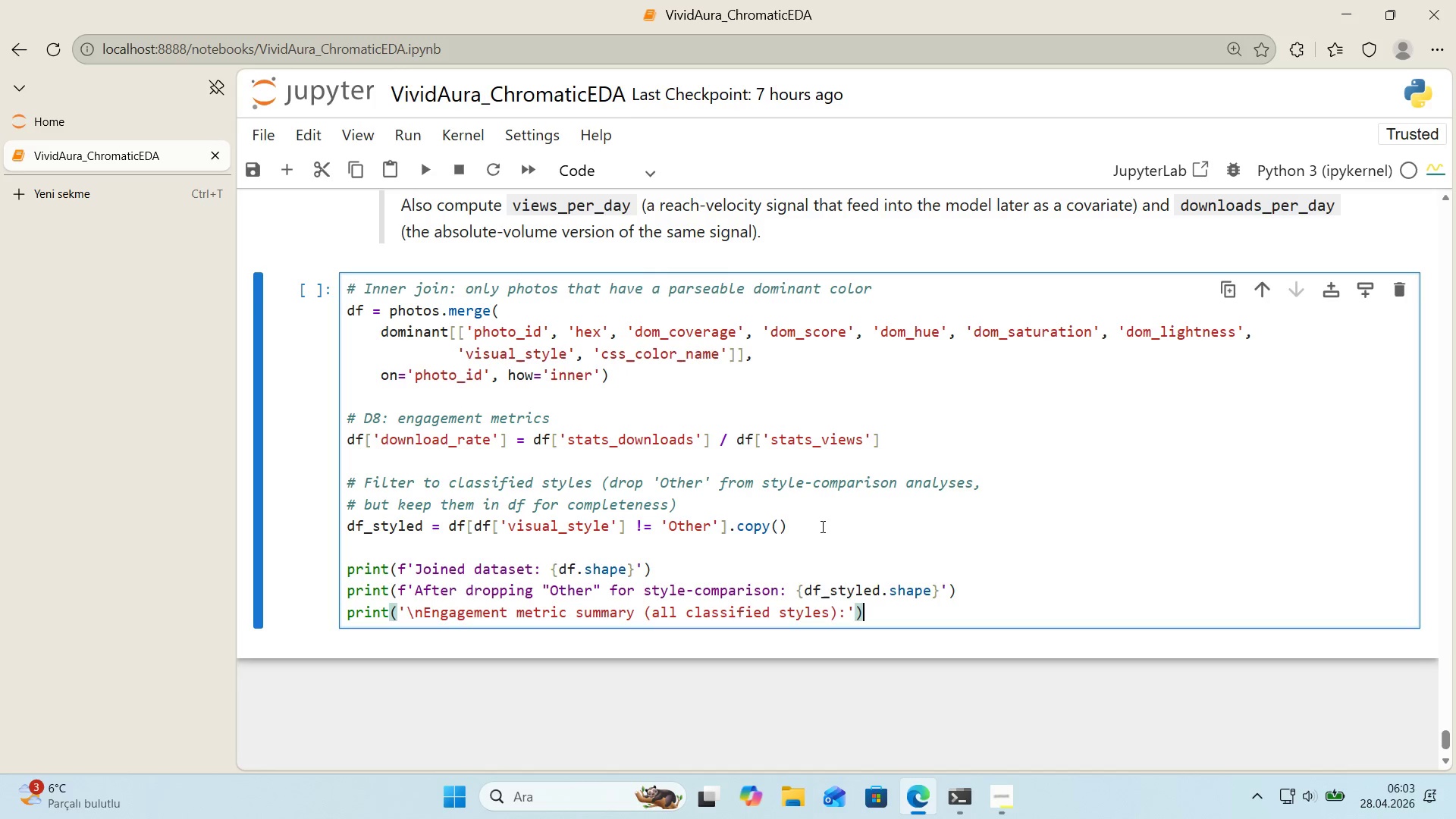 
key(Enter)
 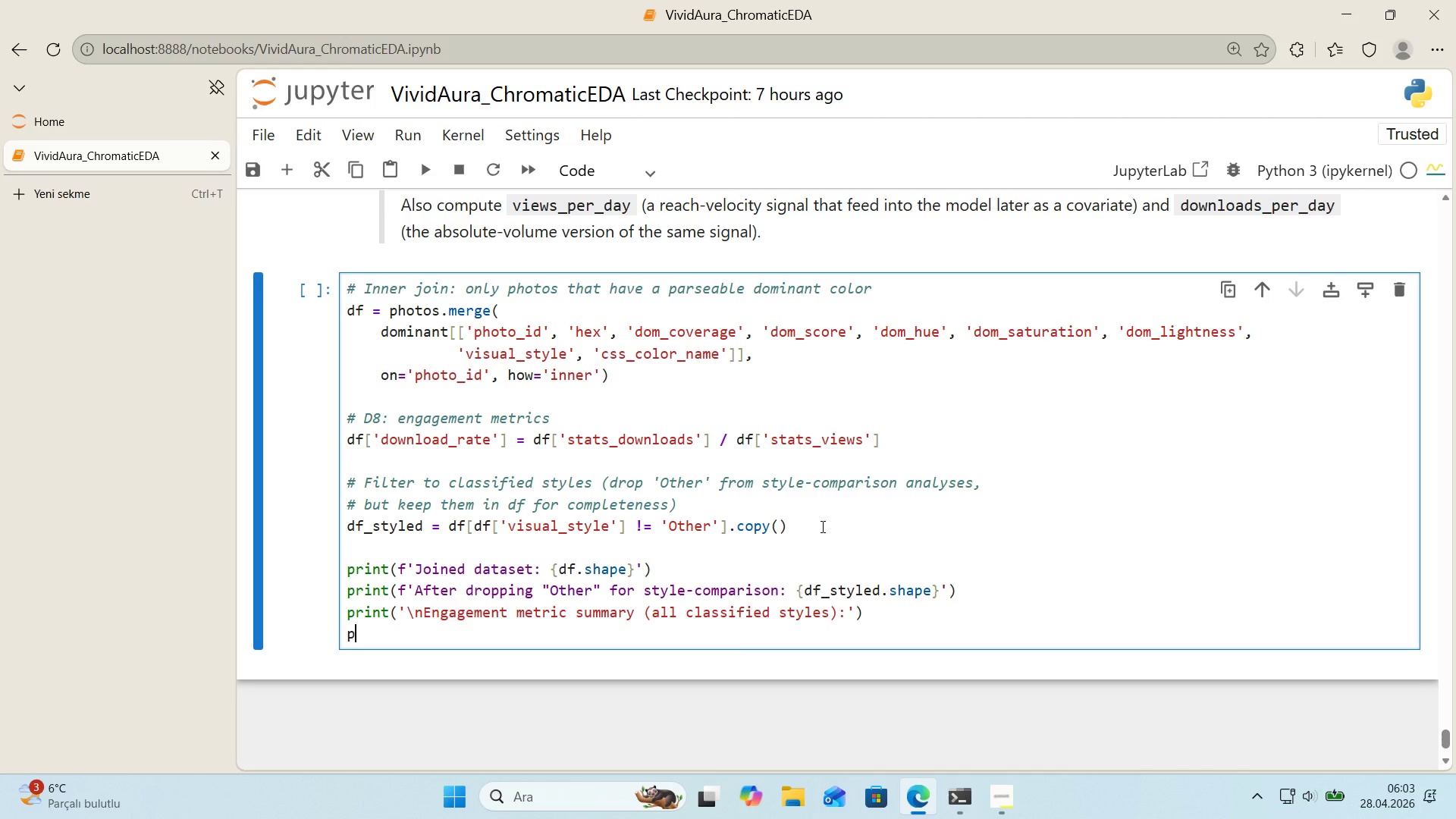 
type(pt)
key(Backspace)
type(r'nt*()
 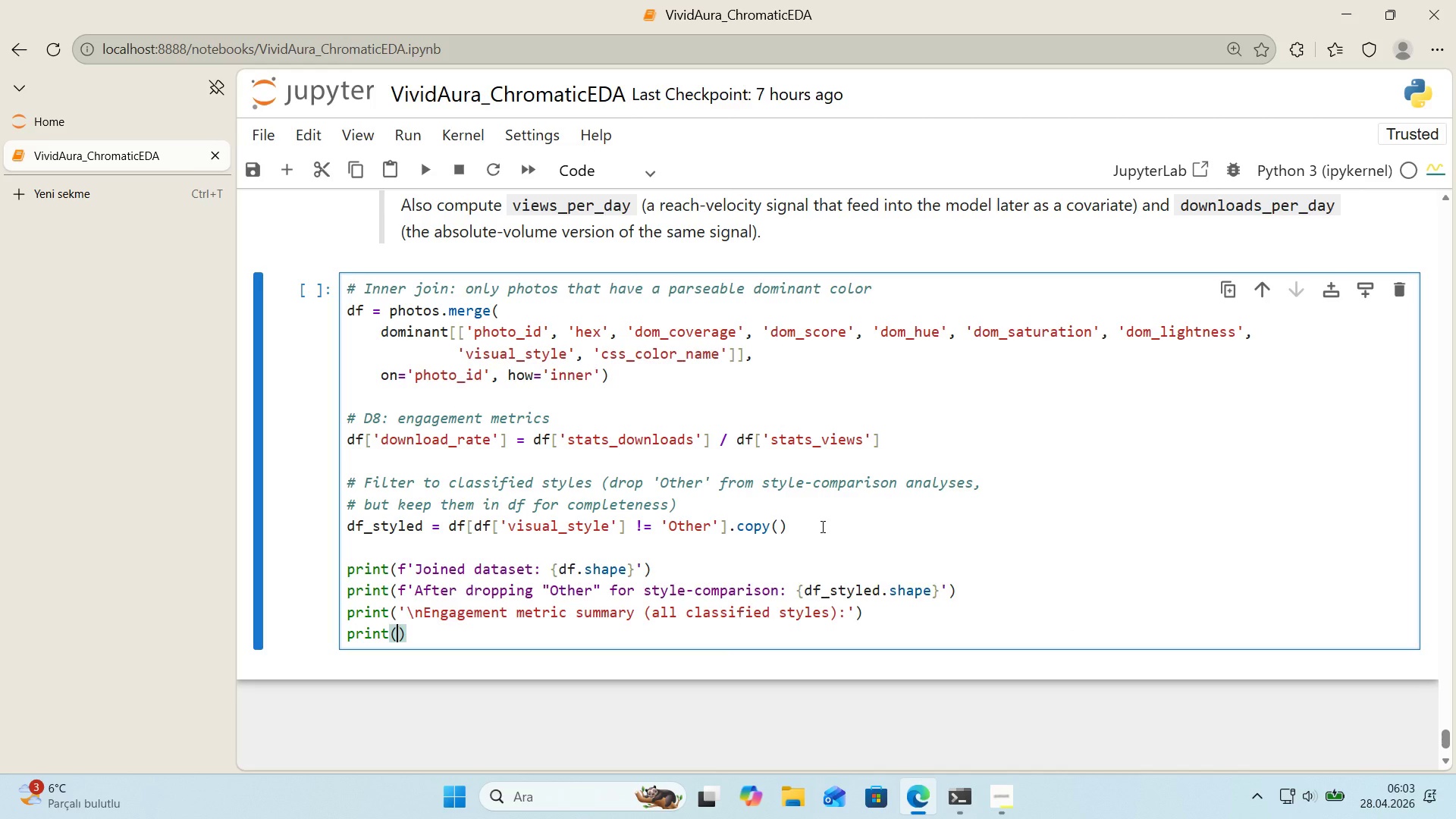 
 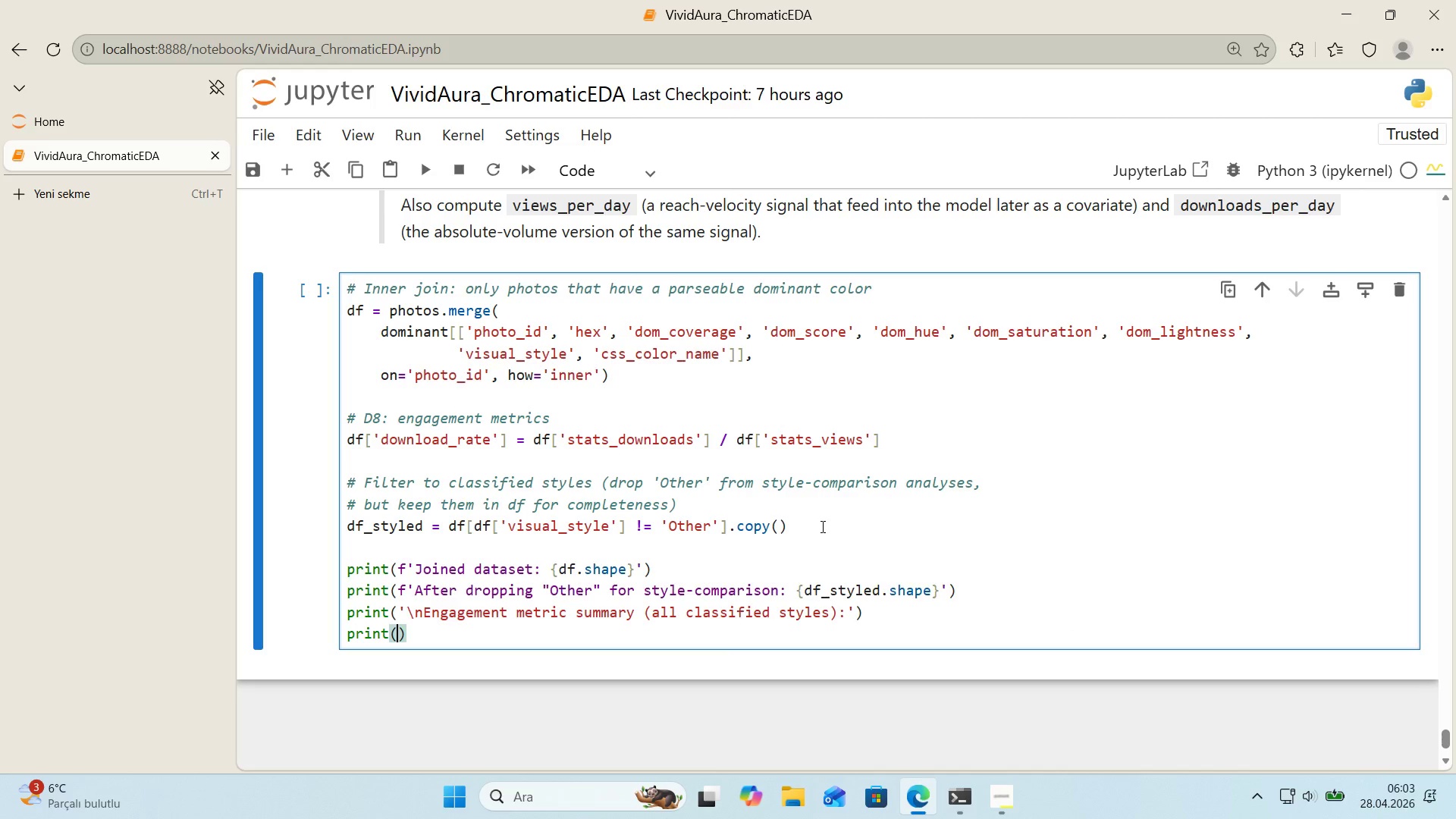 
key(ArrowLeft)
 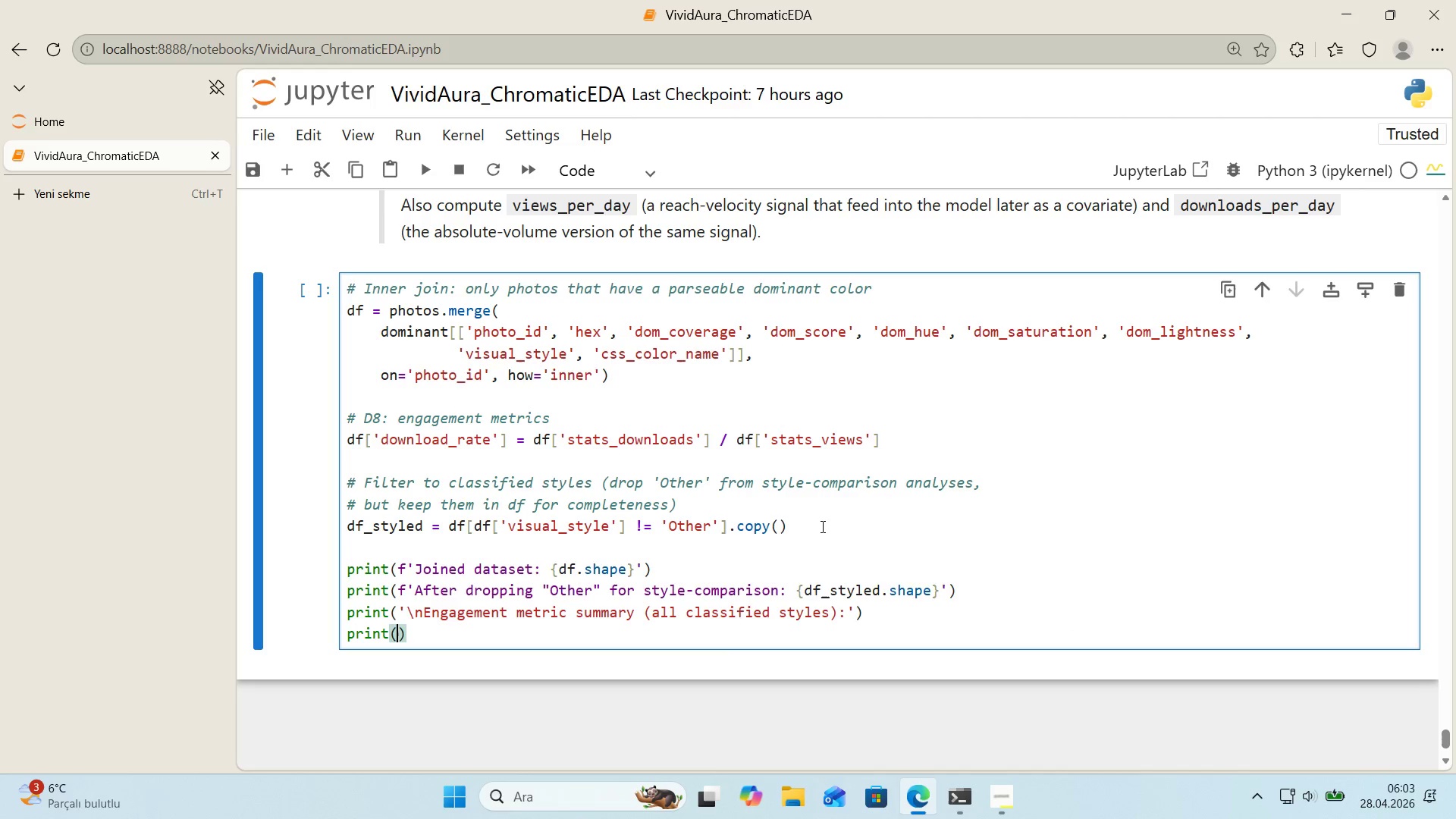 
type(df_s)
key(Backspace)
type(t)
key(Backspace)
type(styled)
 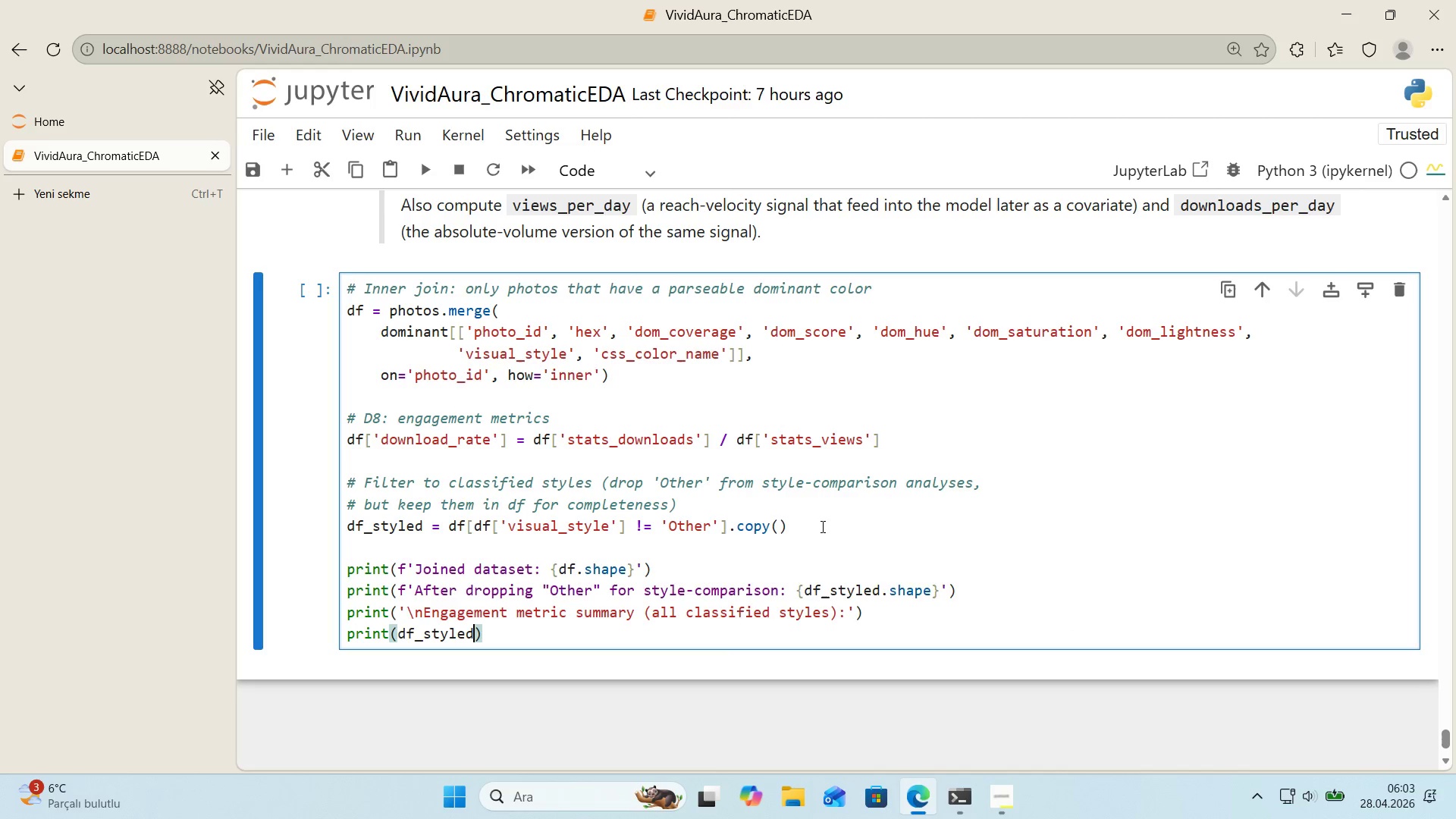 
key(Alt+Control+8)
 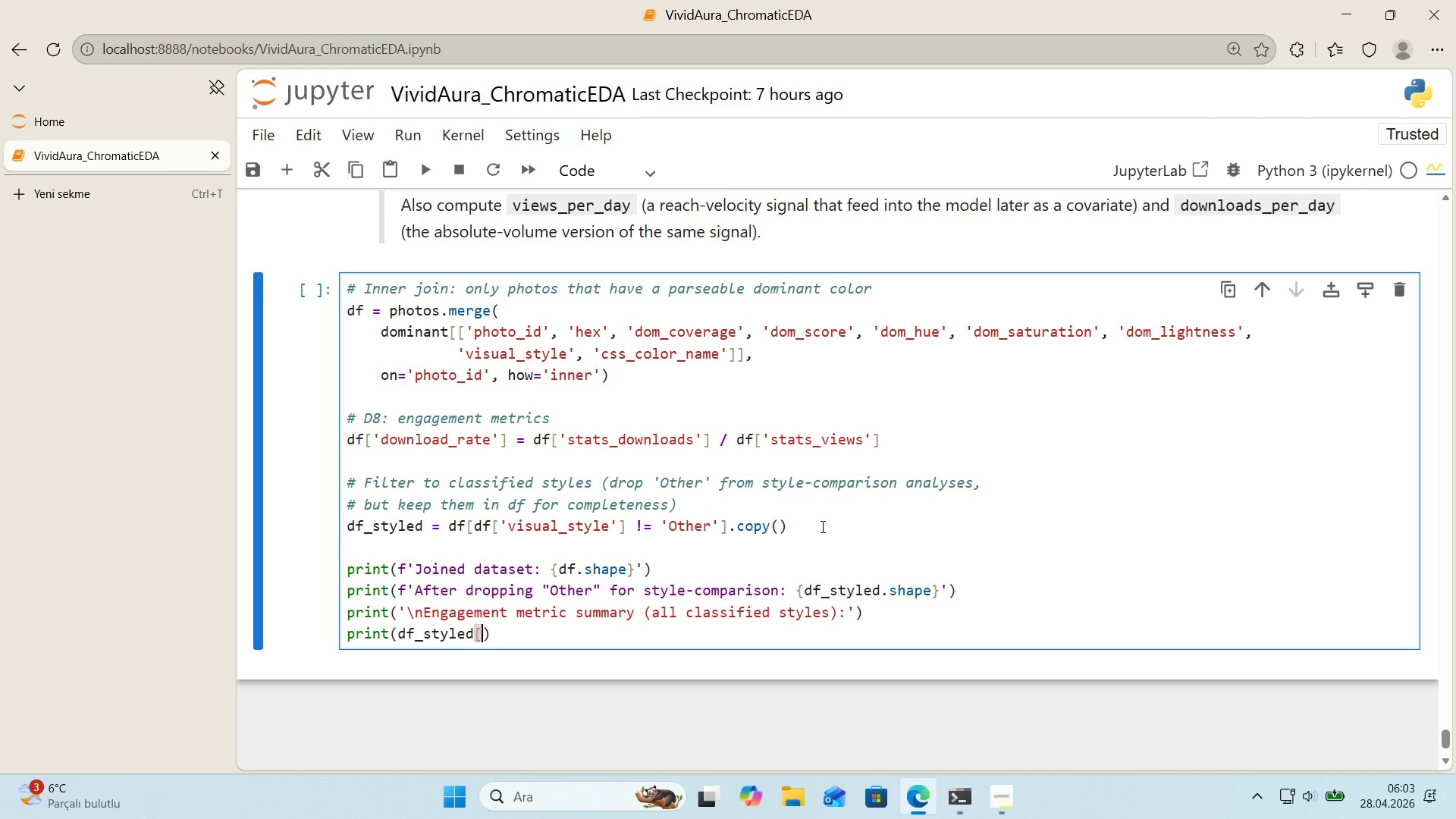 
key(9)
 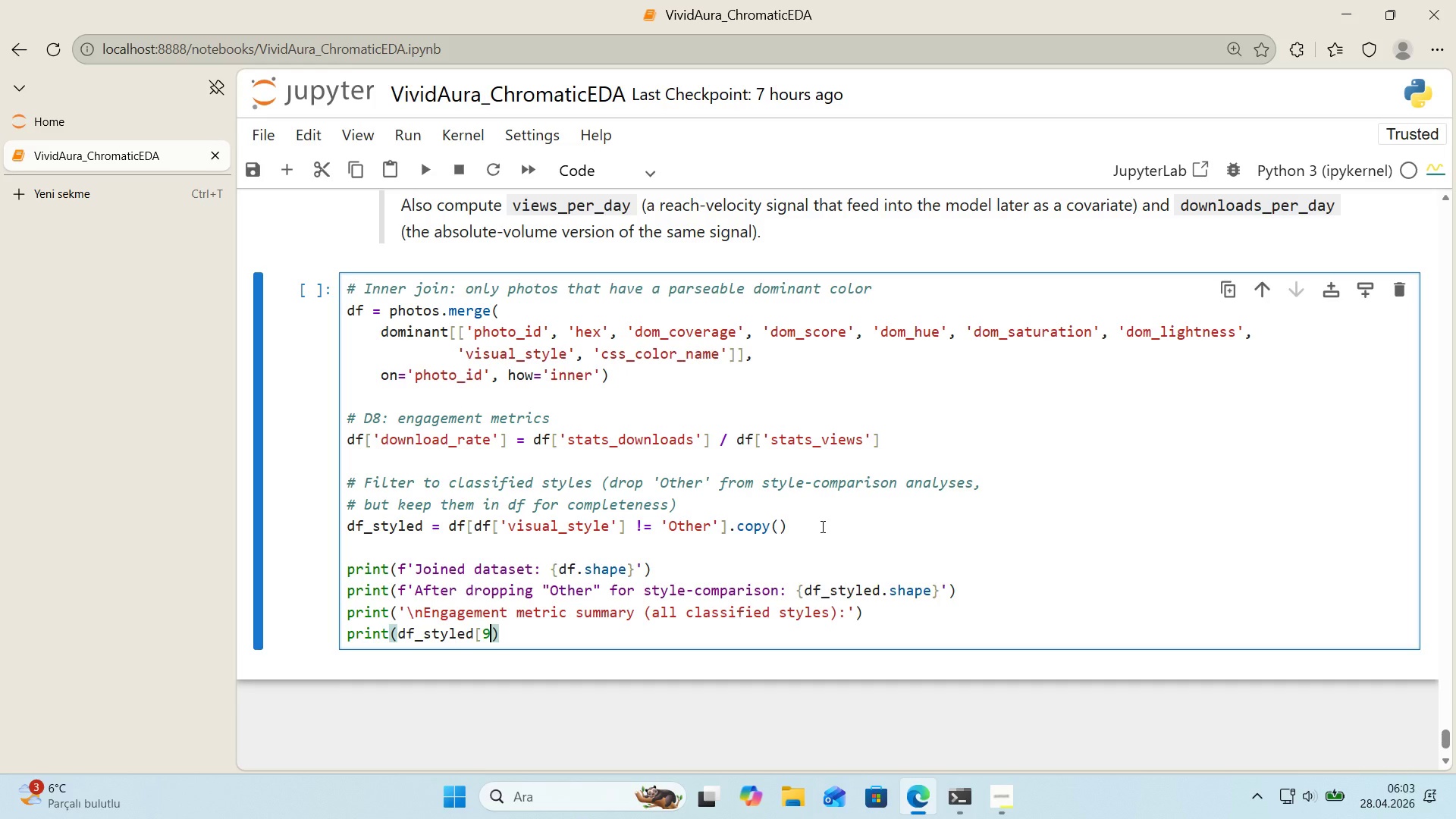 
key(Backspace)
 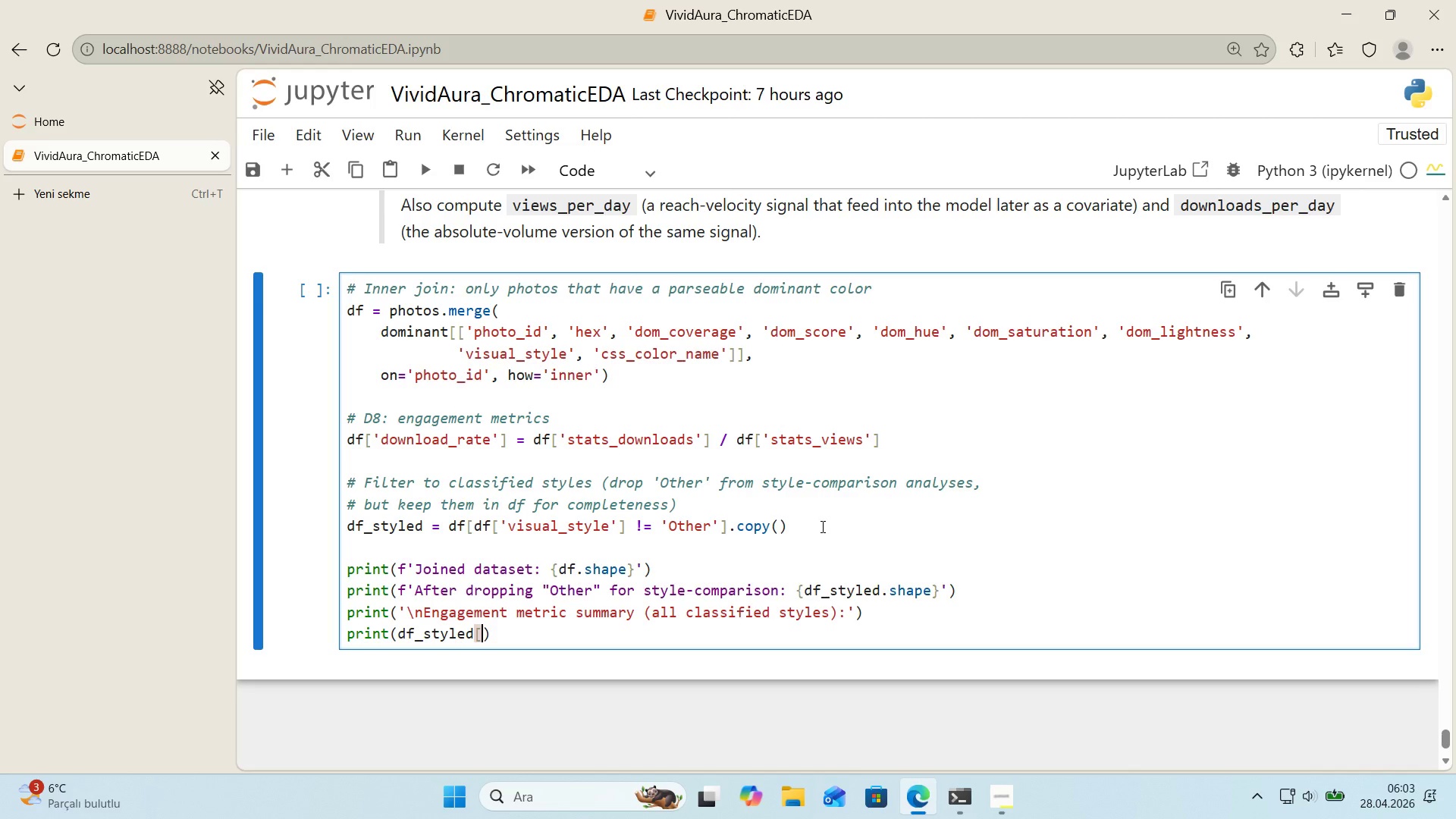 
key(Control+ControlLeft)
 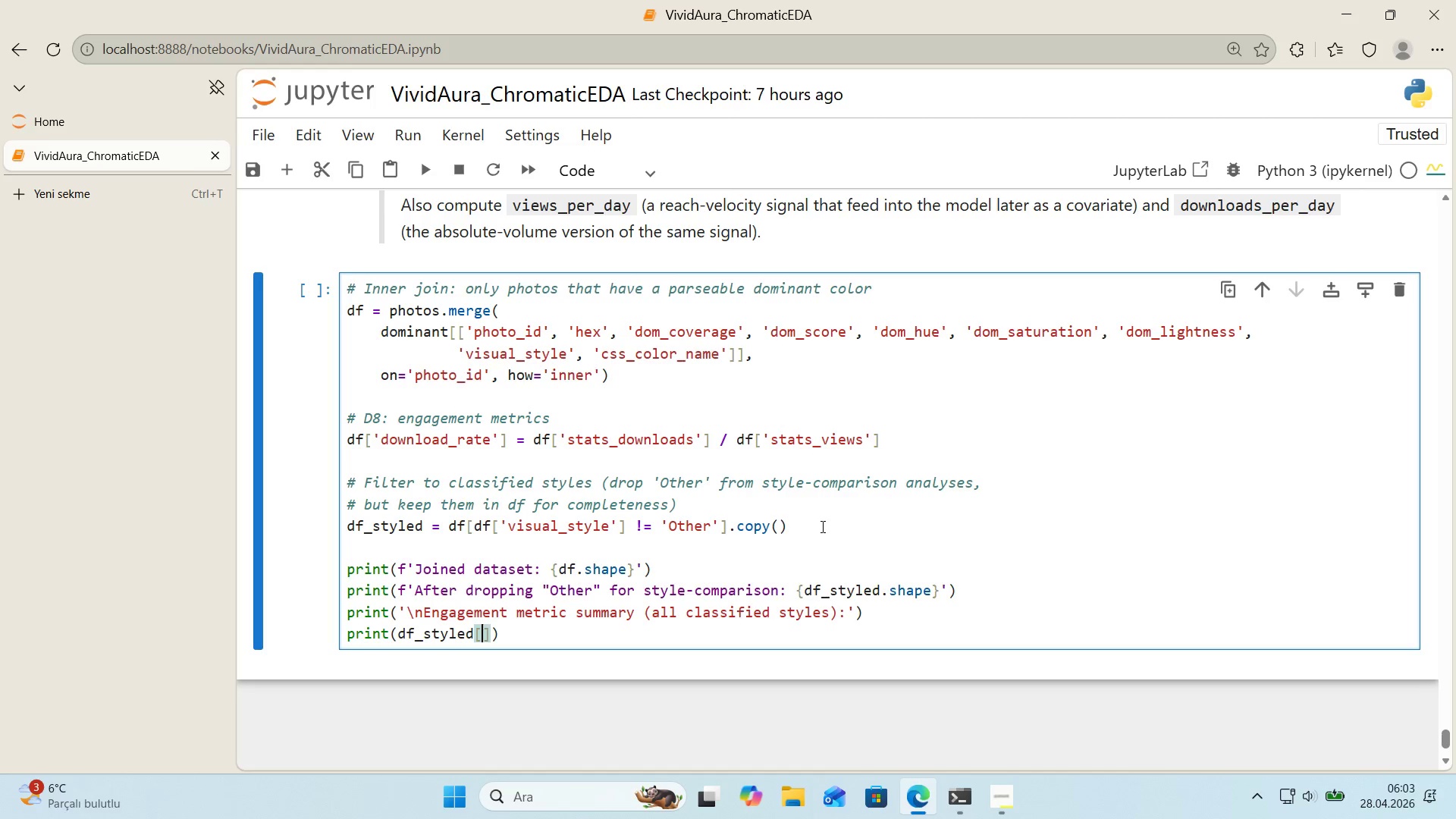 
key(Alt+Control+AltRight)
 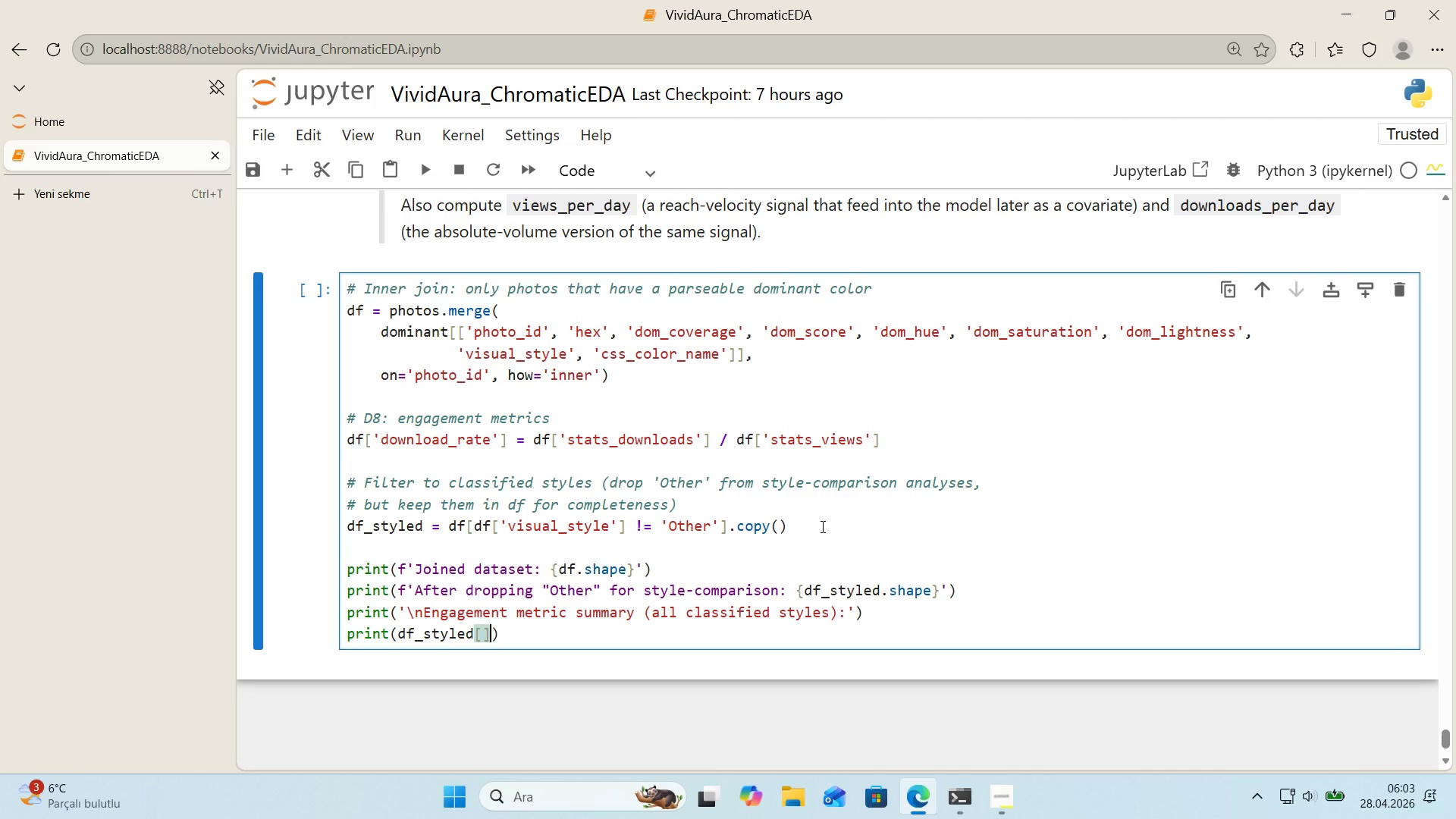 
key(Alt+Control+9)
 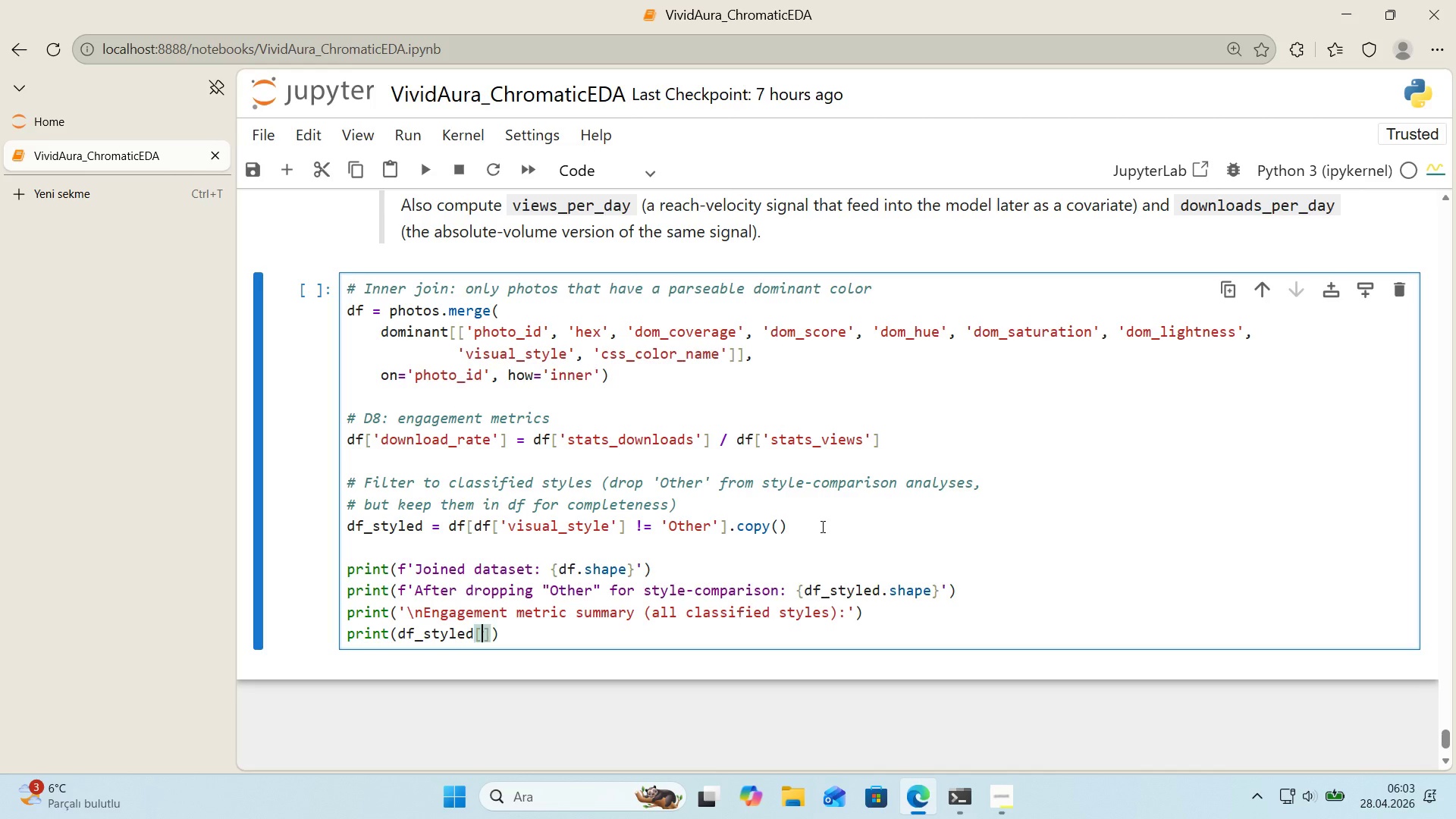 
key(ArrowLeft)
 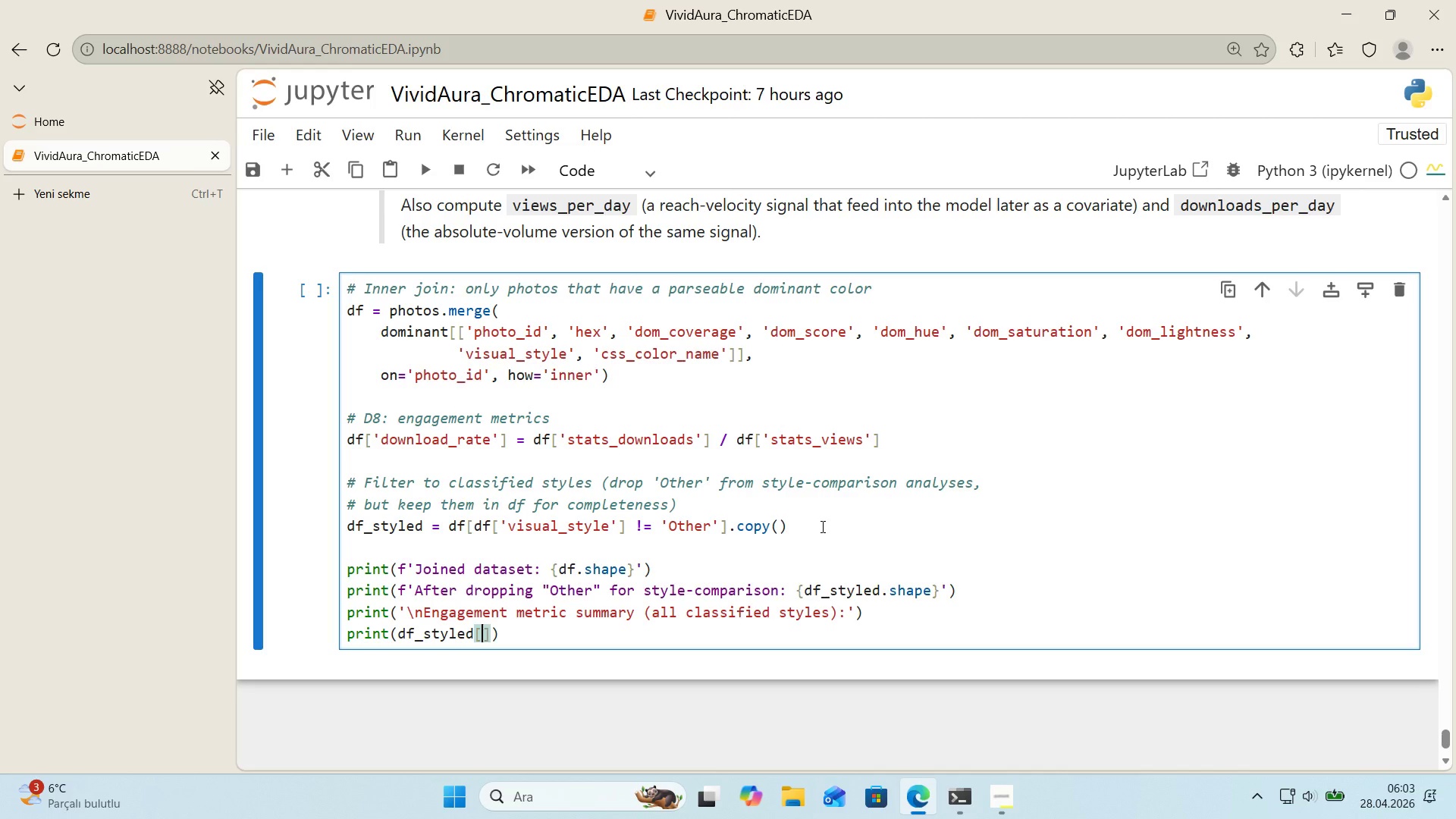 
key(Alt+Control+8)
 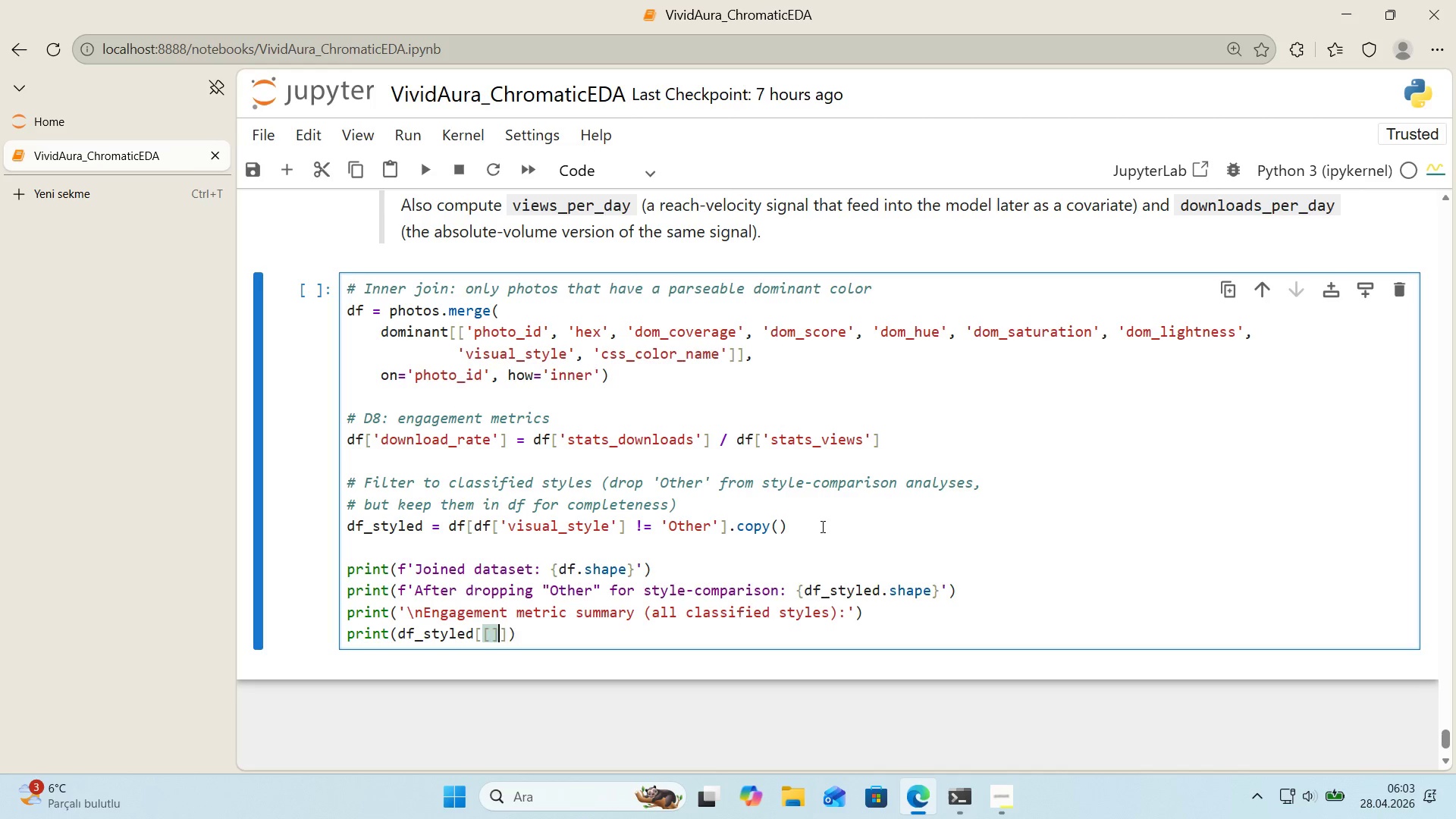 
key(Alt+Control+9)
 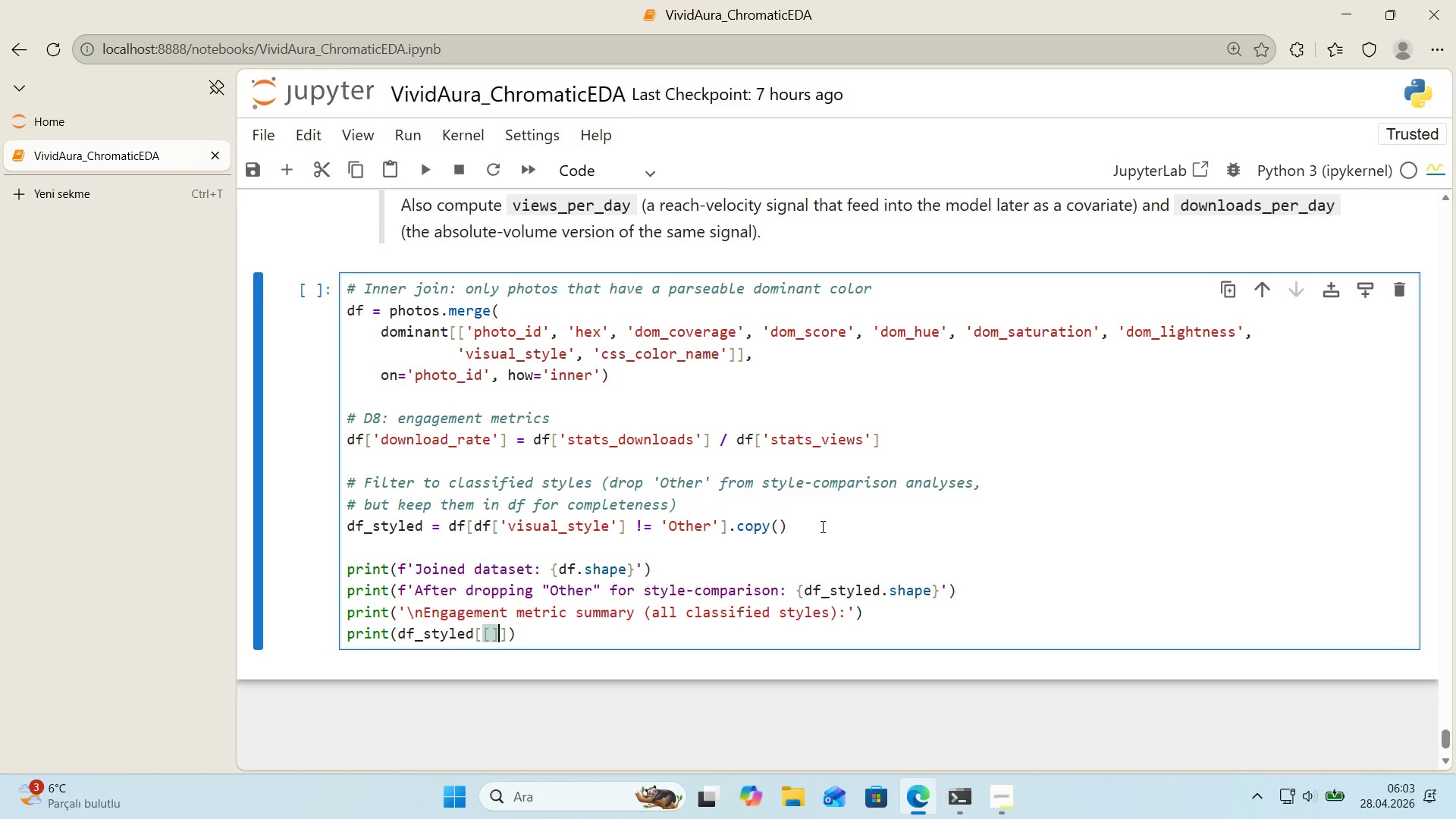 
key(ArrowLeft)
 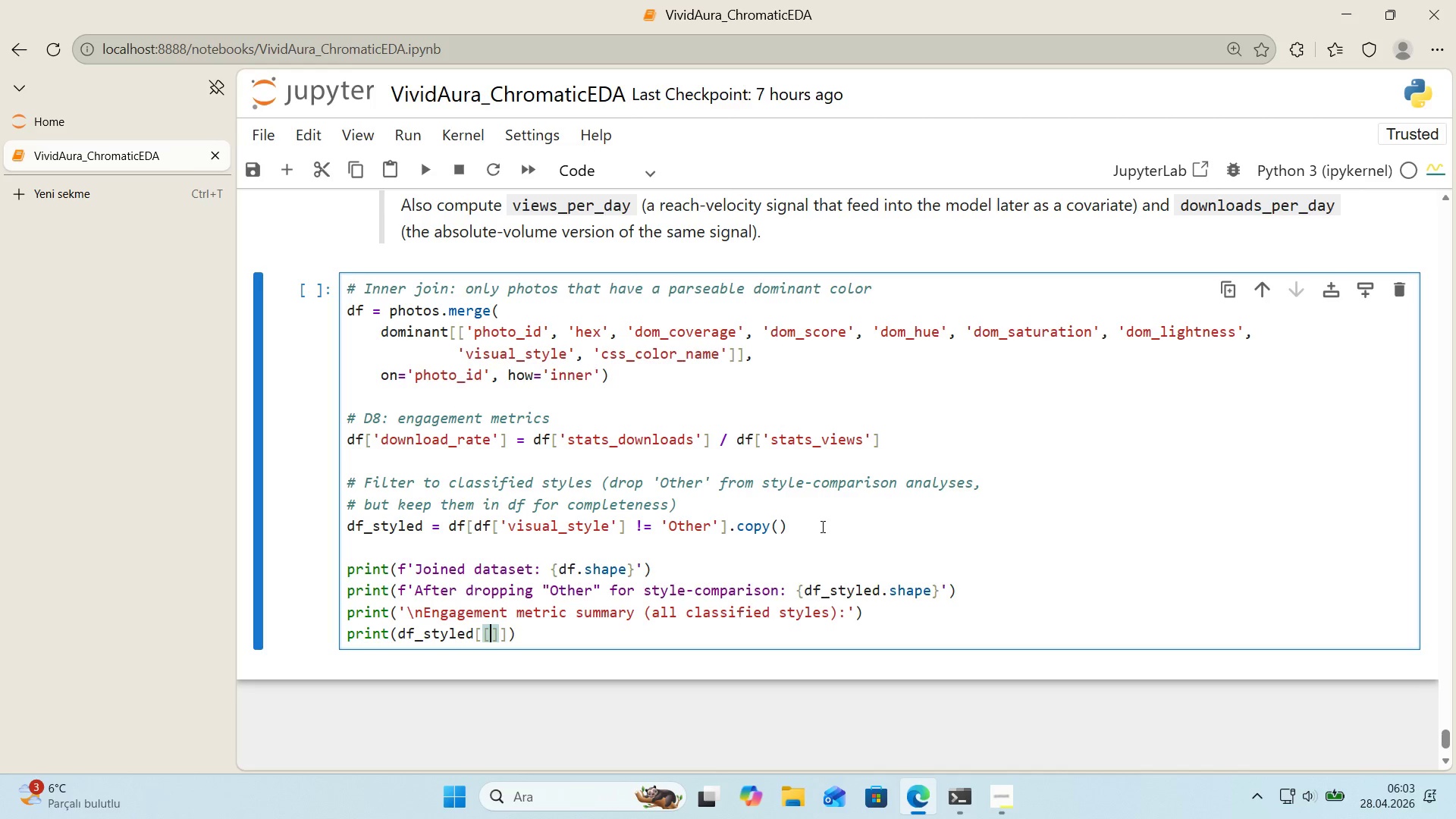 
type(@@)
 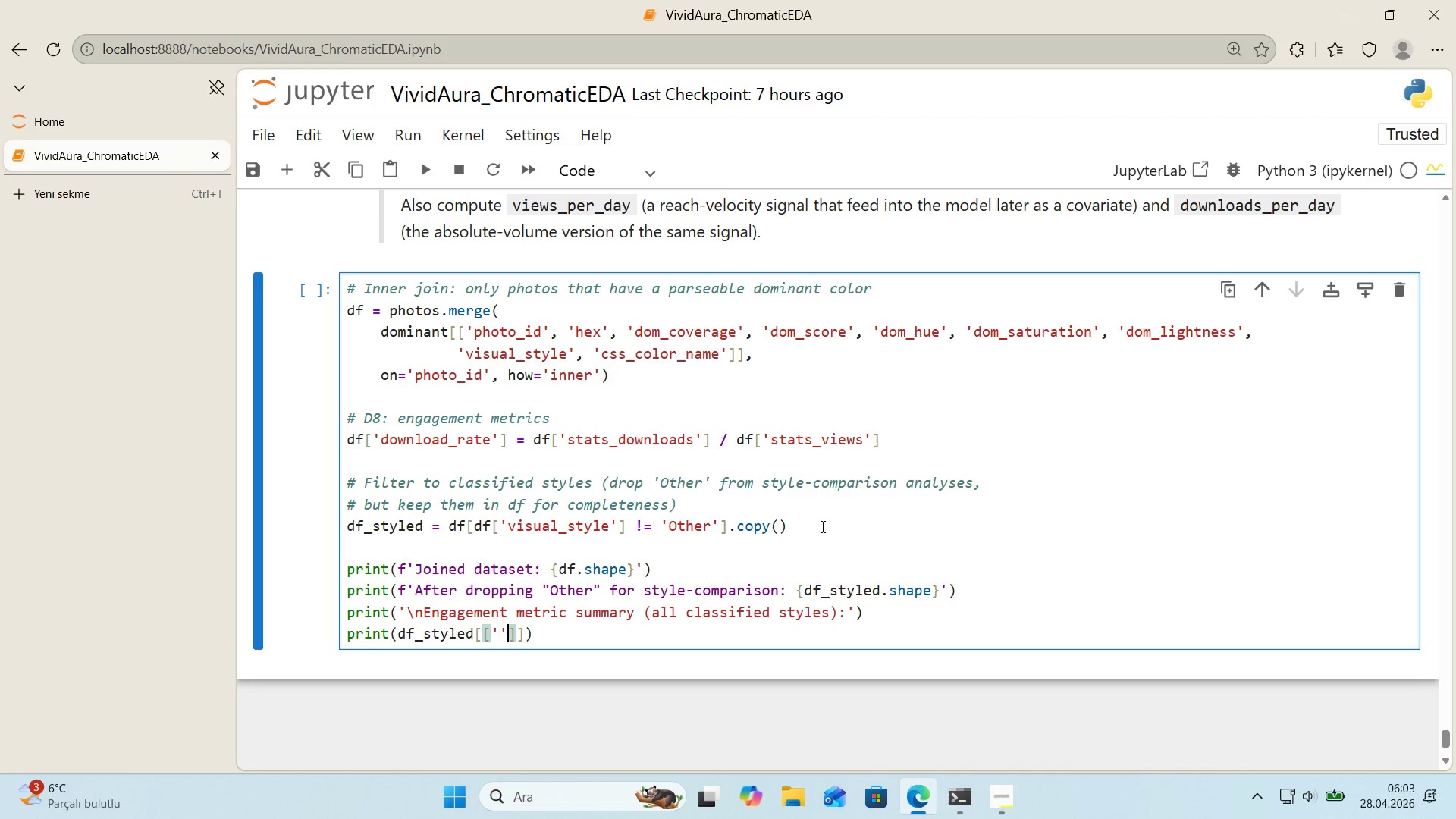 
key(ArrowLeft)
 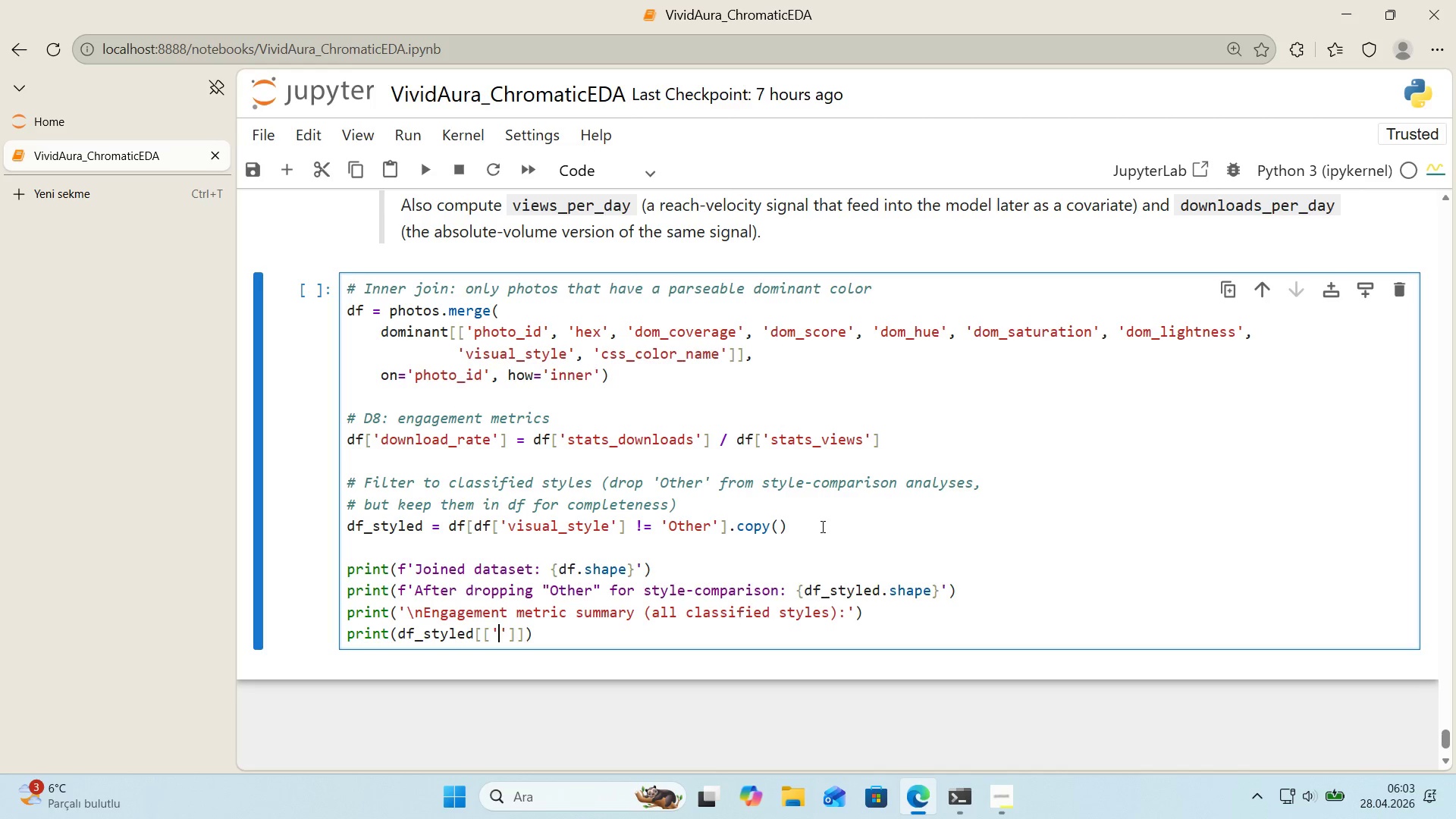 
type(stat_s)
key(Backspace)
key(Backspace)
type(s_v'ews)
 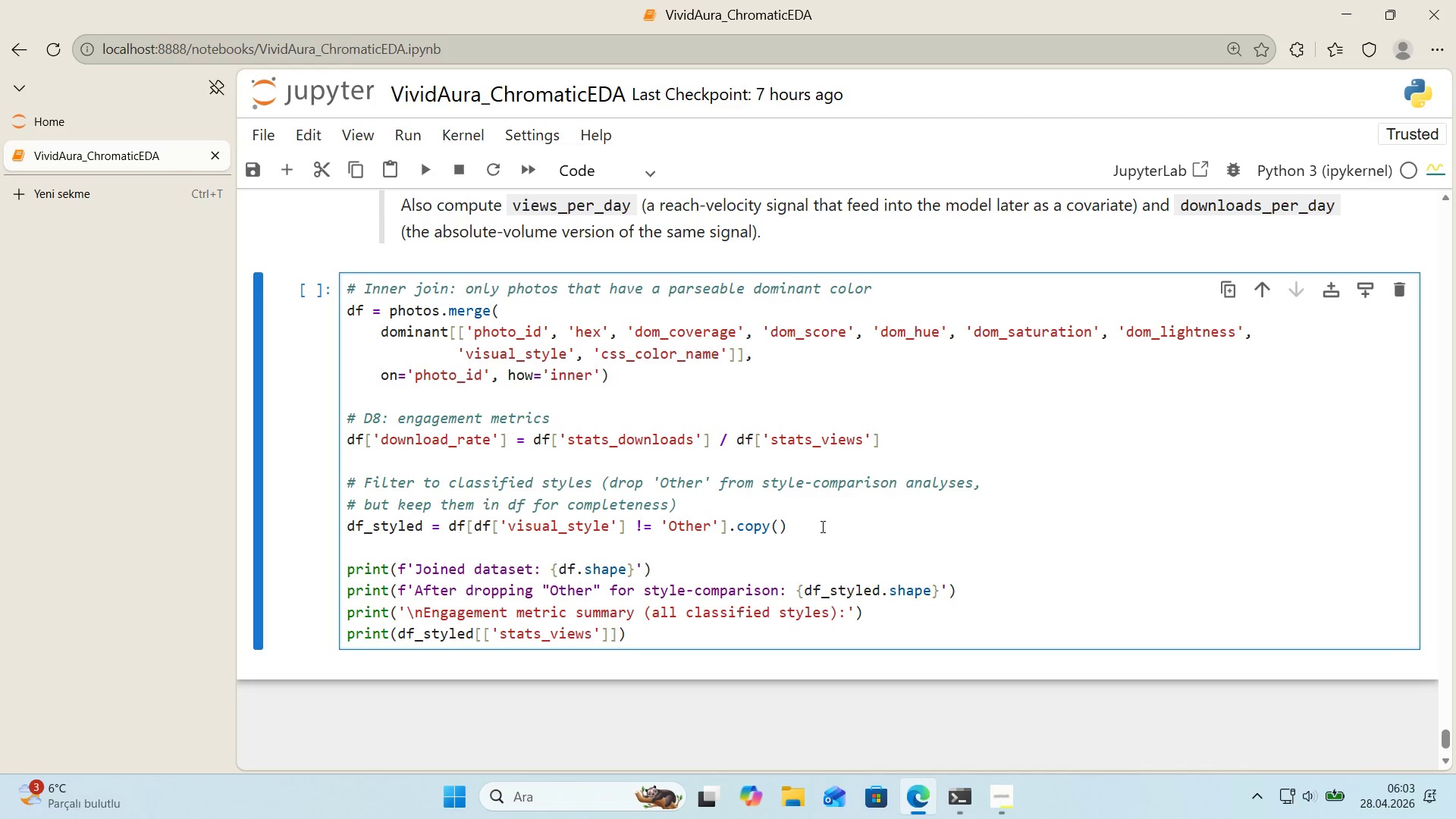 
key(ArrowRight)
 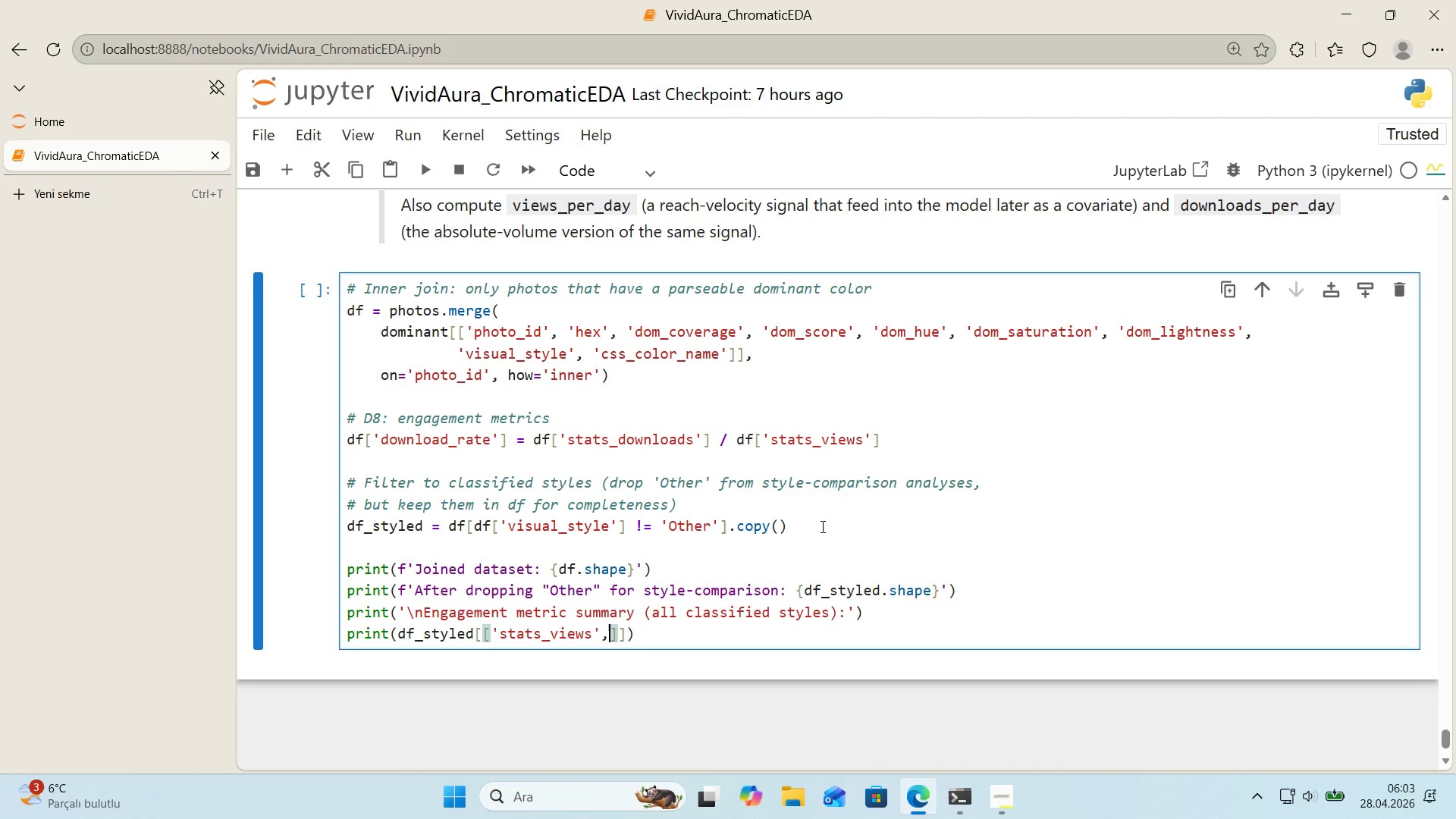 
type(, stat_s)
key(Backspace)
key(Backspace)
type(s)
 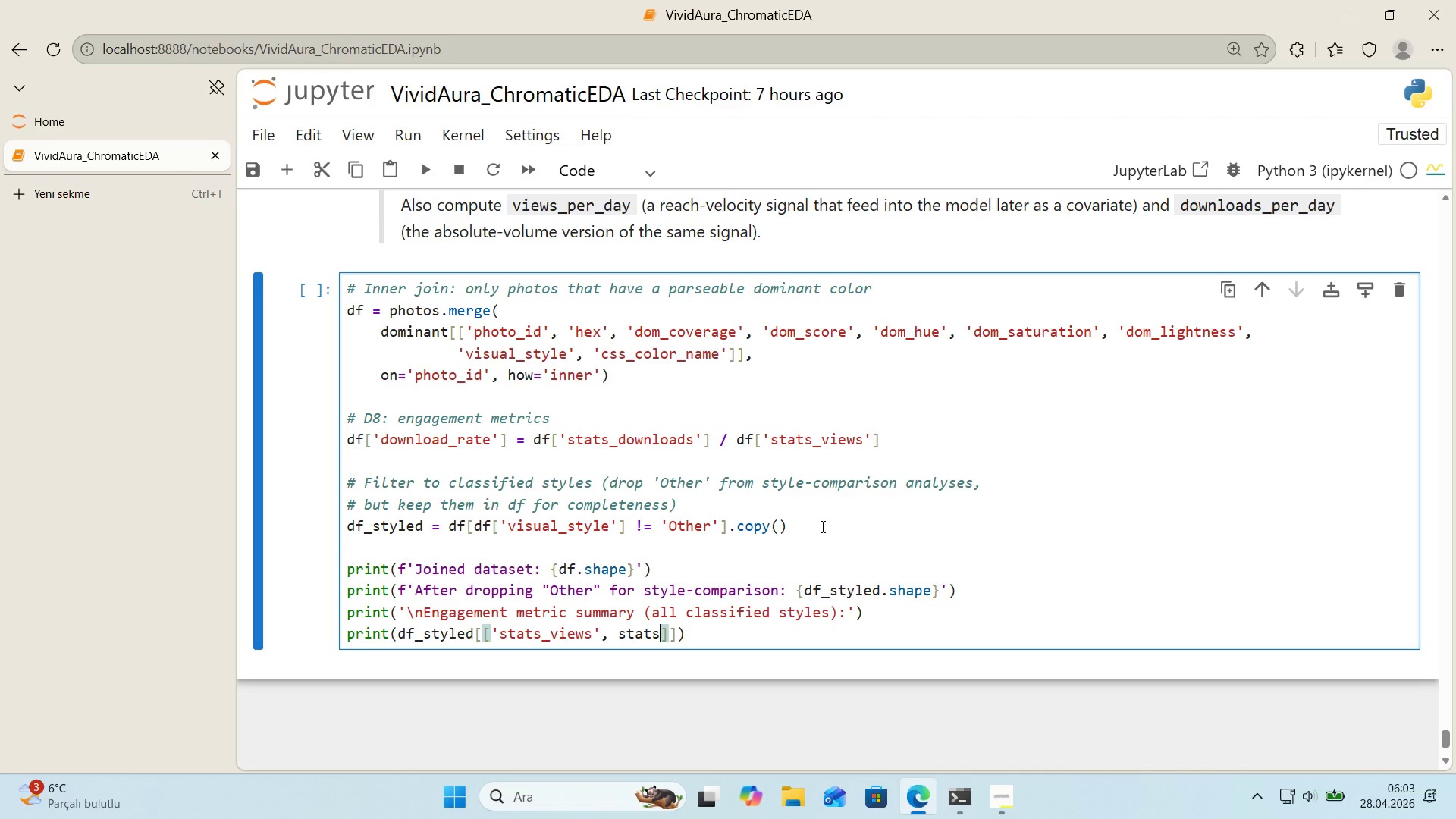 
left_click([618, 642])
 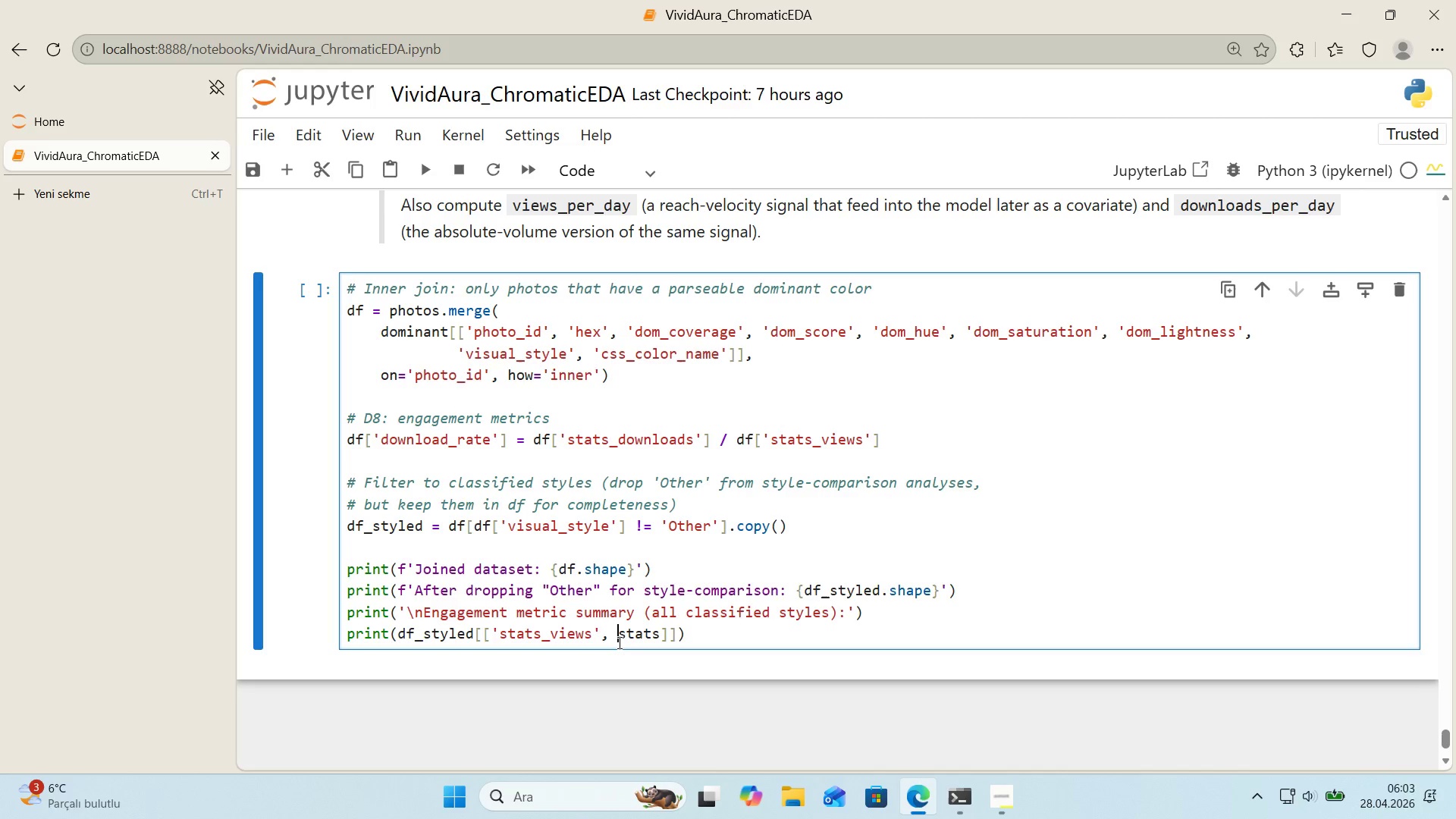 
type(@@)
 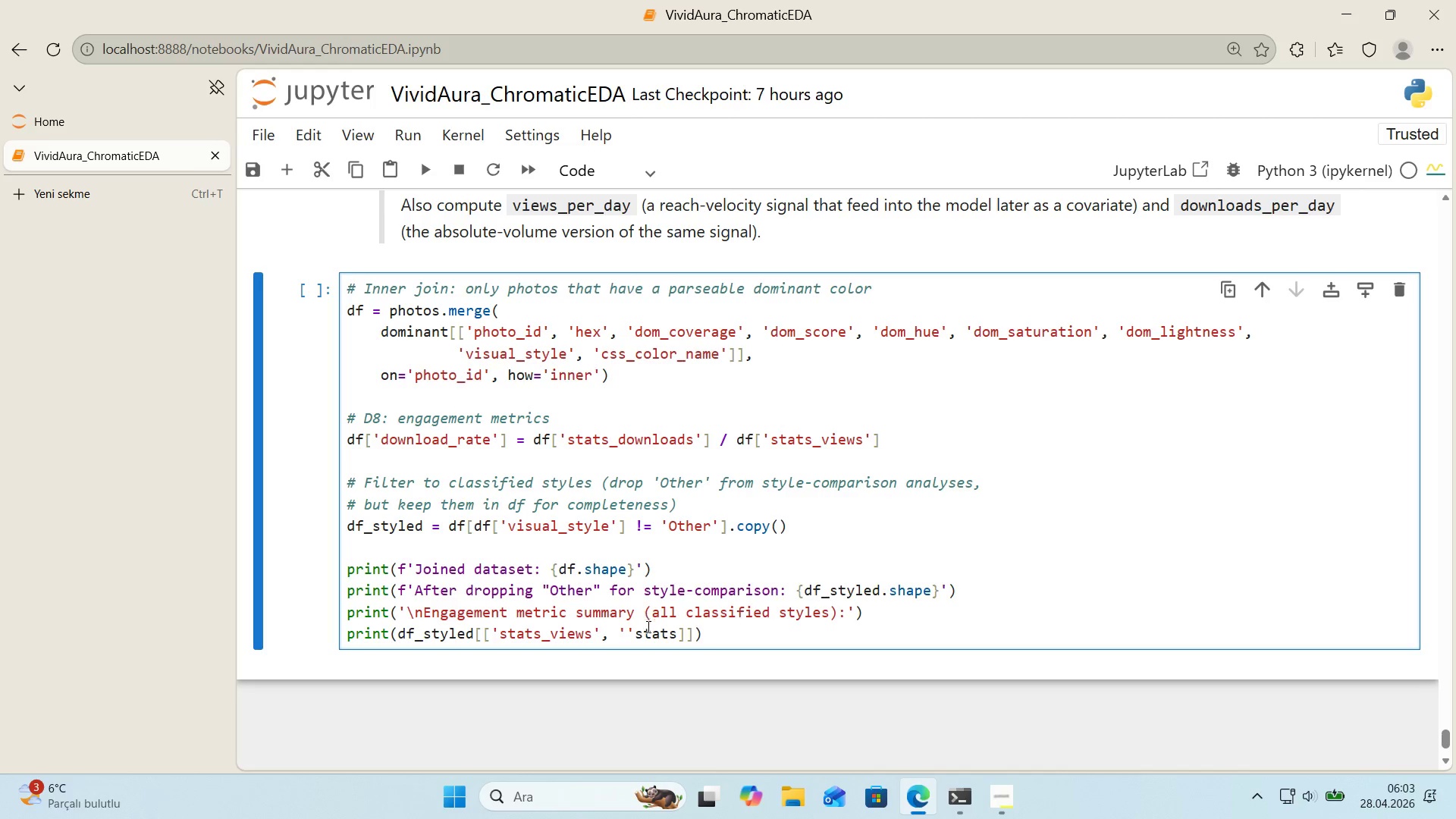 
double_click([651, 631])
 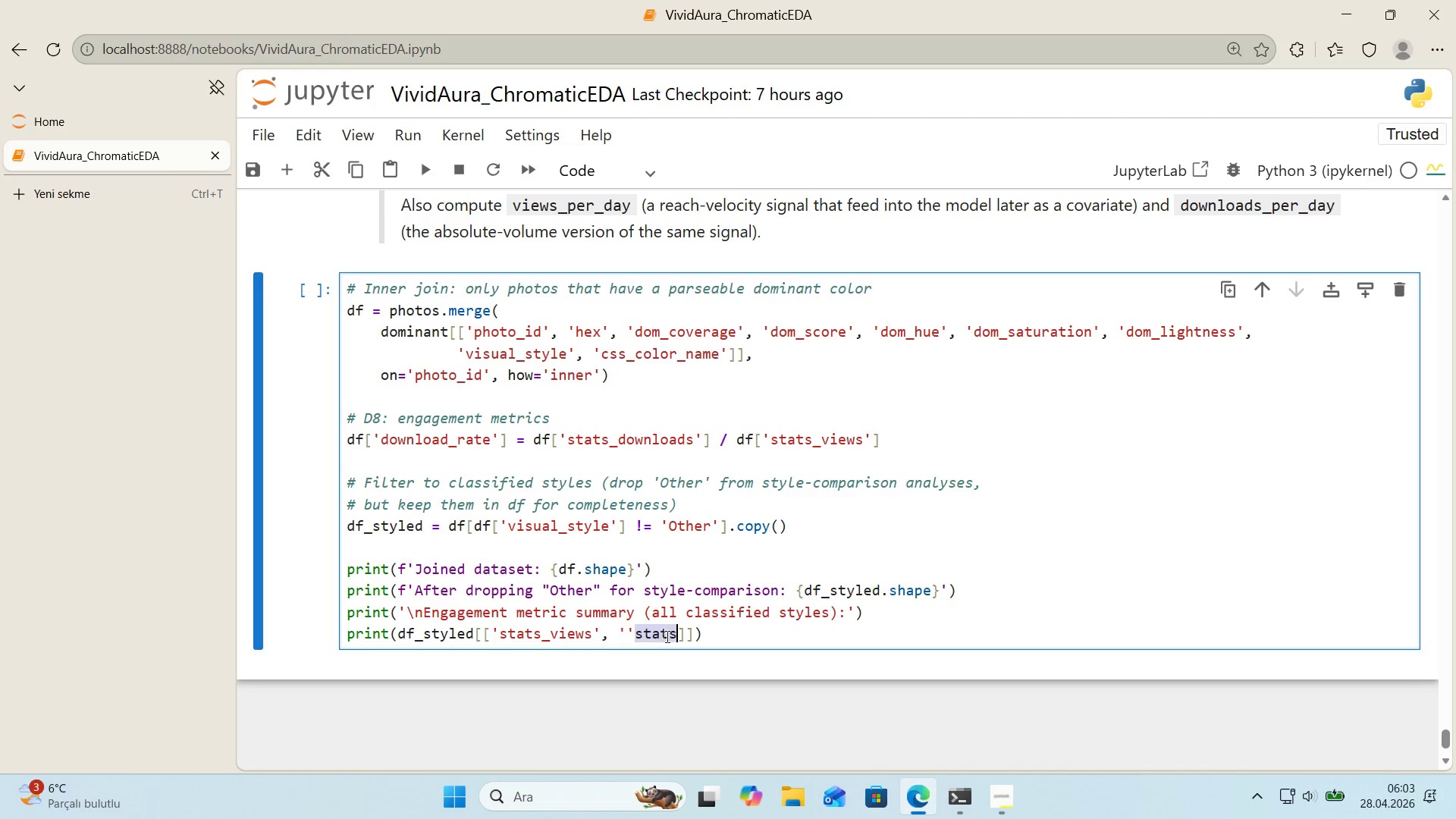 
left_click_drag(start_coordinate=[667, 636], to_coordinate=[631, 640])
 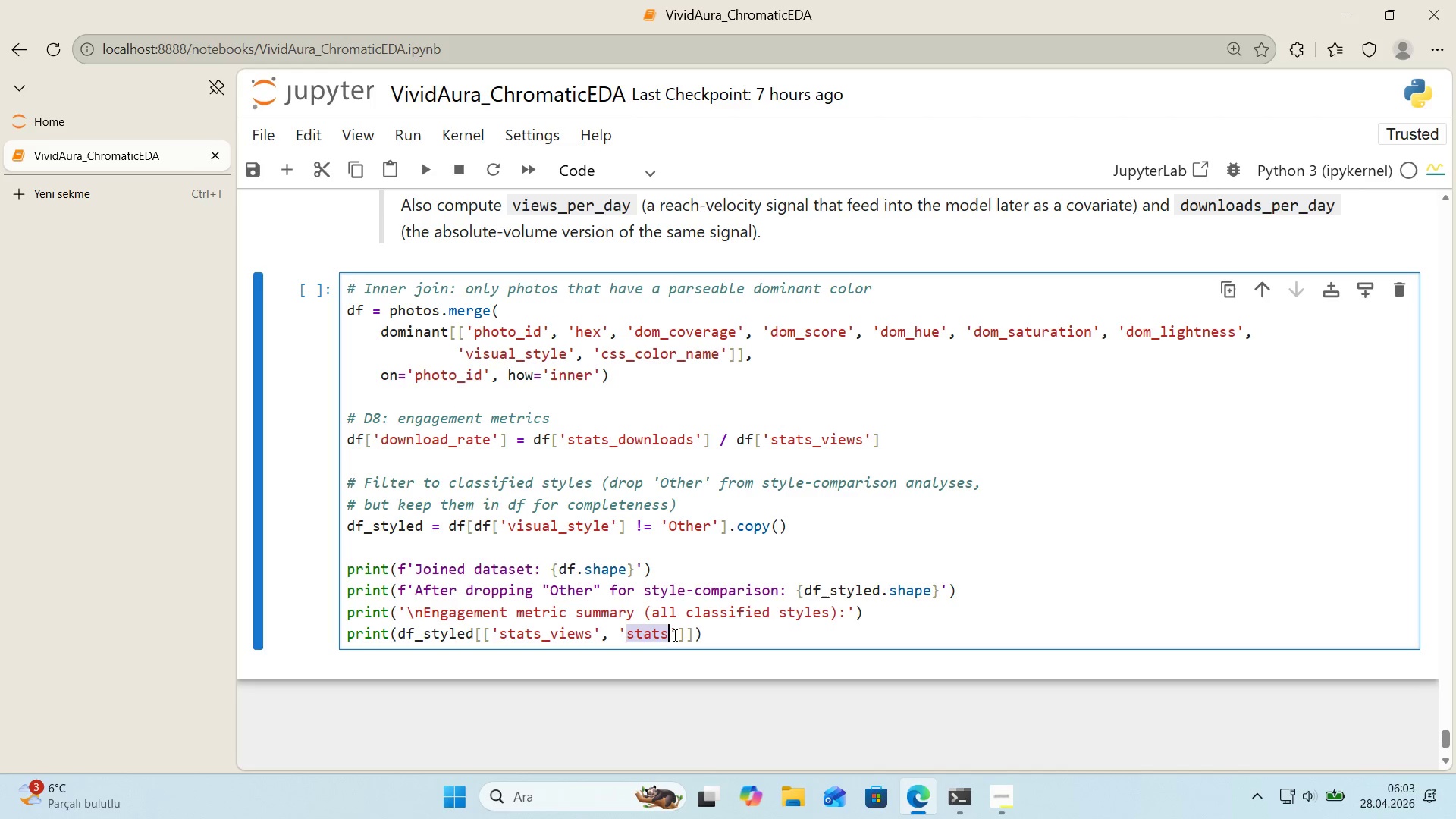 
left_click([673, 635])
 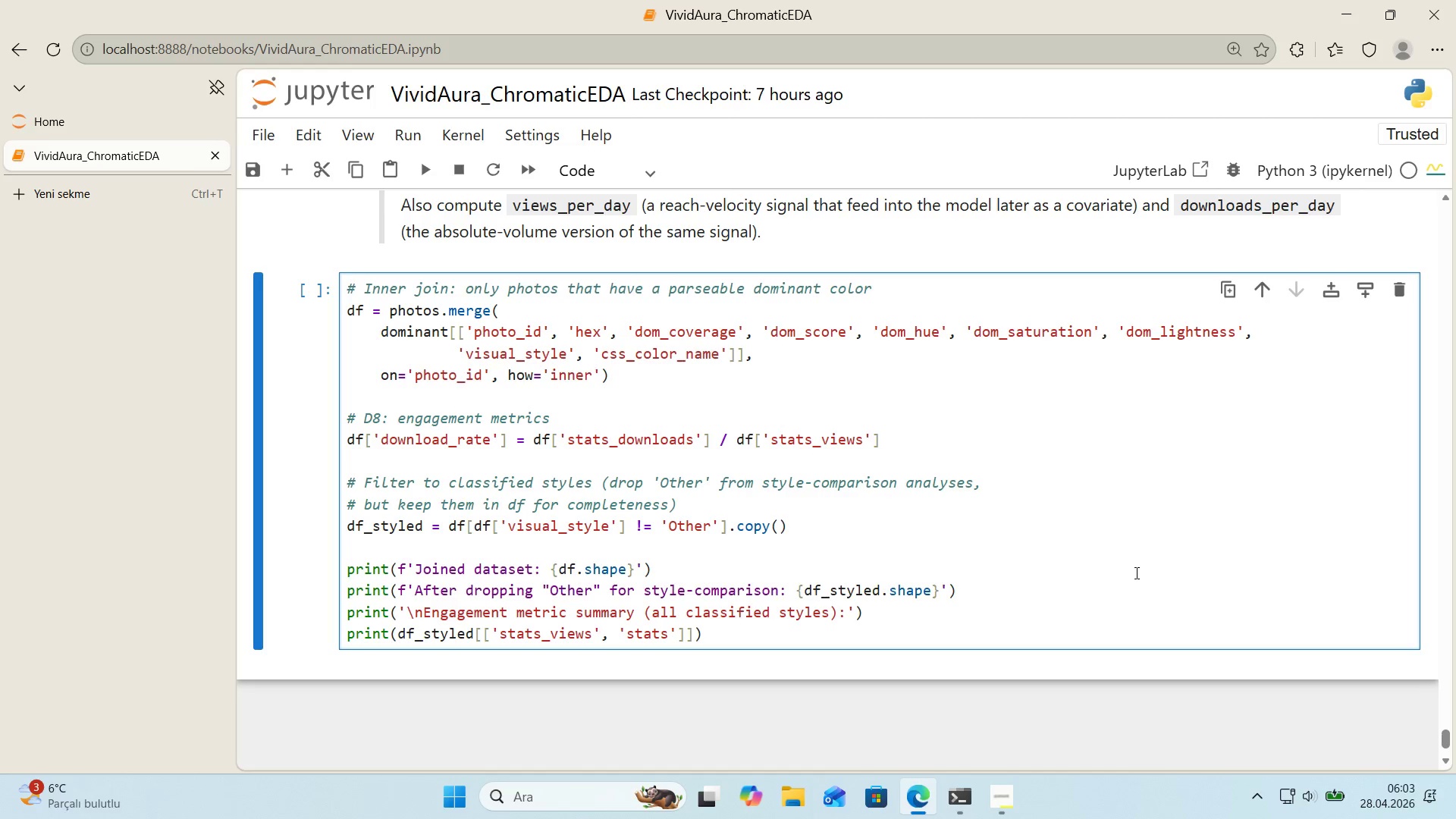 
type(_downloads)
 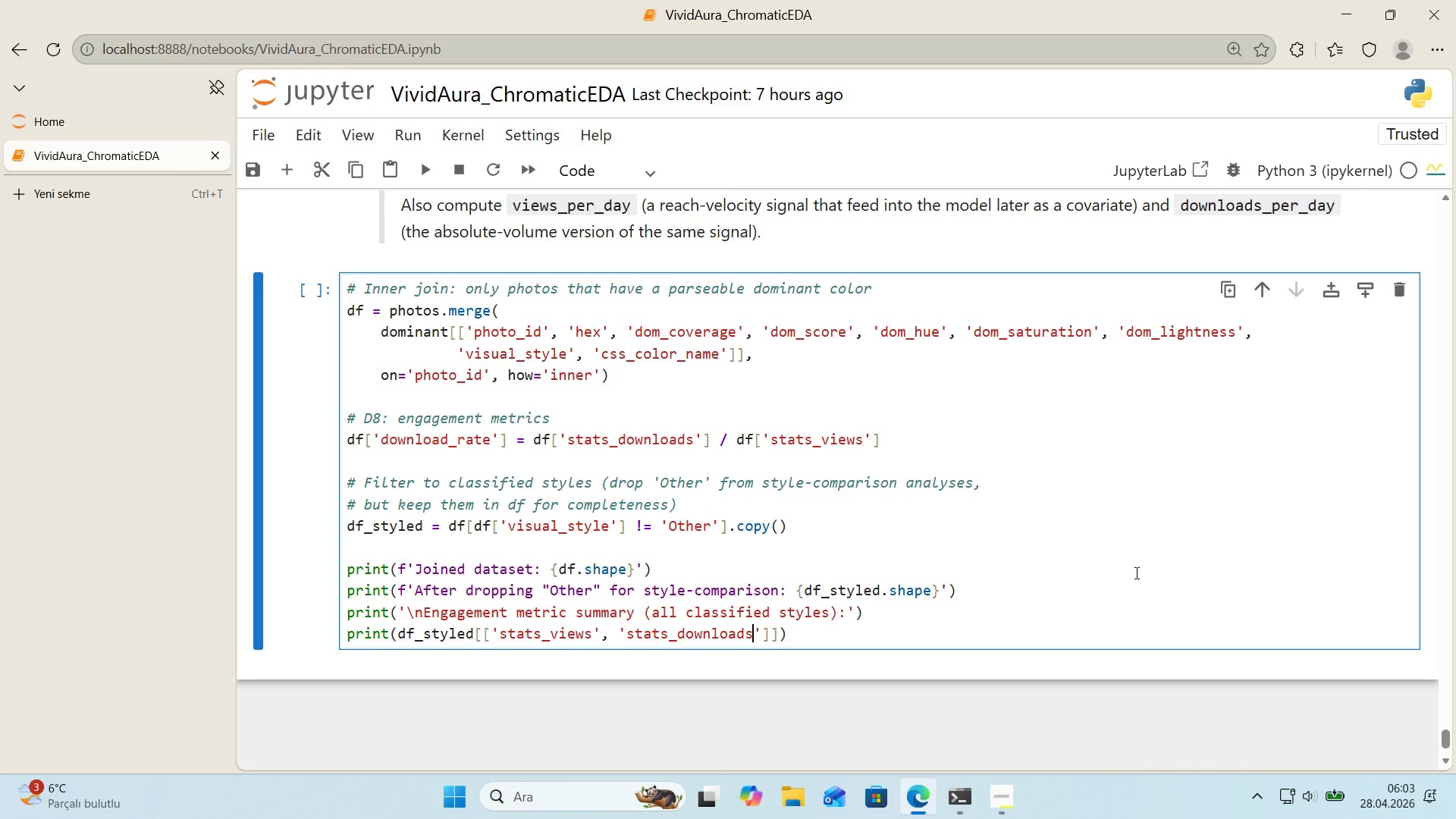 
key(ArrowRight)
 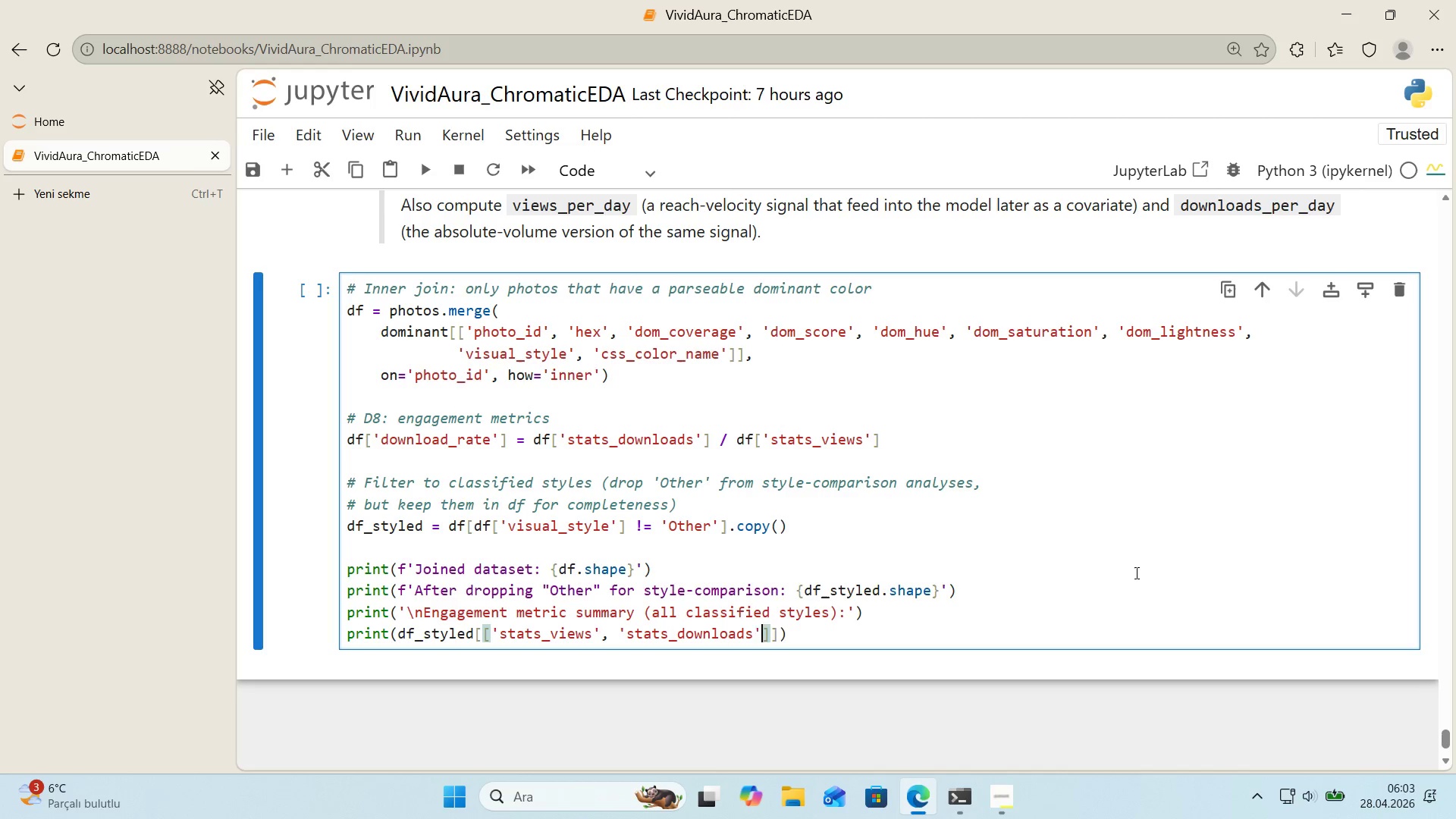 
type(, @@)
 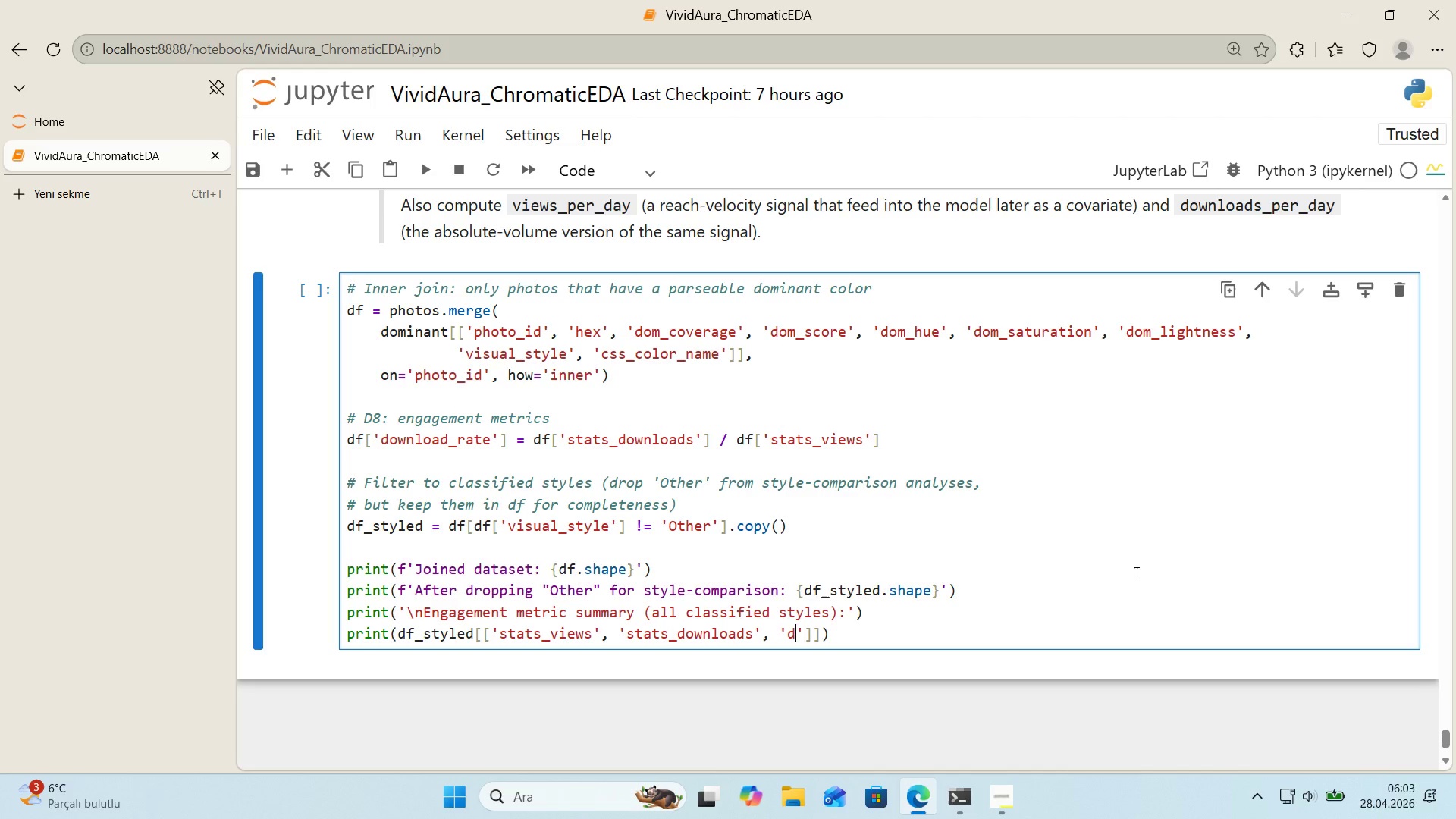 
 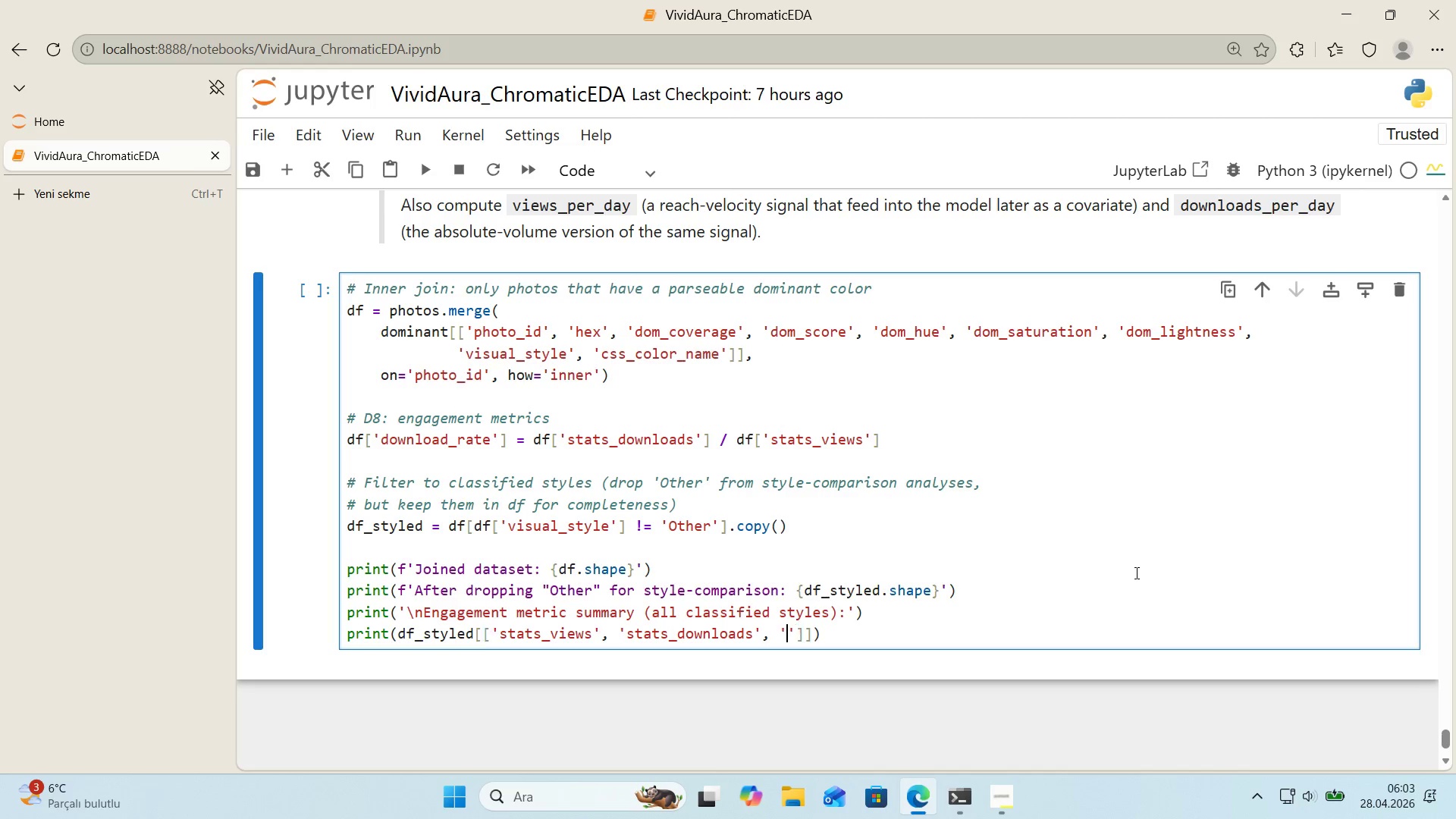 
key(ArrowLeft)
 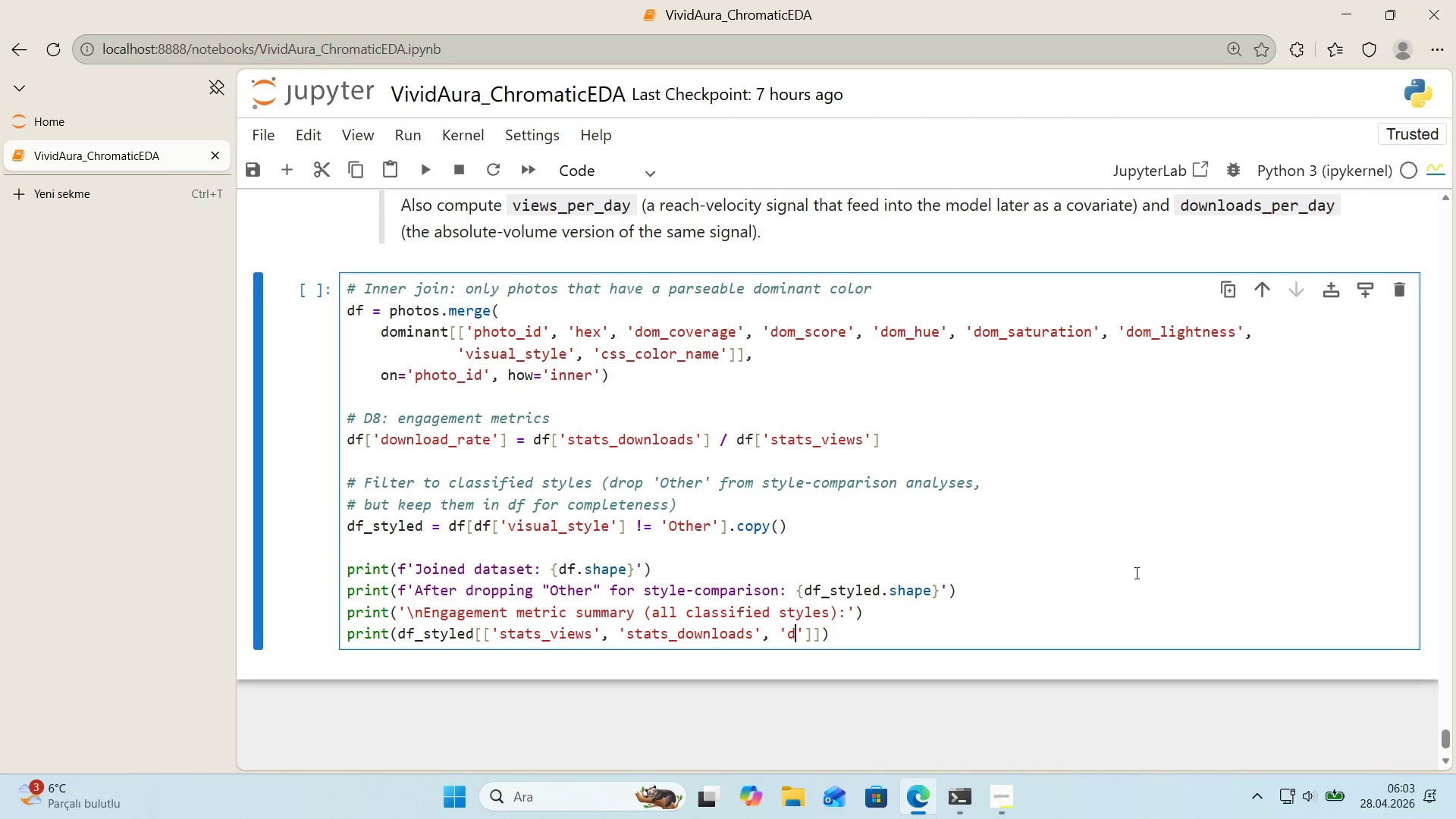 
type(download_rate)
 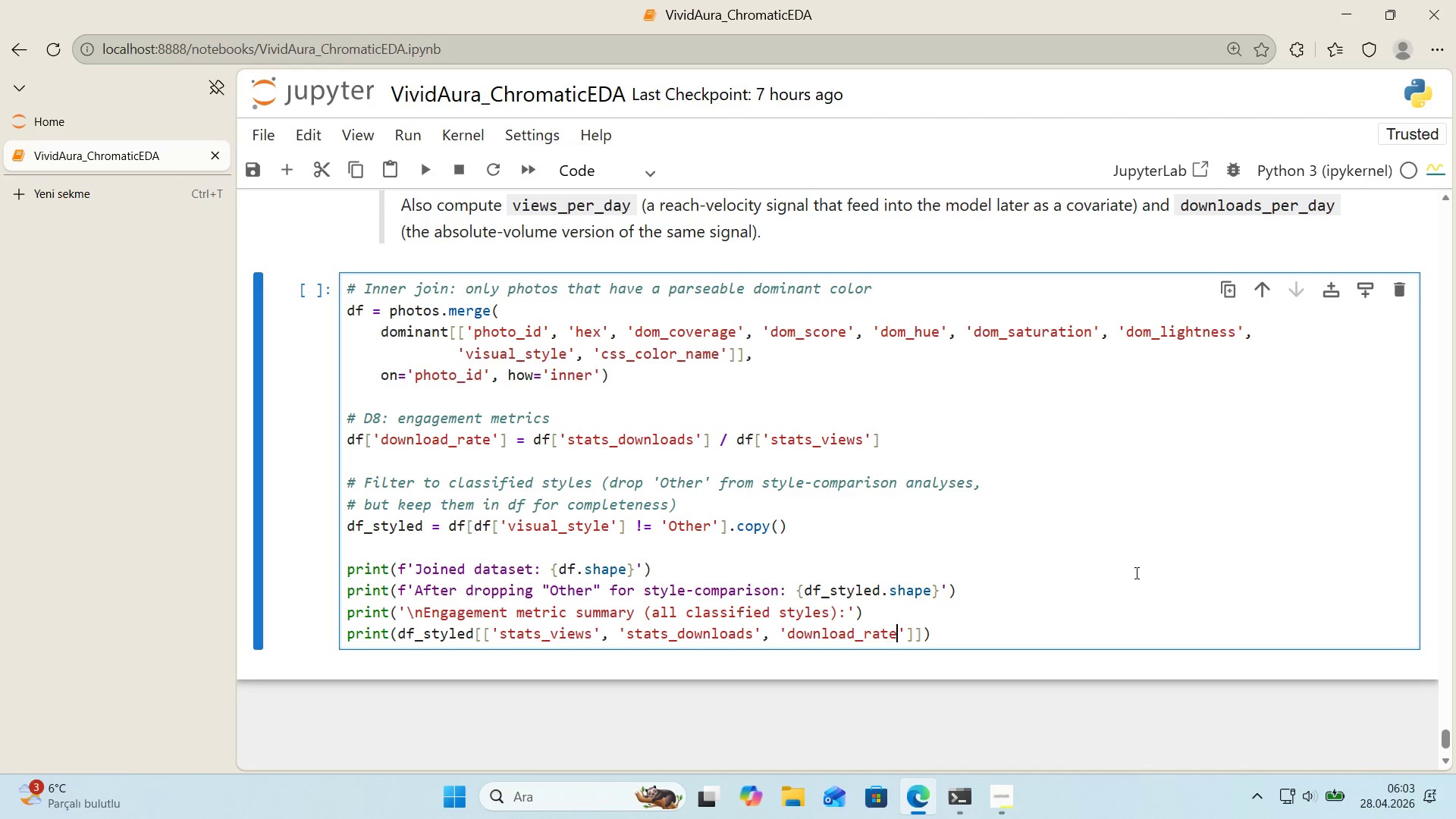 
key(ArrowRight)
 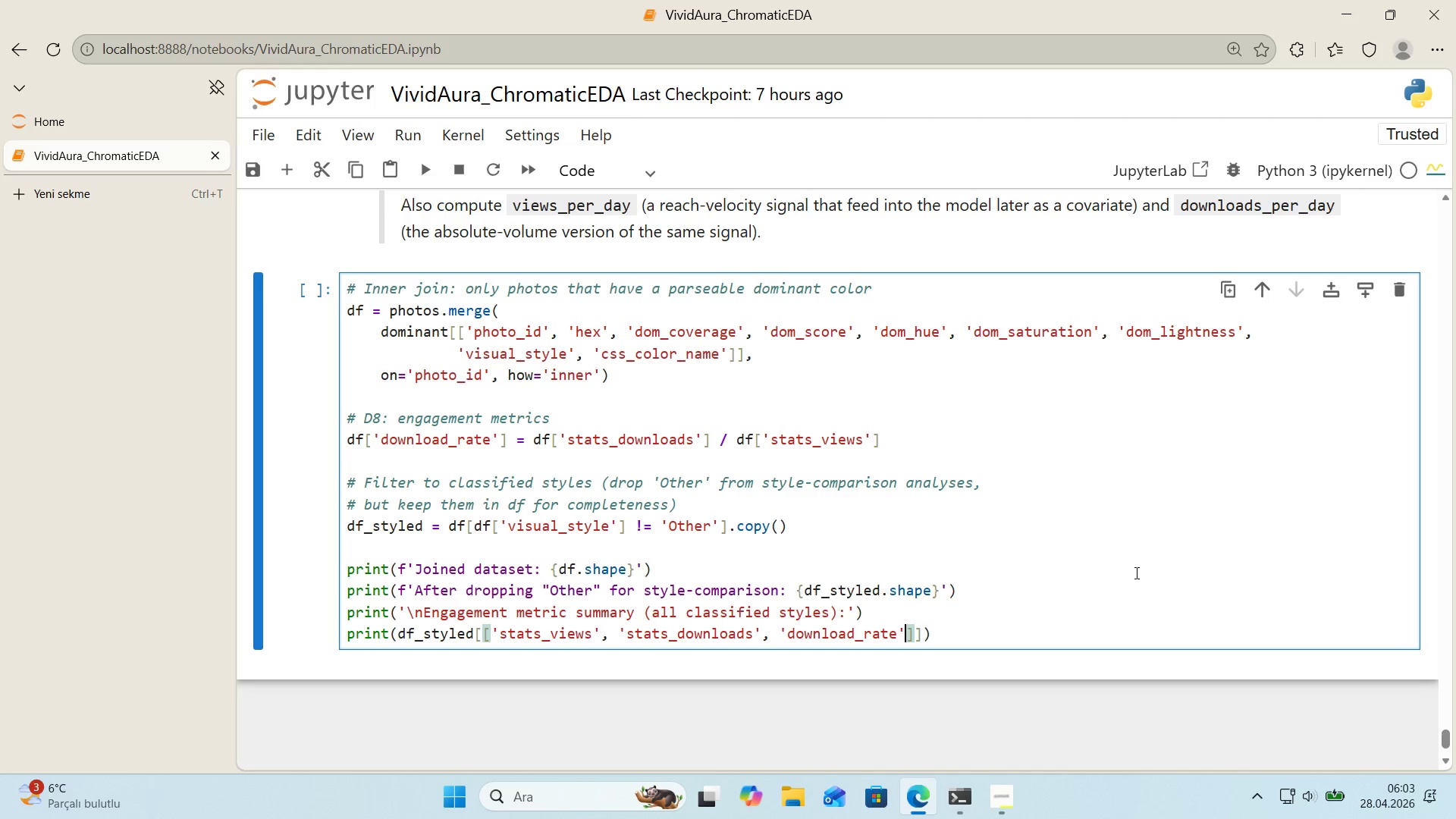 
key(Comma)
 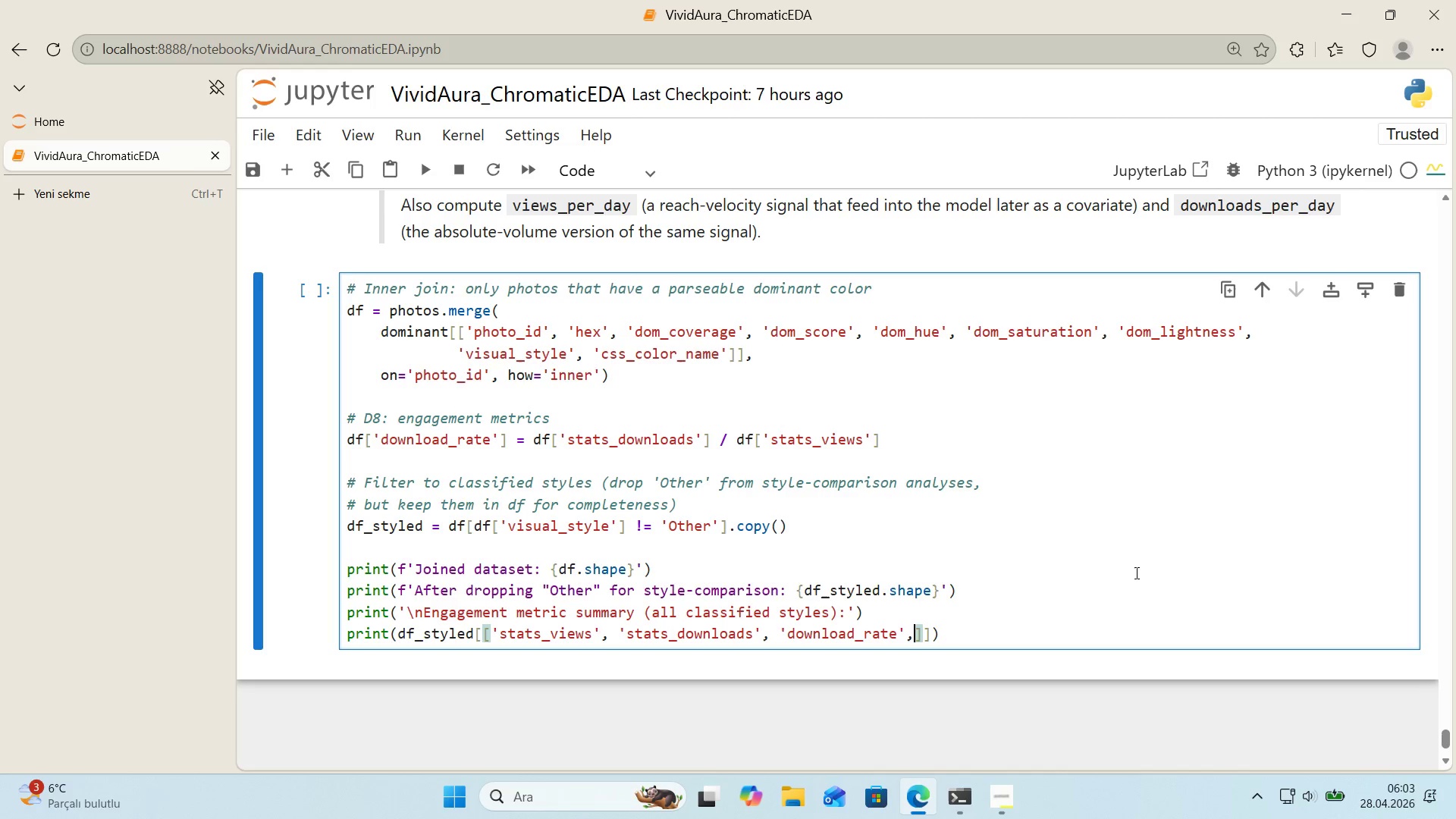 
key(Enter)
 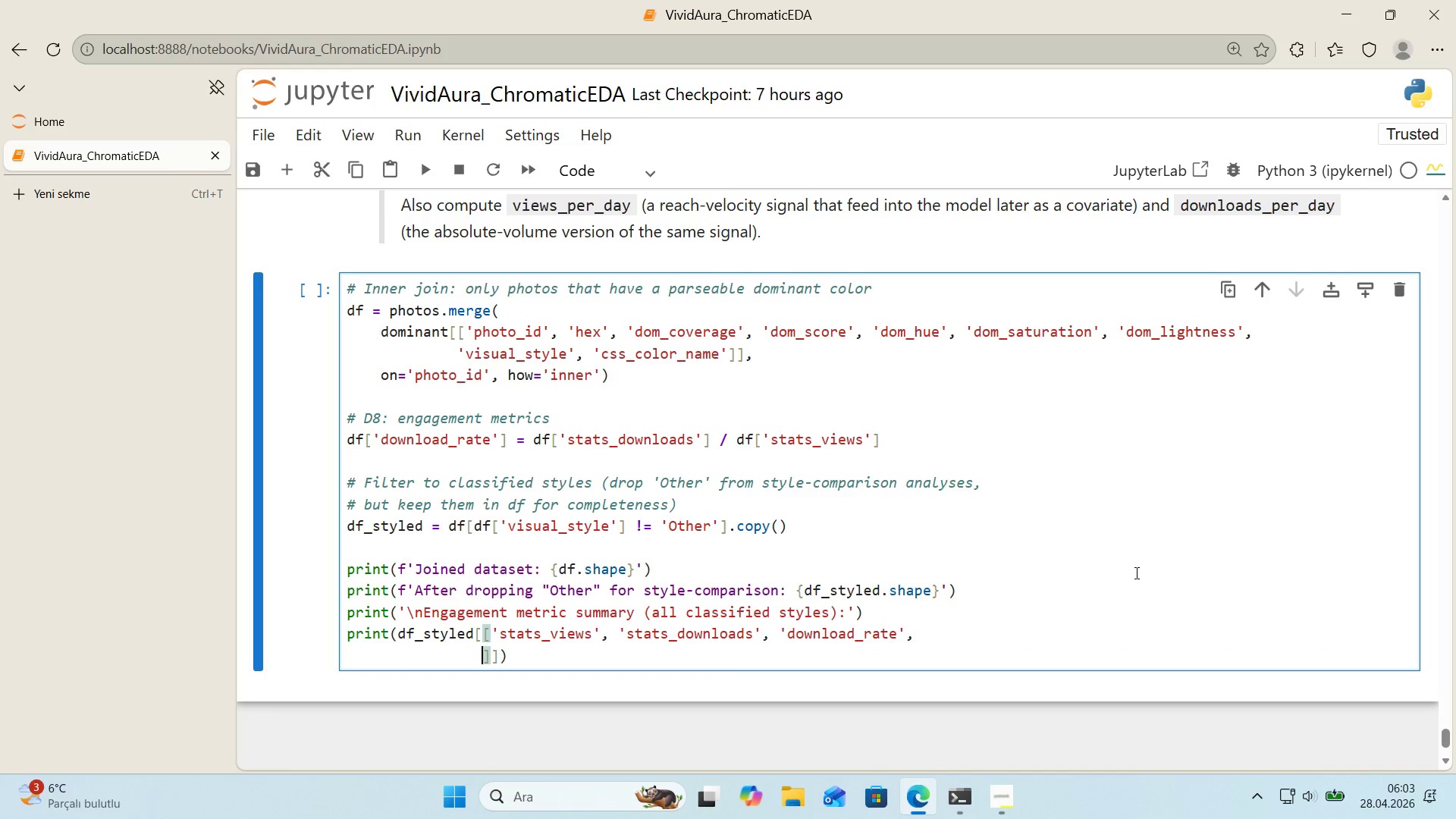 
type(@@)
 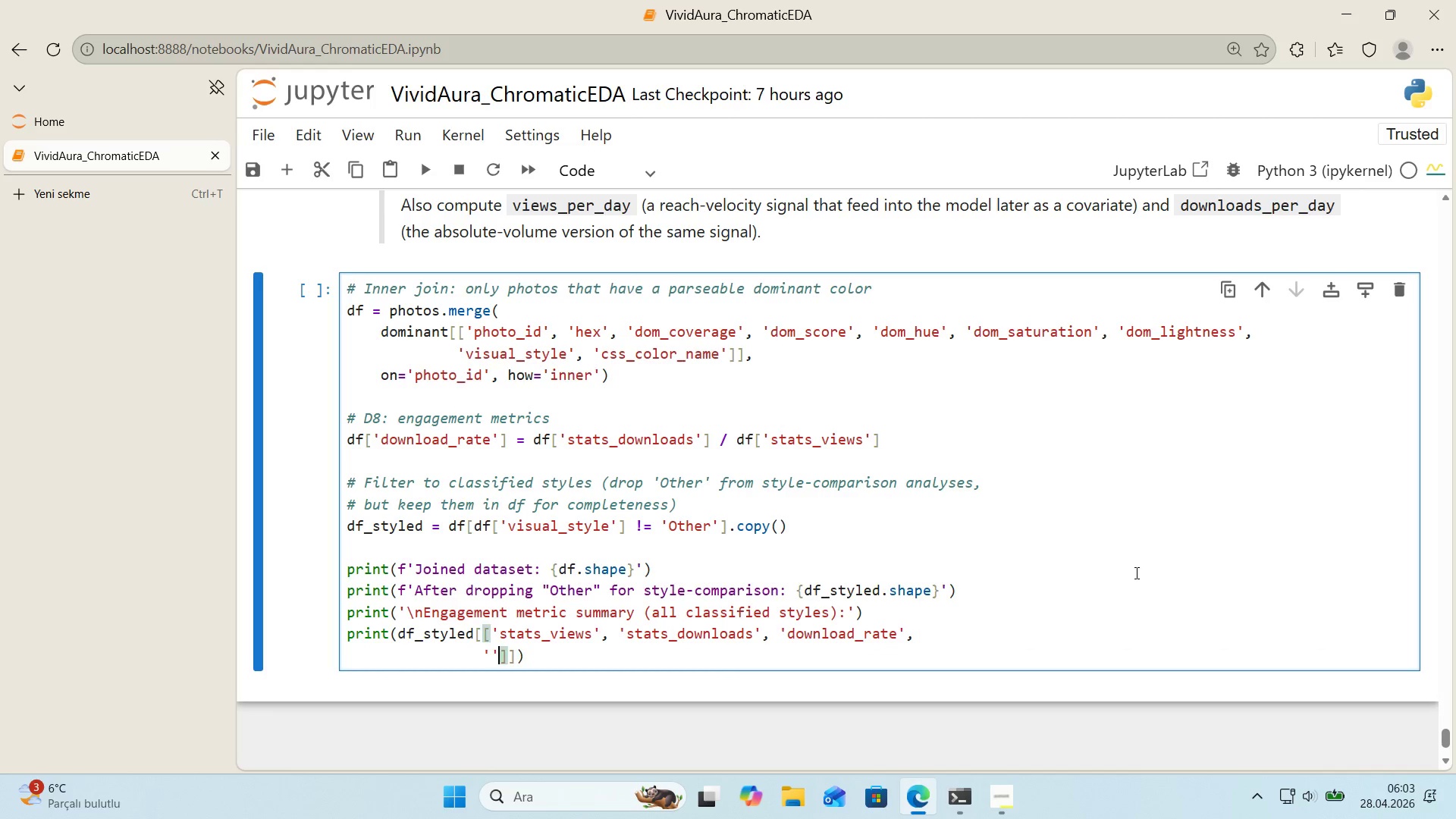 
key(ArrowLeft)
 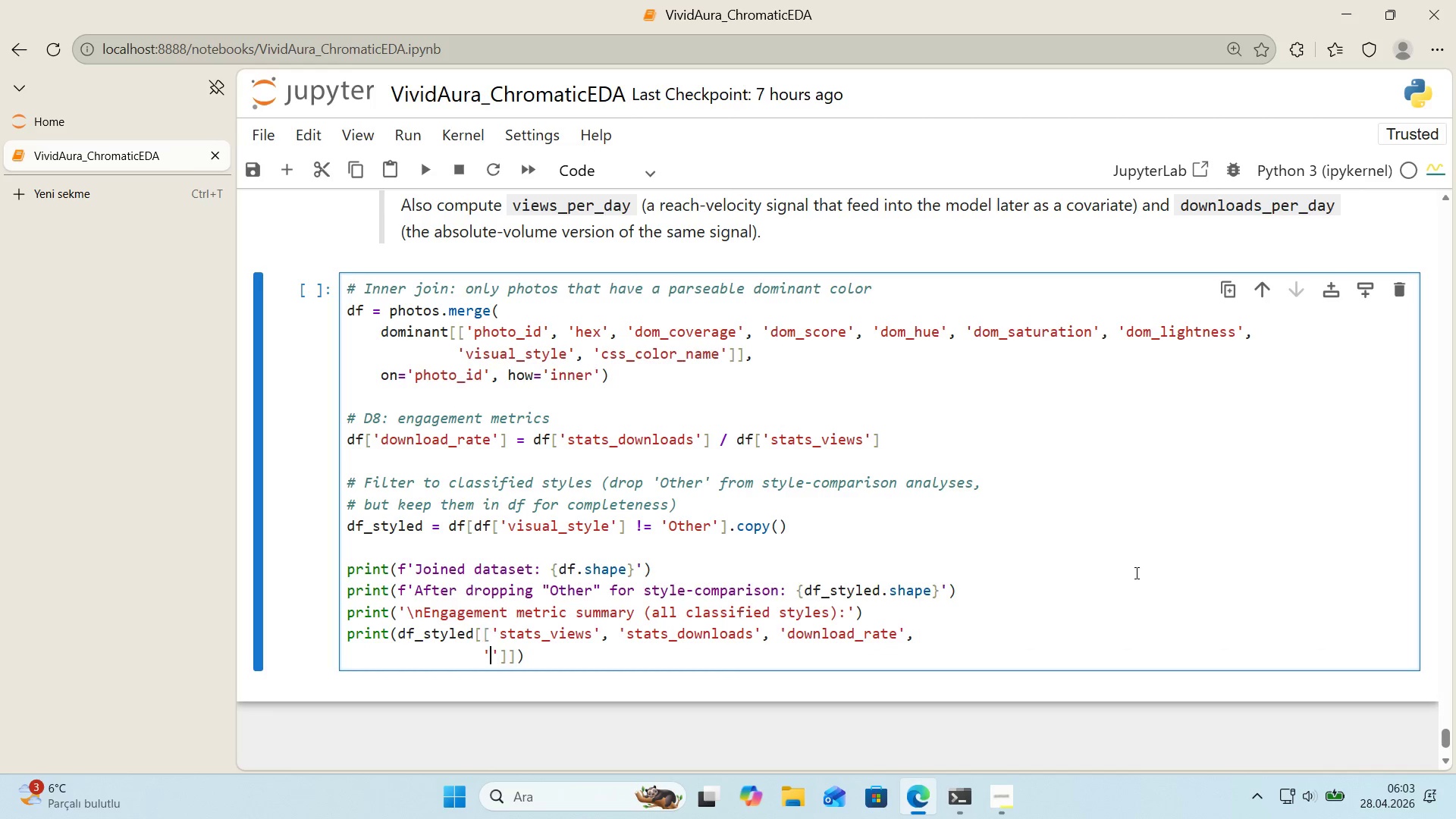 
type(v'ews_per_day)
 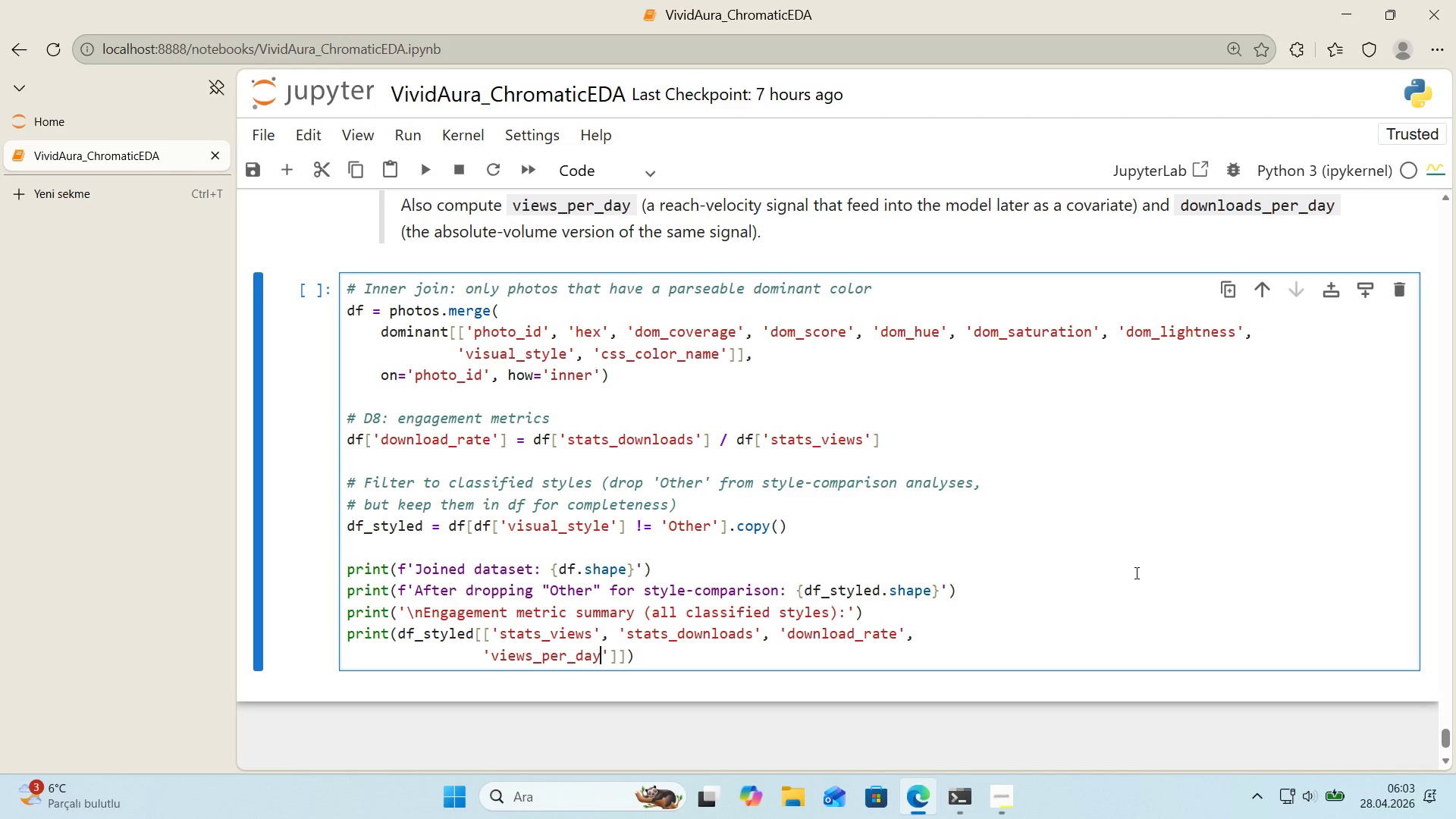 
key(ArrowRight)
 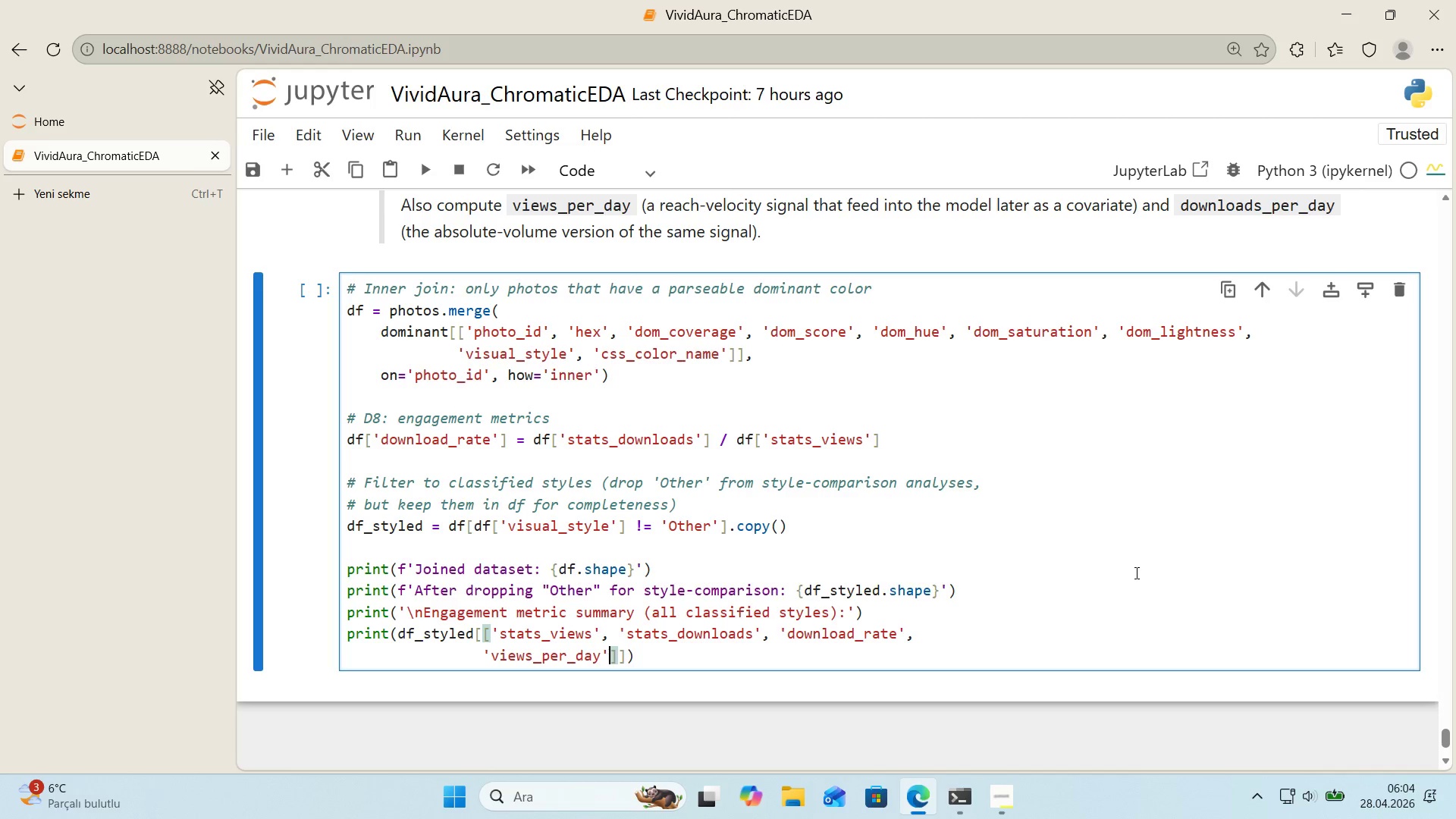 
key(ArrowRight)
 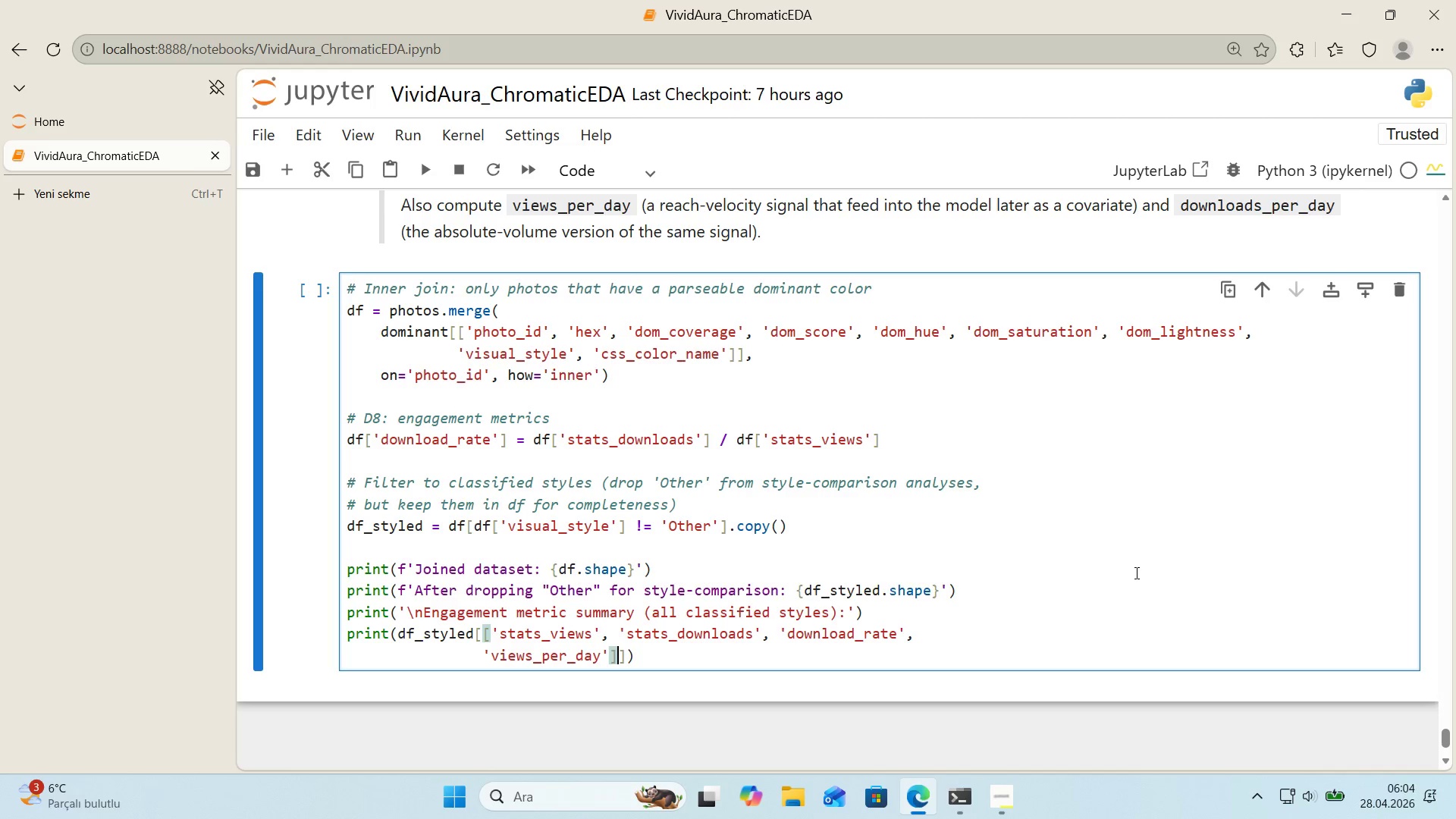 
key(ArrowRight)
 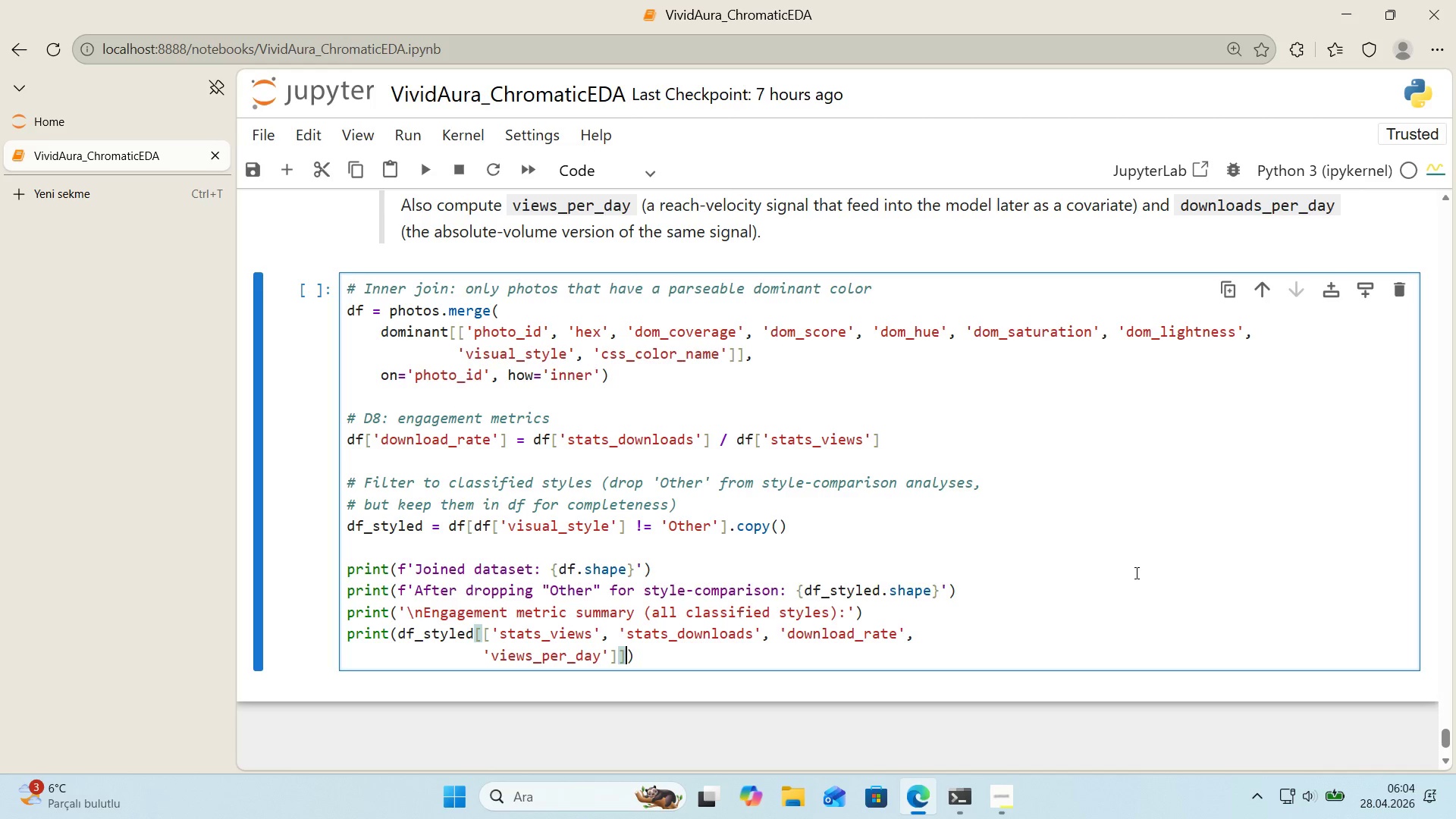 
type(.descr'be*(.round*()
 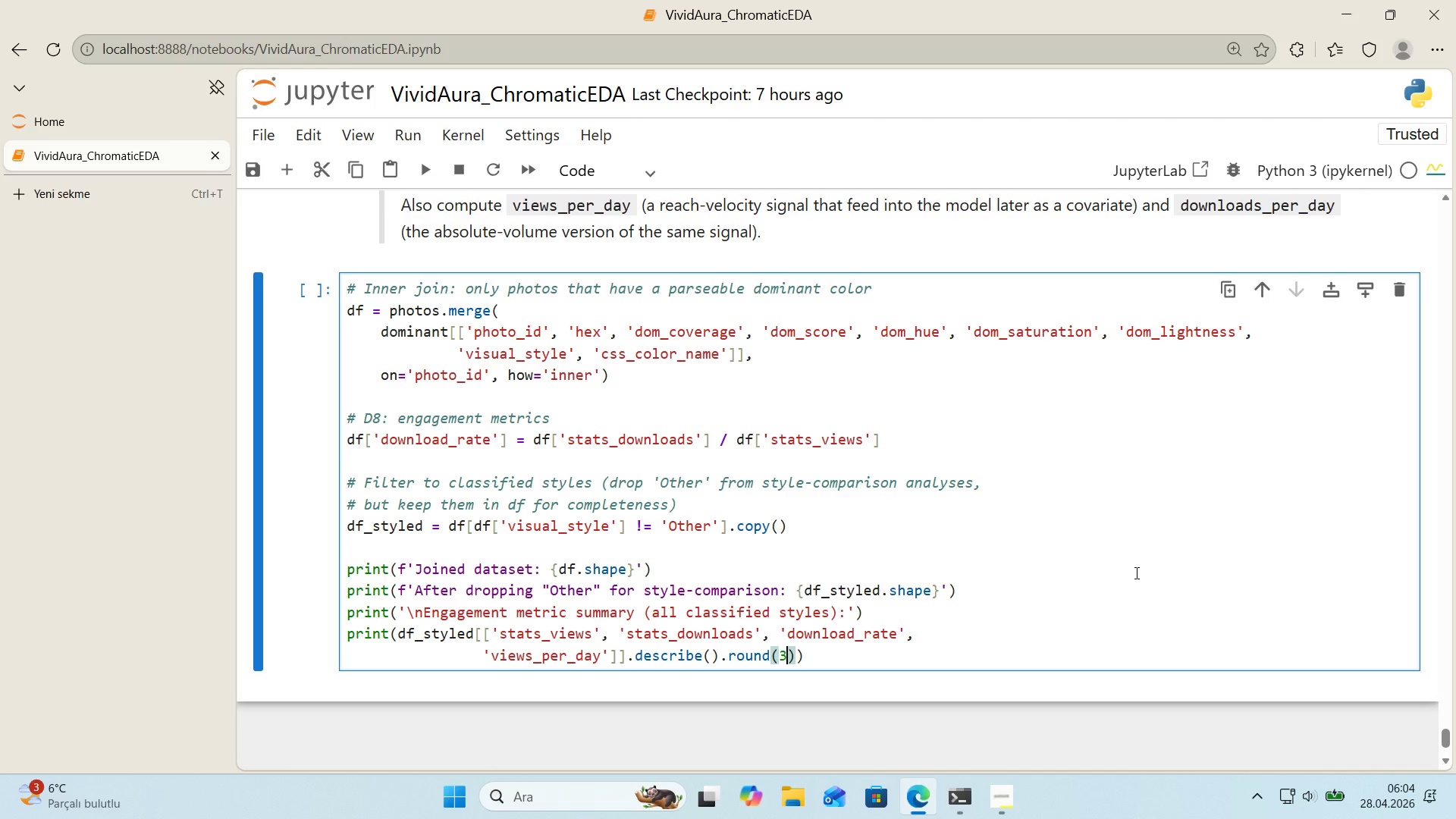 
 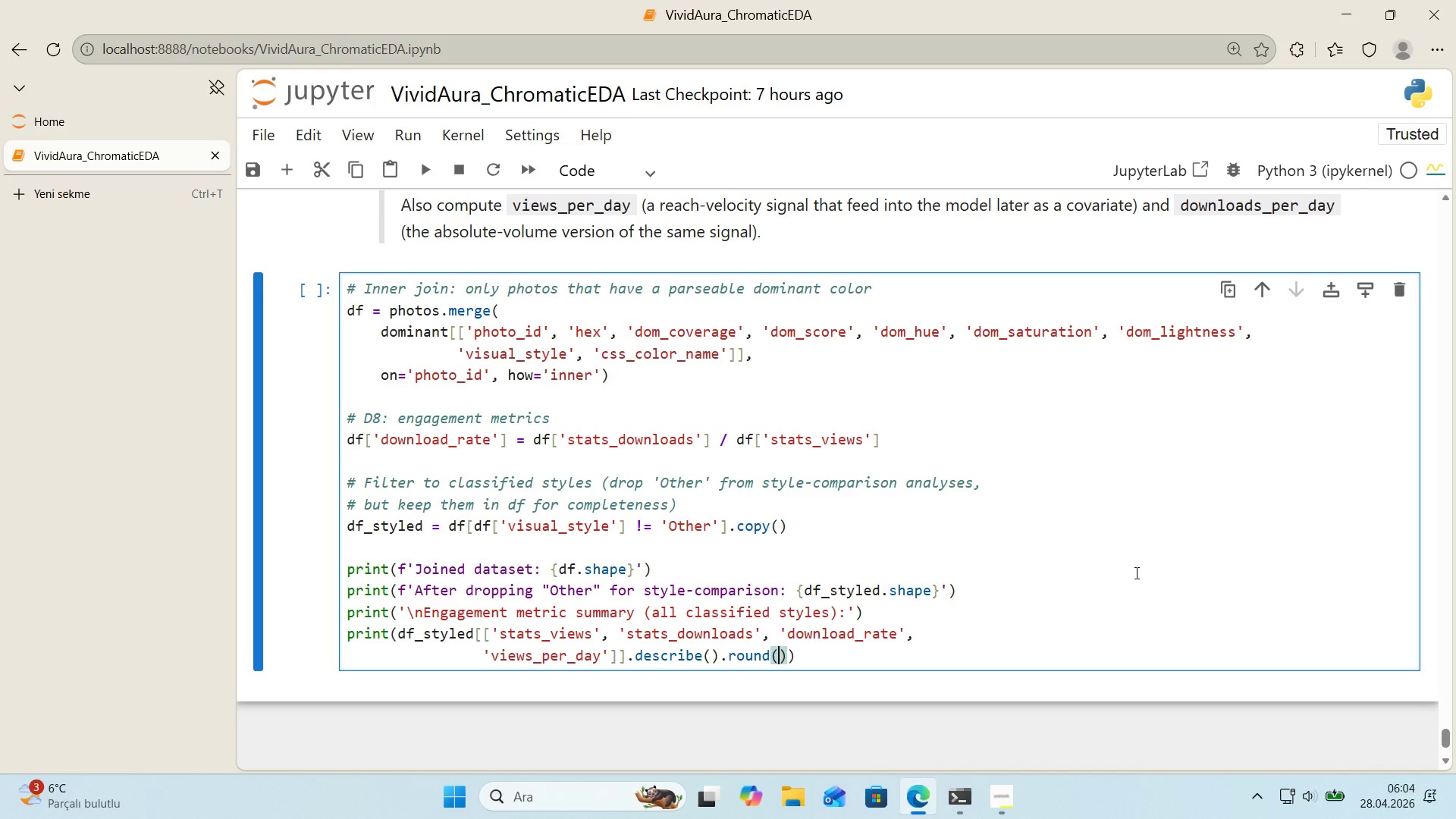 
key(ArrowLeft)
 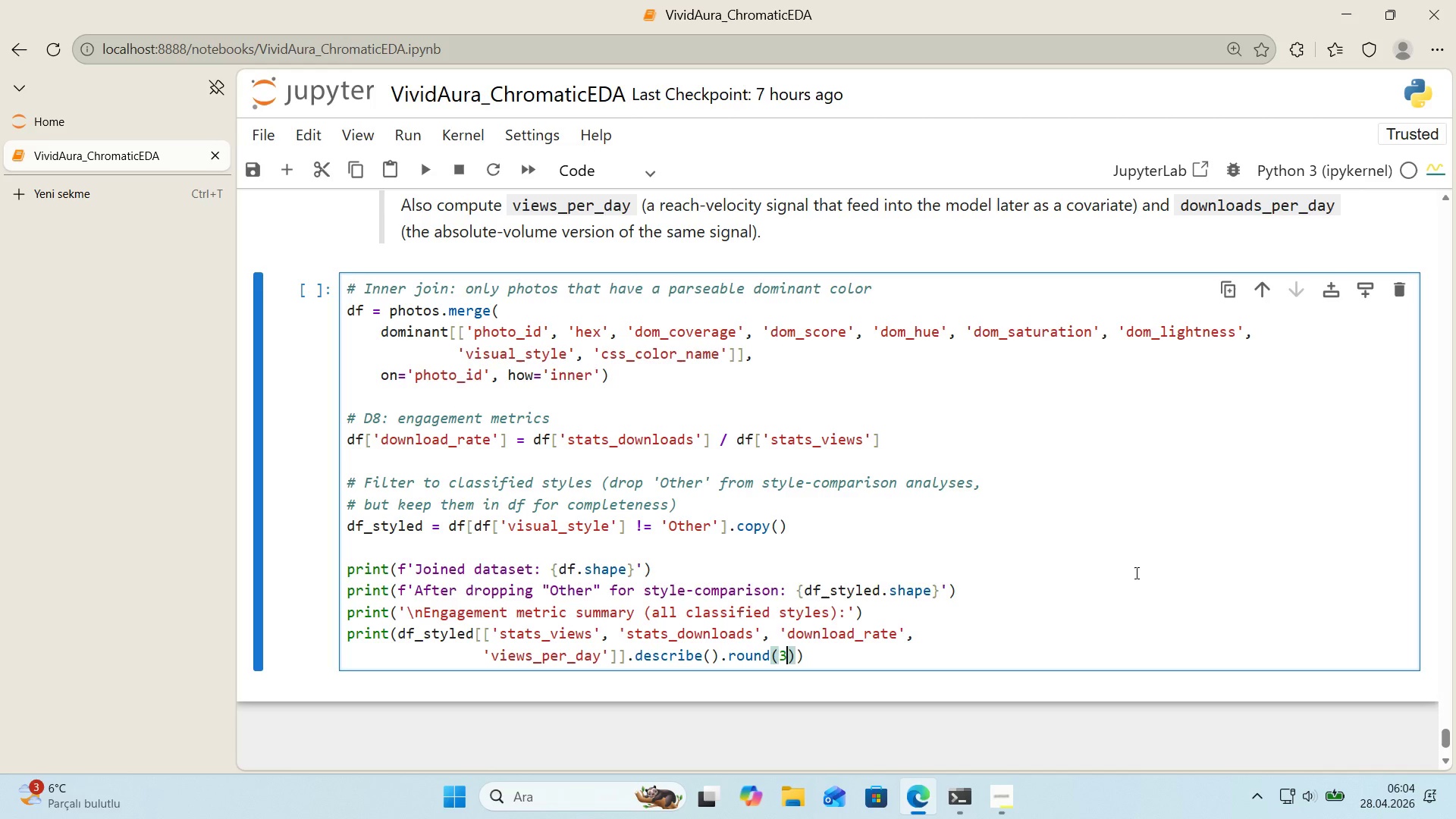 
key(3)
 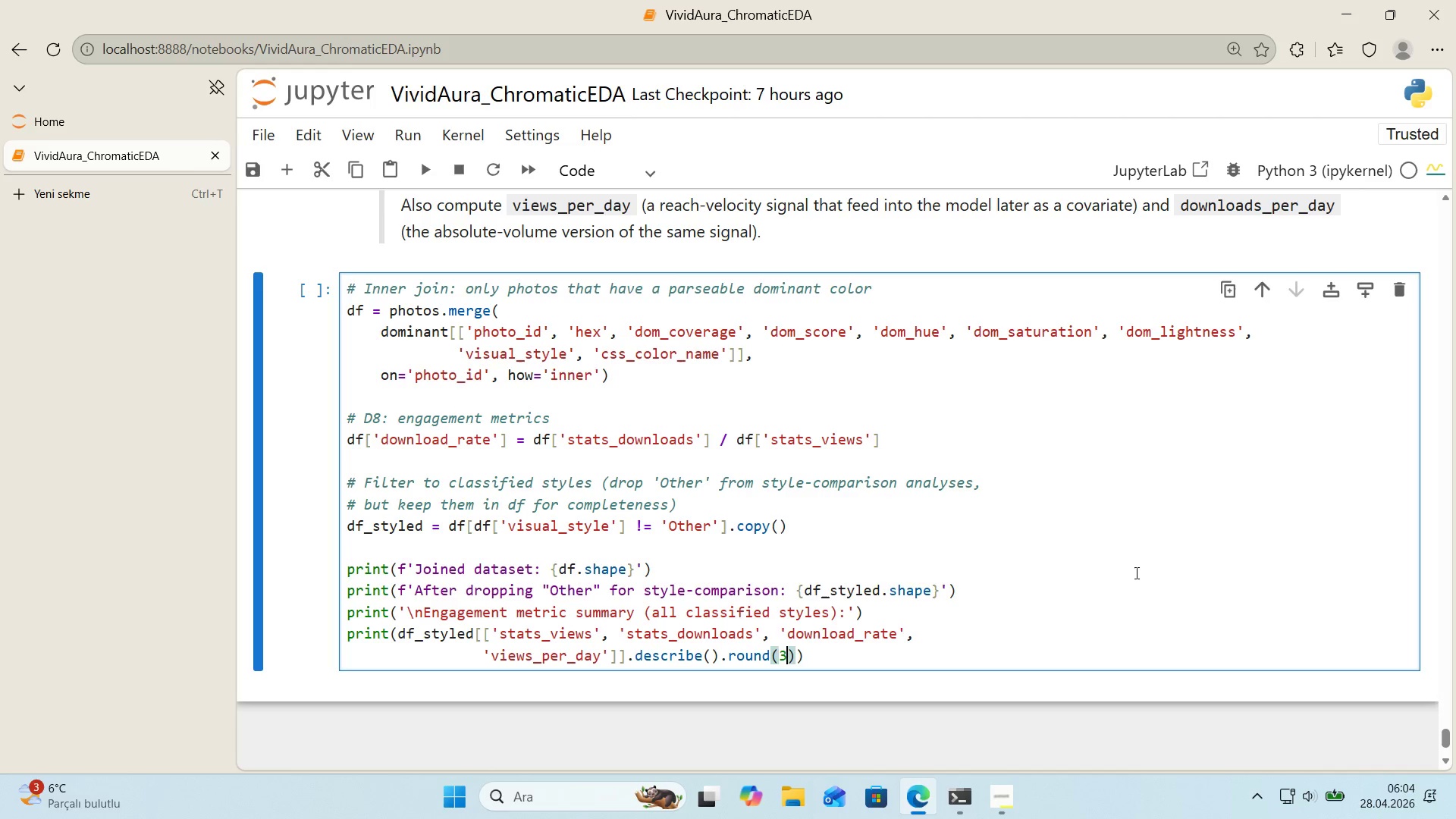 
key(ArrowRight)
 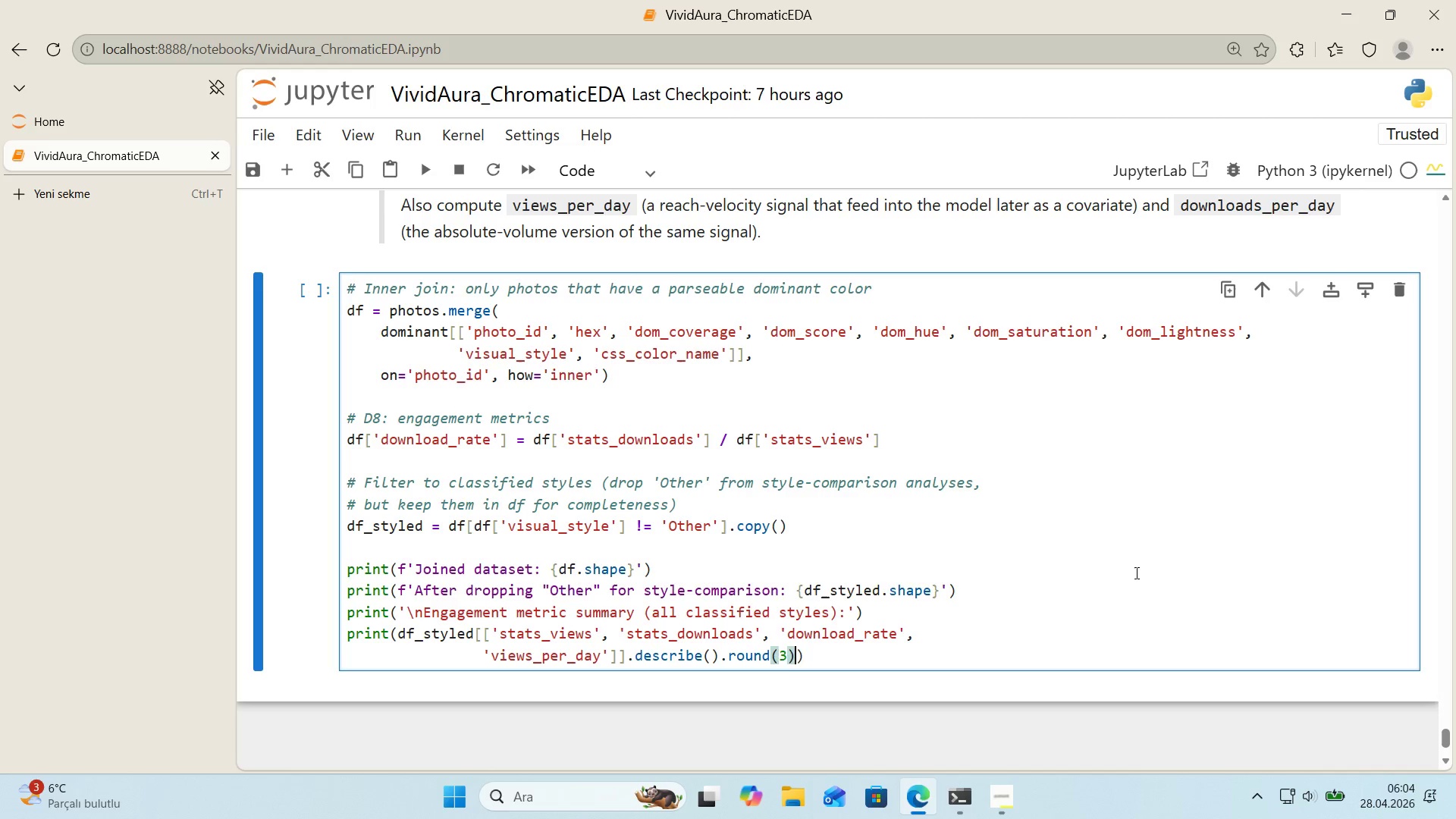 
key(ArrowRight)
 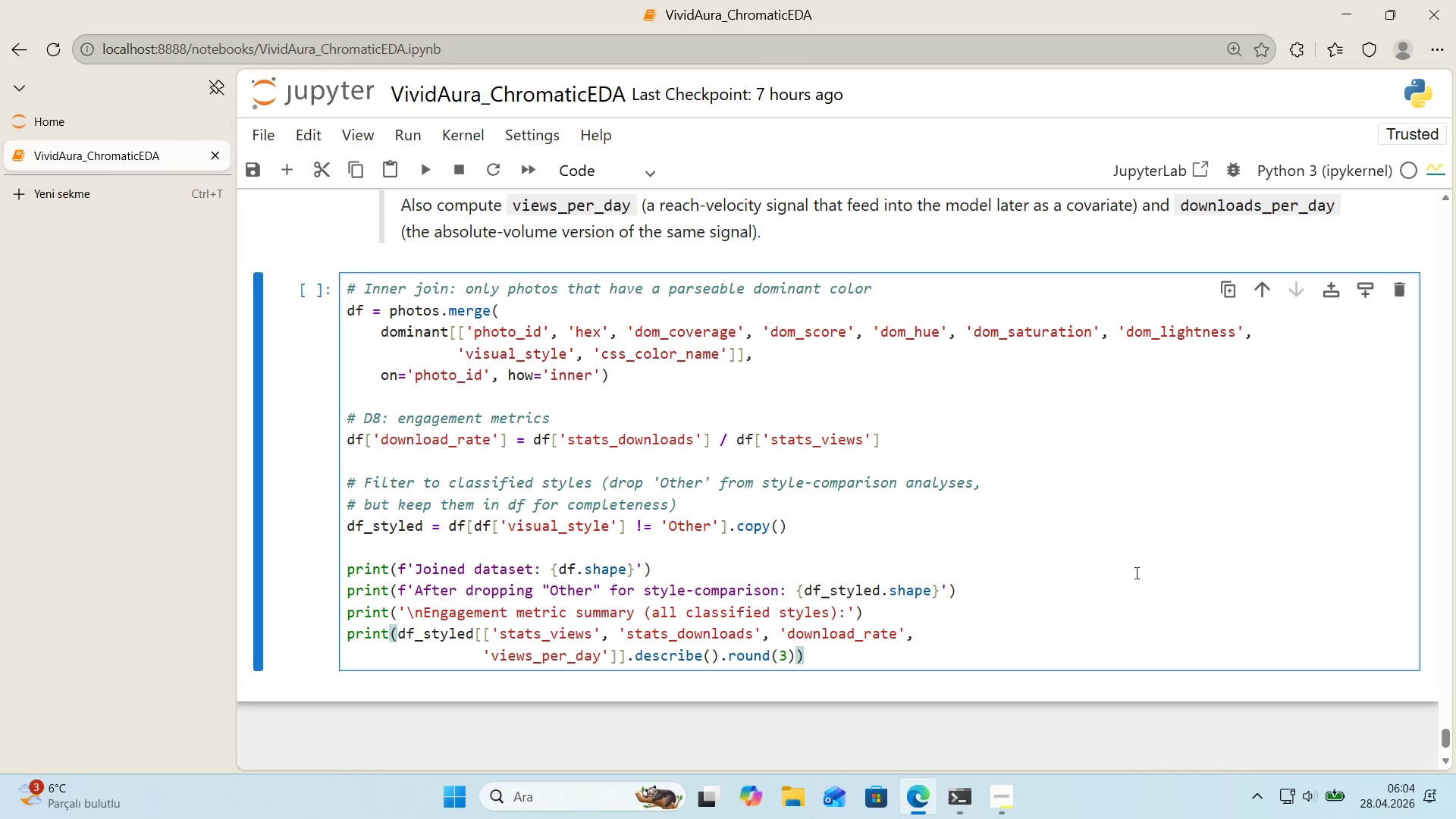 
key(Shift+Enter)
 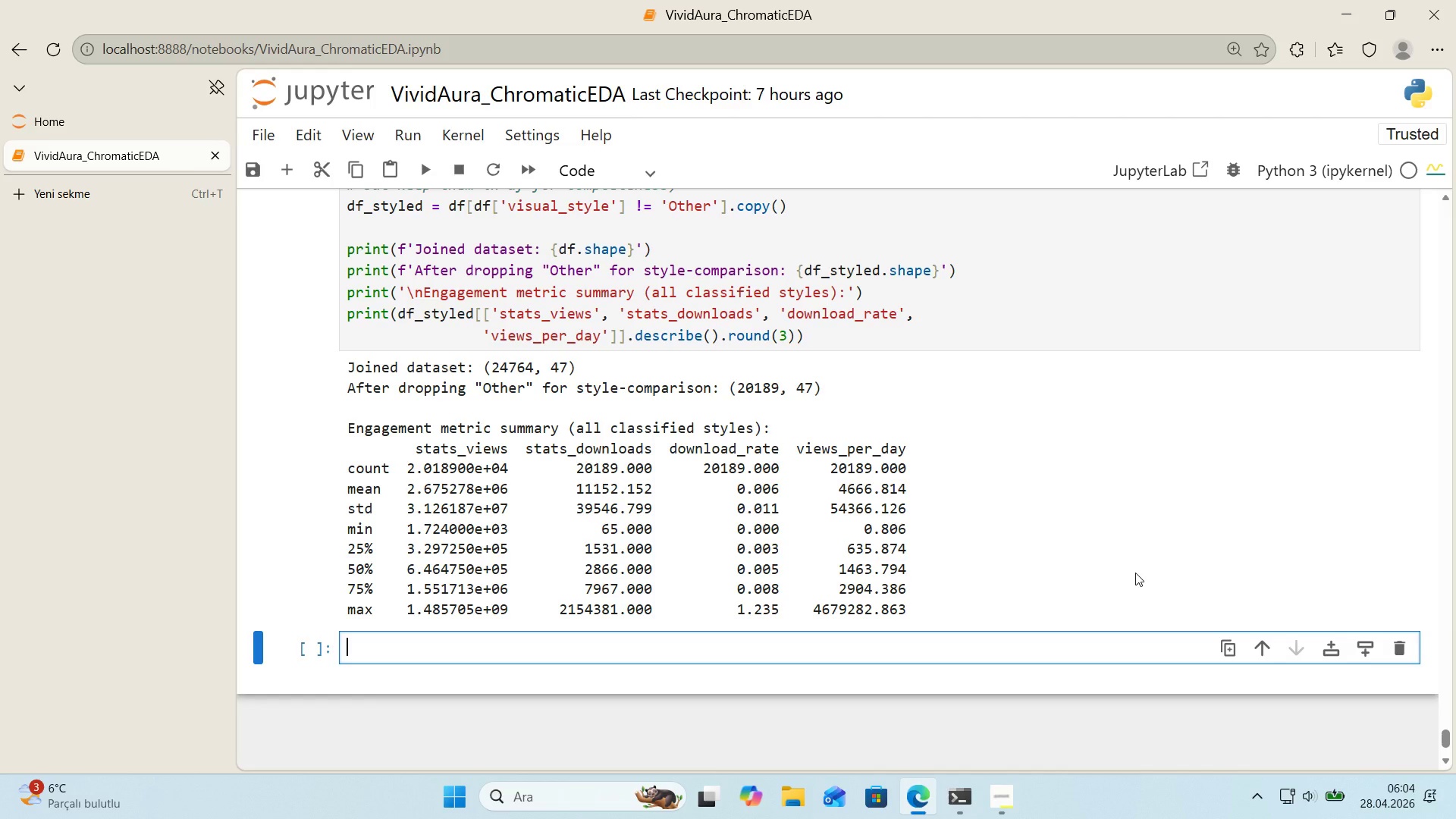 
wait(42.58)
 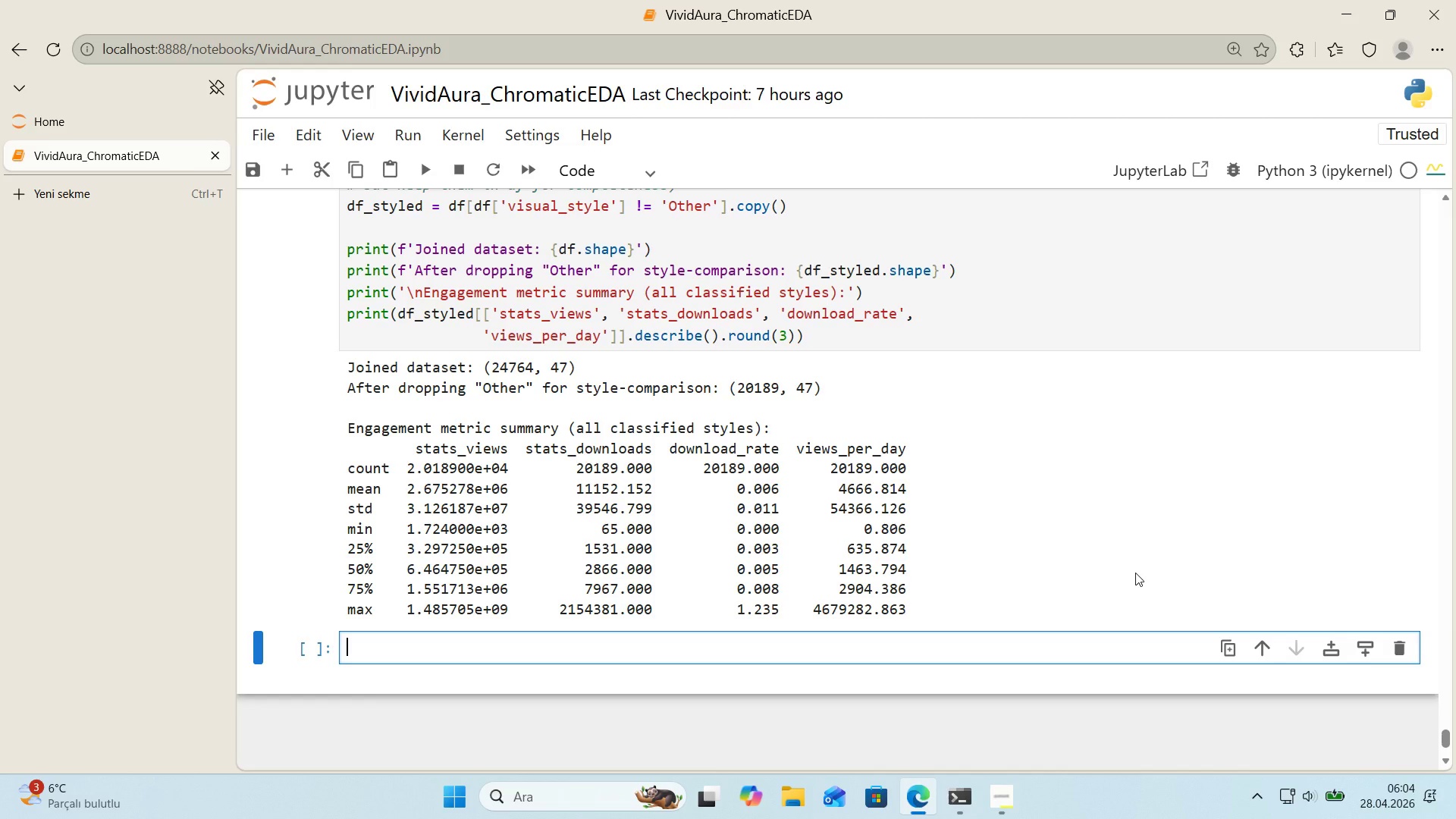 
scroll: coordinate [861, 535], scroll_direction: down, amount: 1.0
 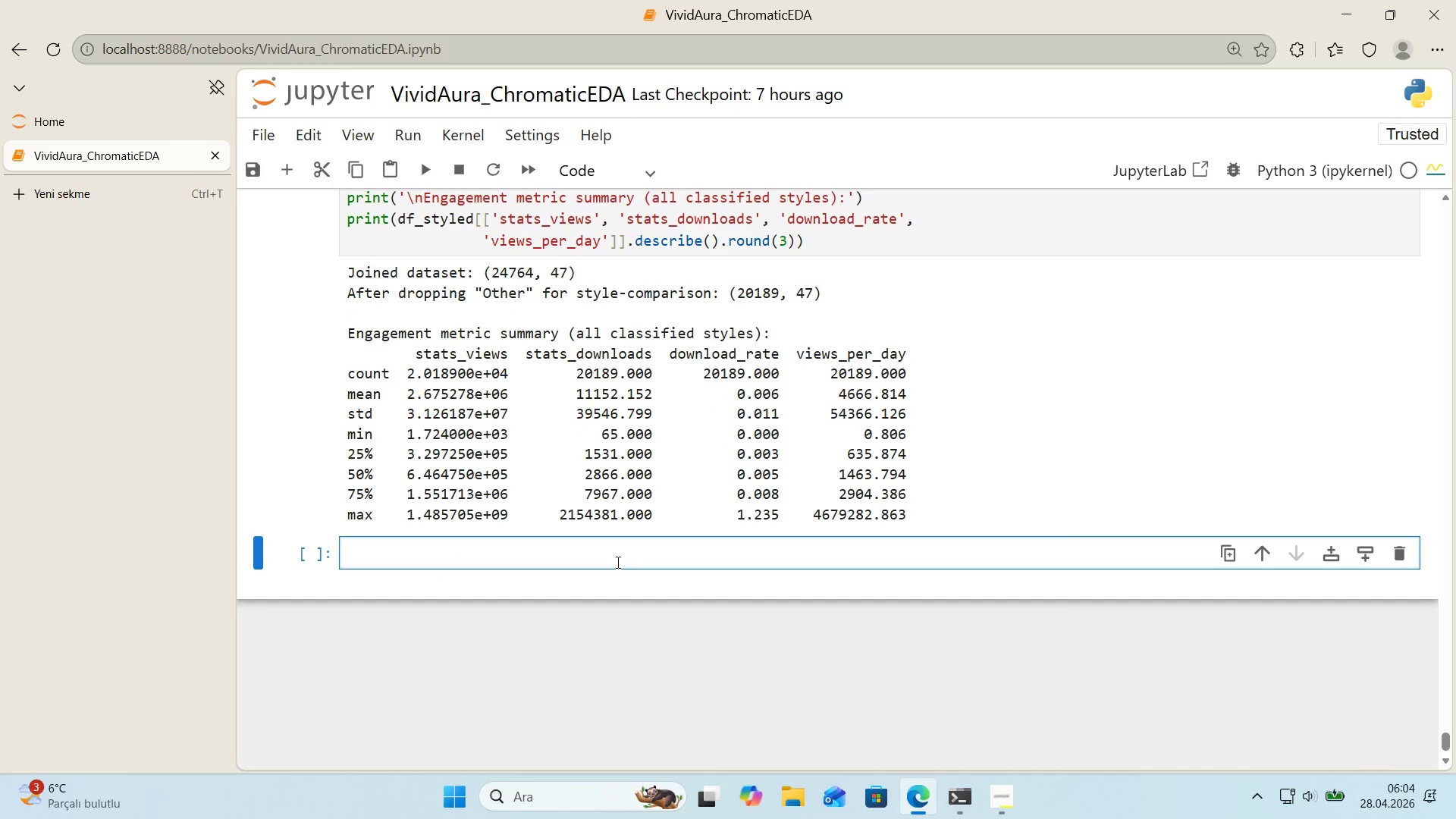 
left_click([616, 558])
 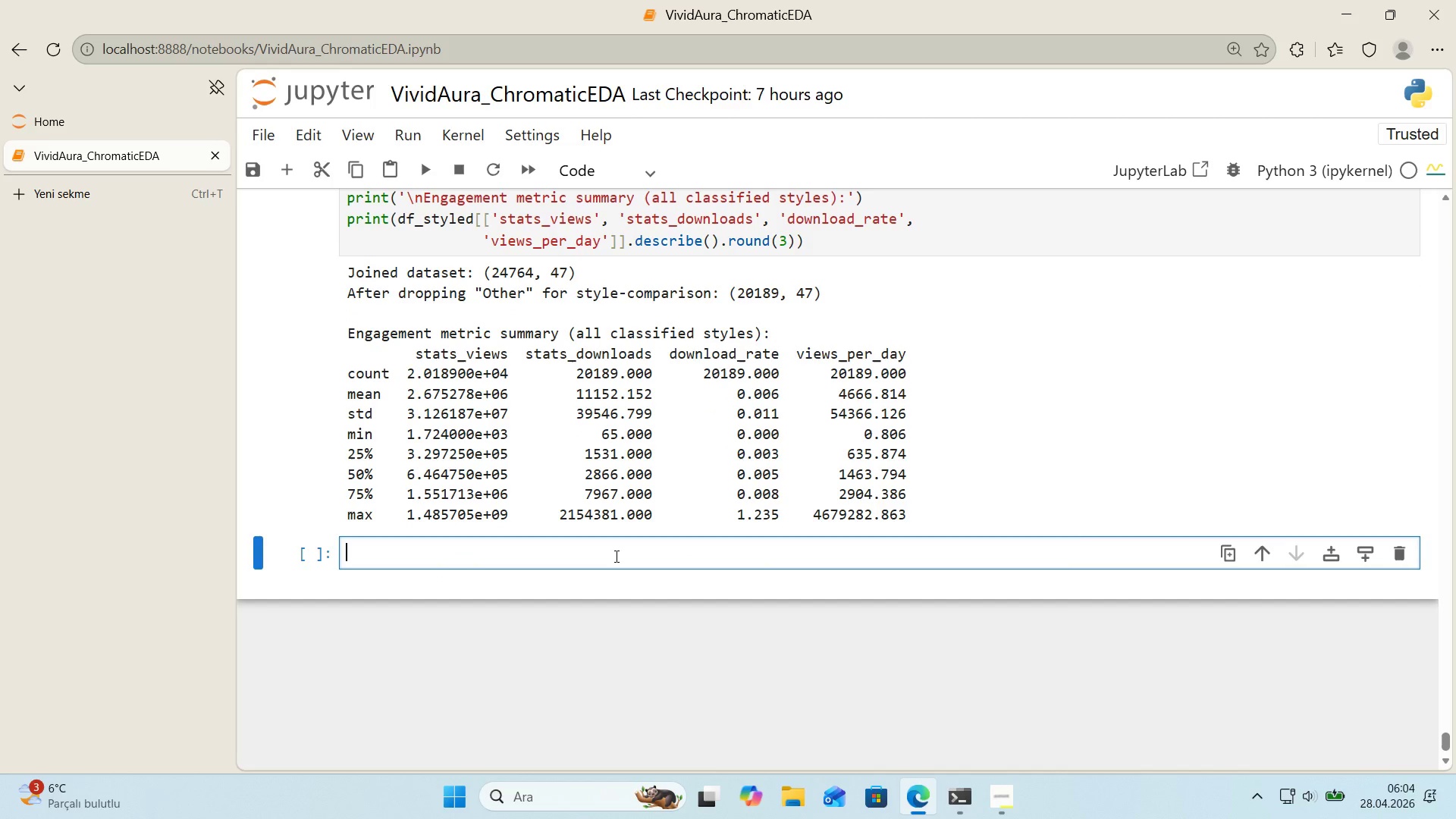 
wait(5.05)
 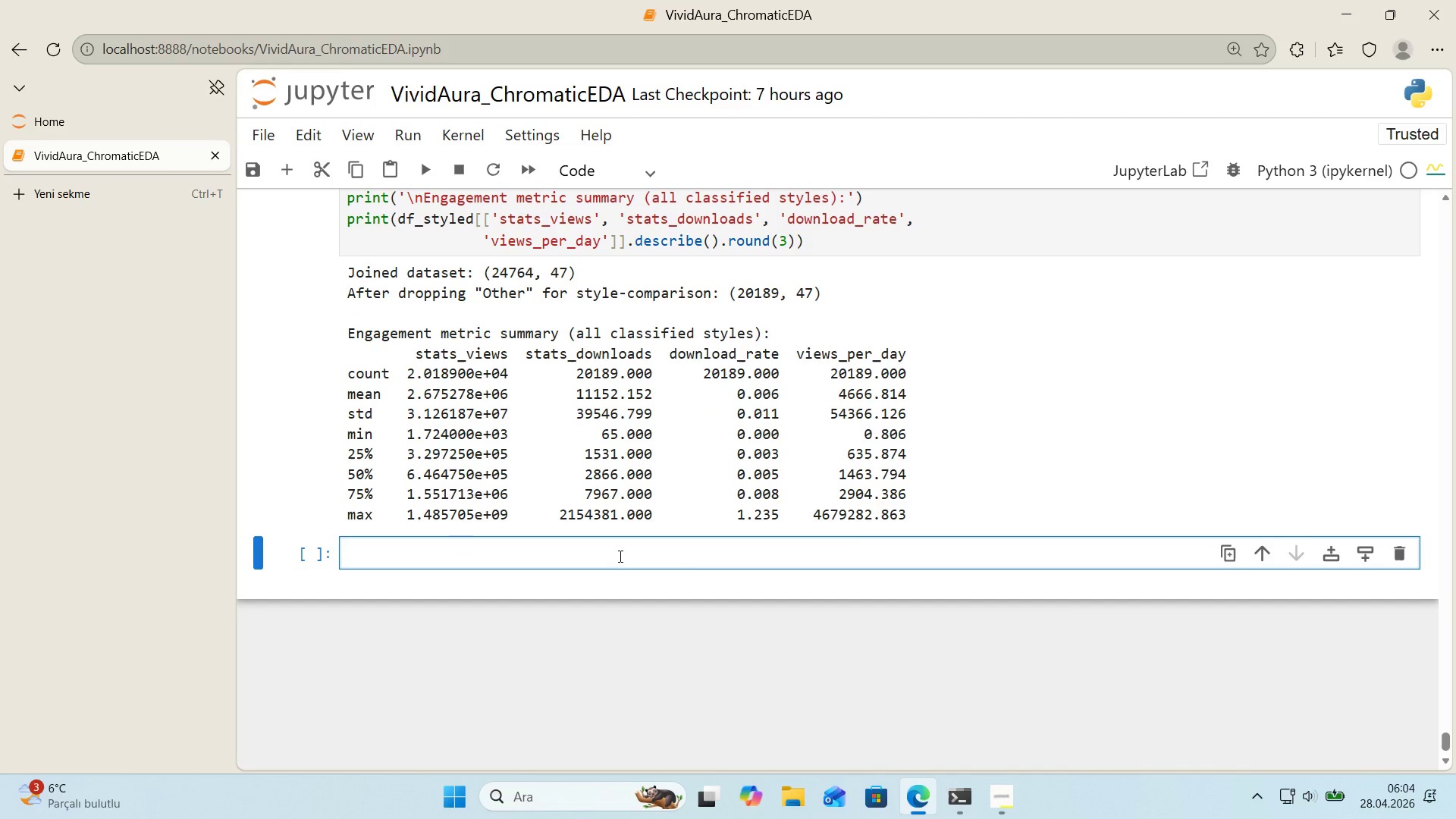 
key(Alt+Control+3)
 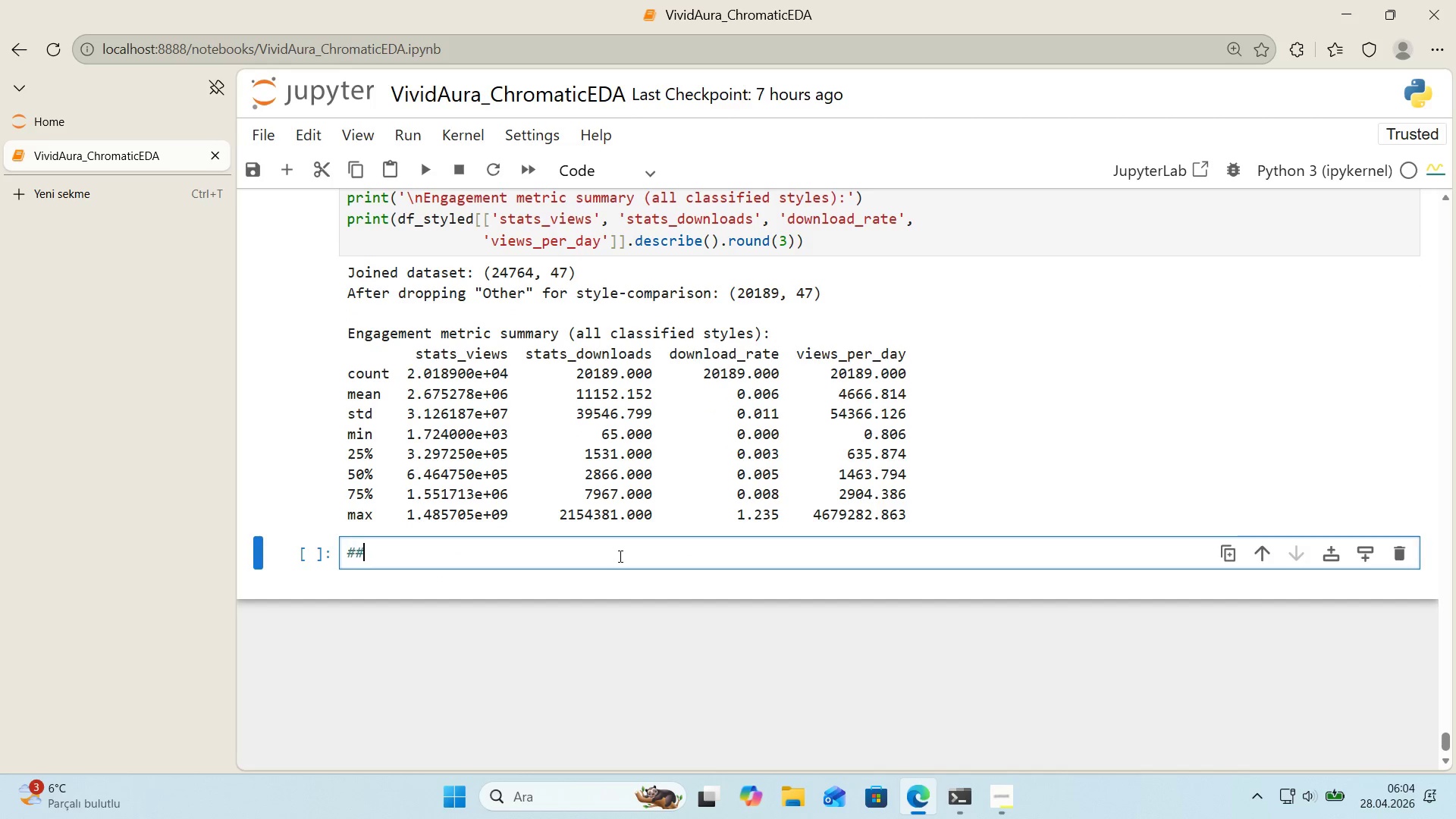 
key(Alt+Control+3)
 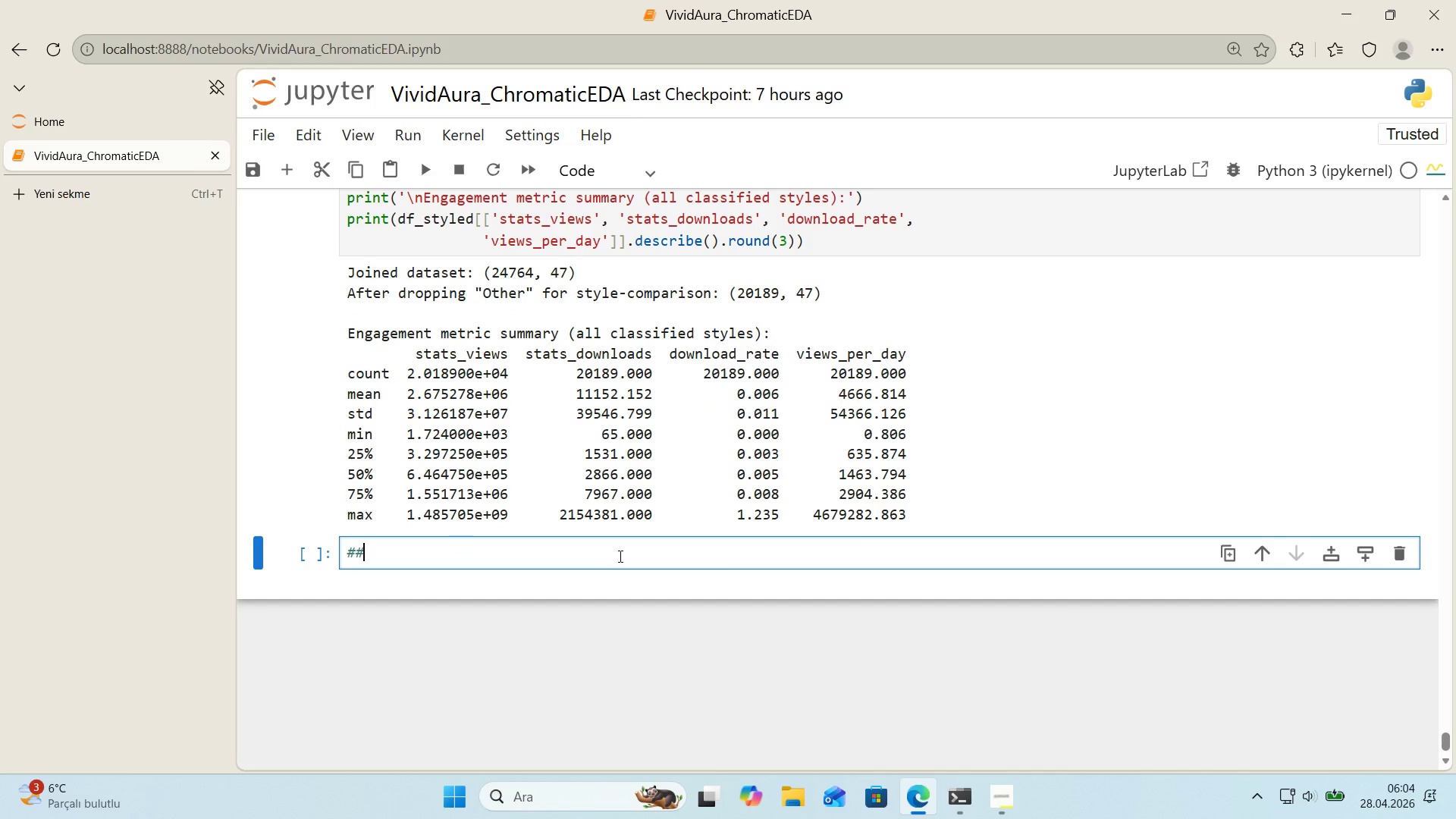 
type( 5.)
key(Backspace)
key(Backspace)
type(6. EDA - D)
 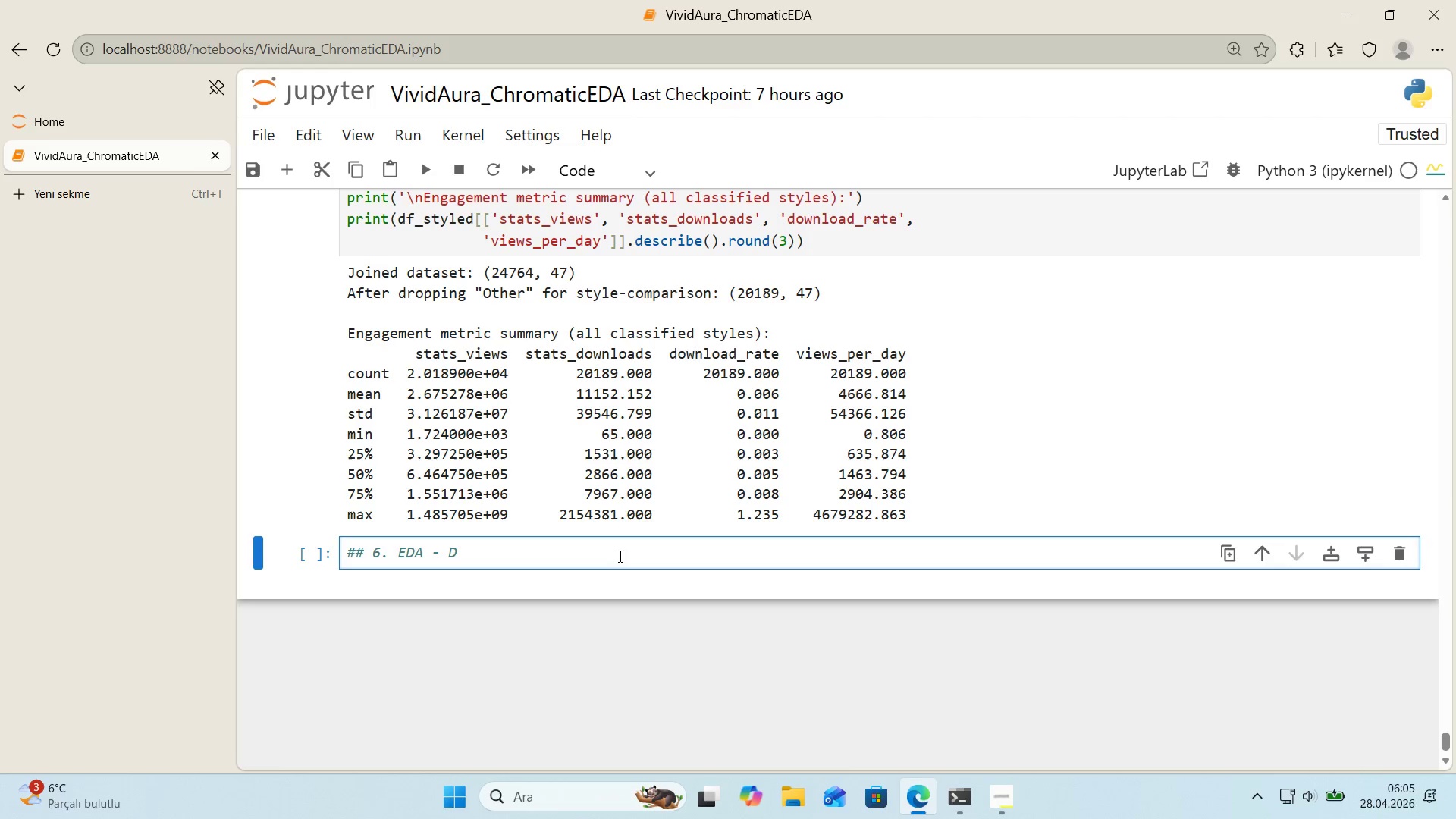 
wait(26.88)
 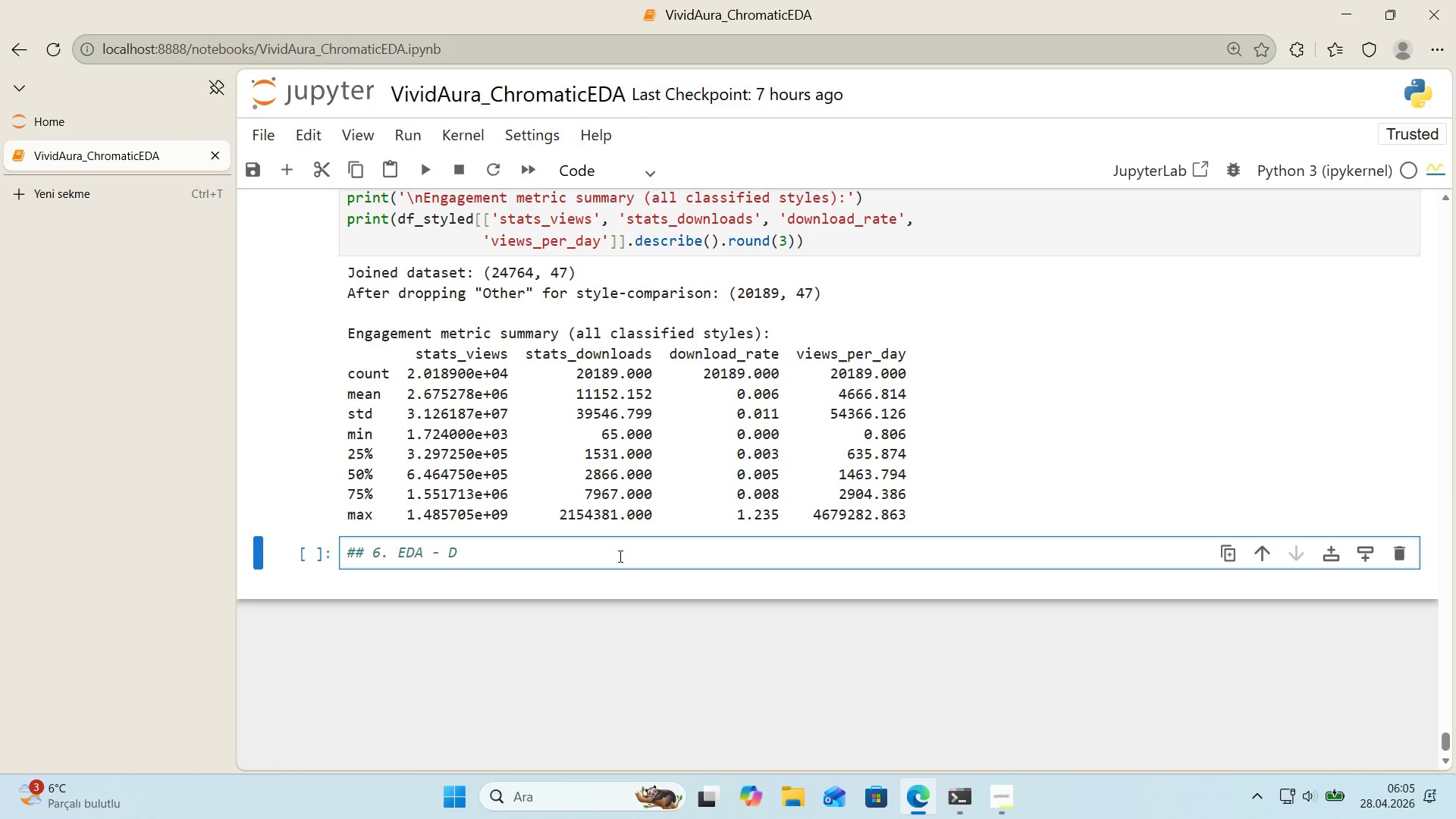 
scroll: coordinate [667, 306], scroll_direction: down, amount: 1.0
 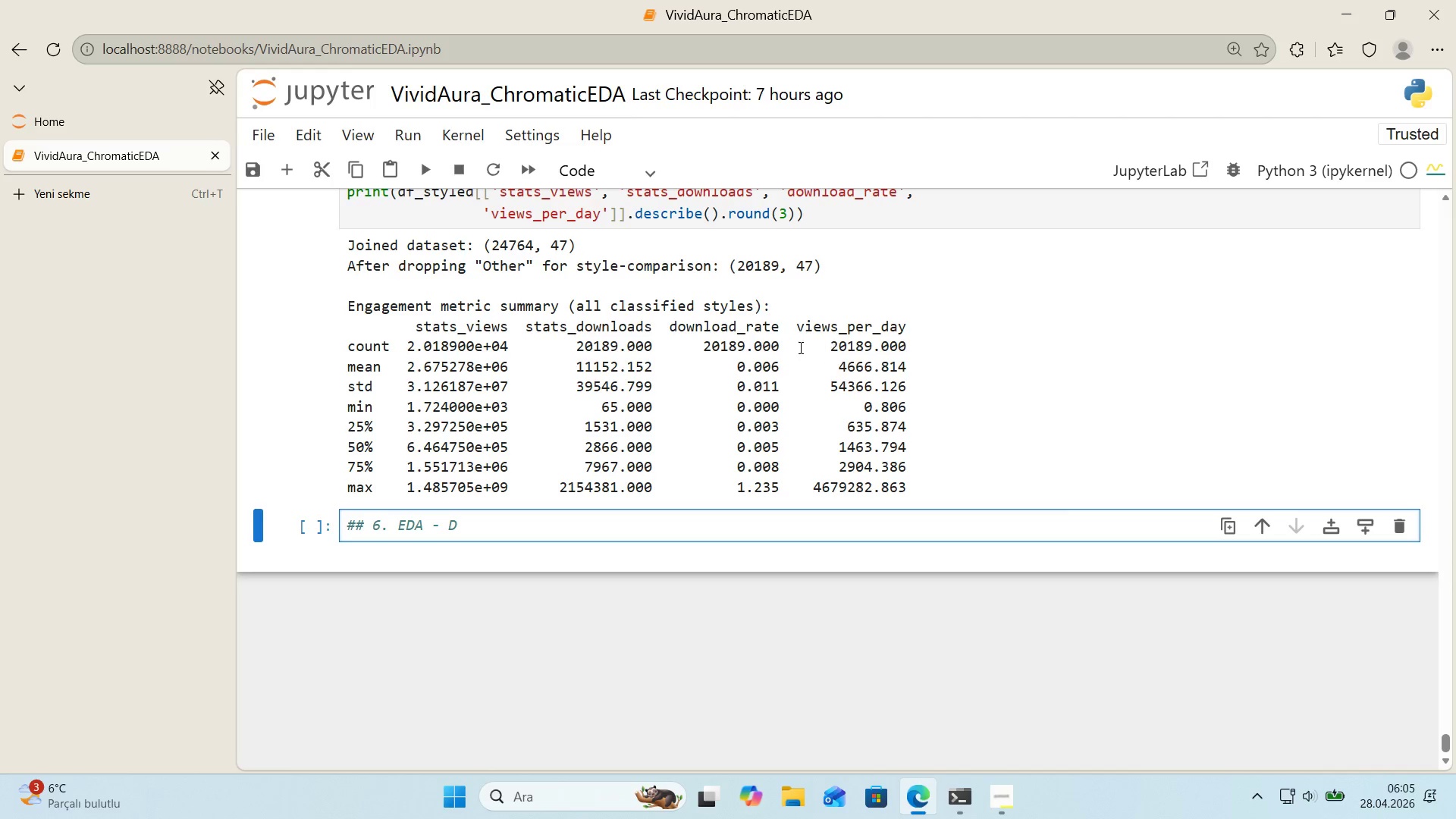 
wait(10.84)
 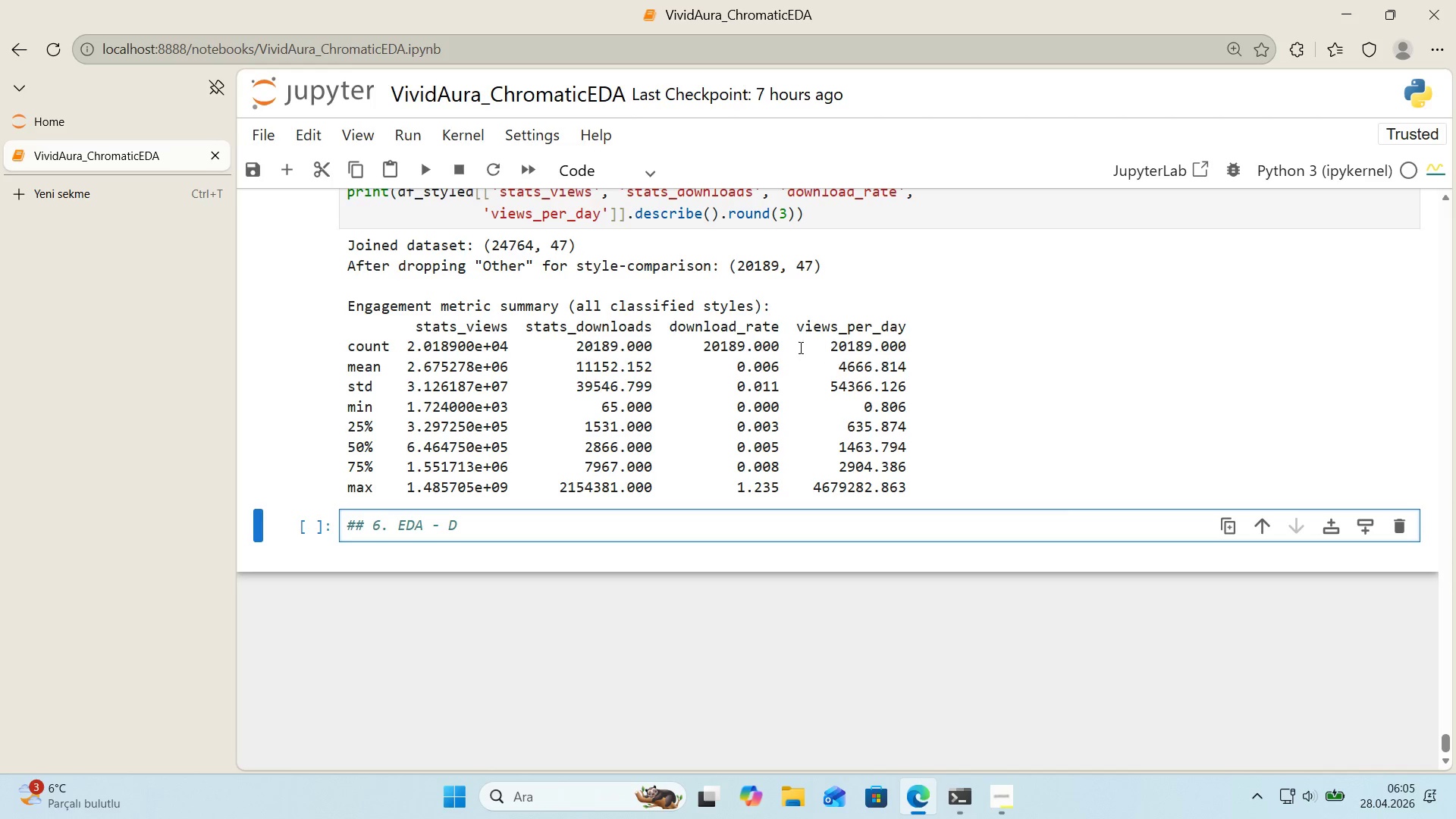 
type(oes Retent'on D'ffere )
key(Backspace)
key(Backspace)
type( bY )
key(Backspace)
key(Backspace)
key(Backspace)
type(by V'sual Style[IntlYen])
 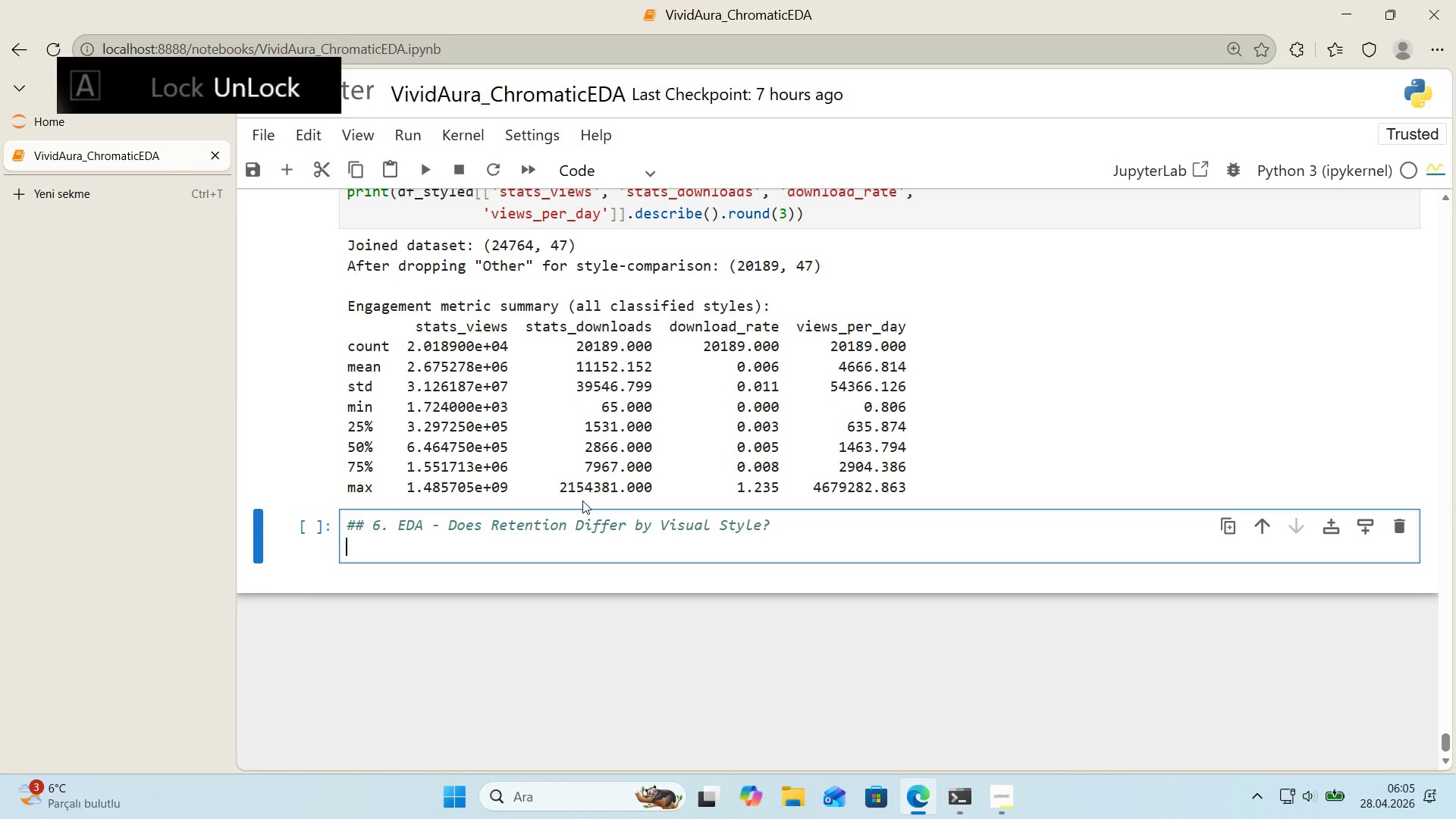 
 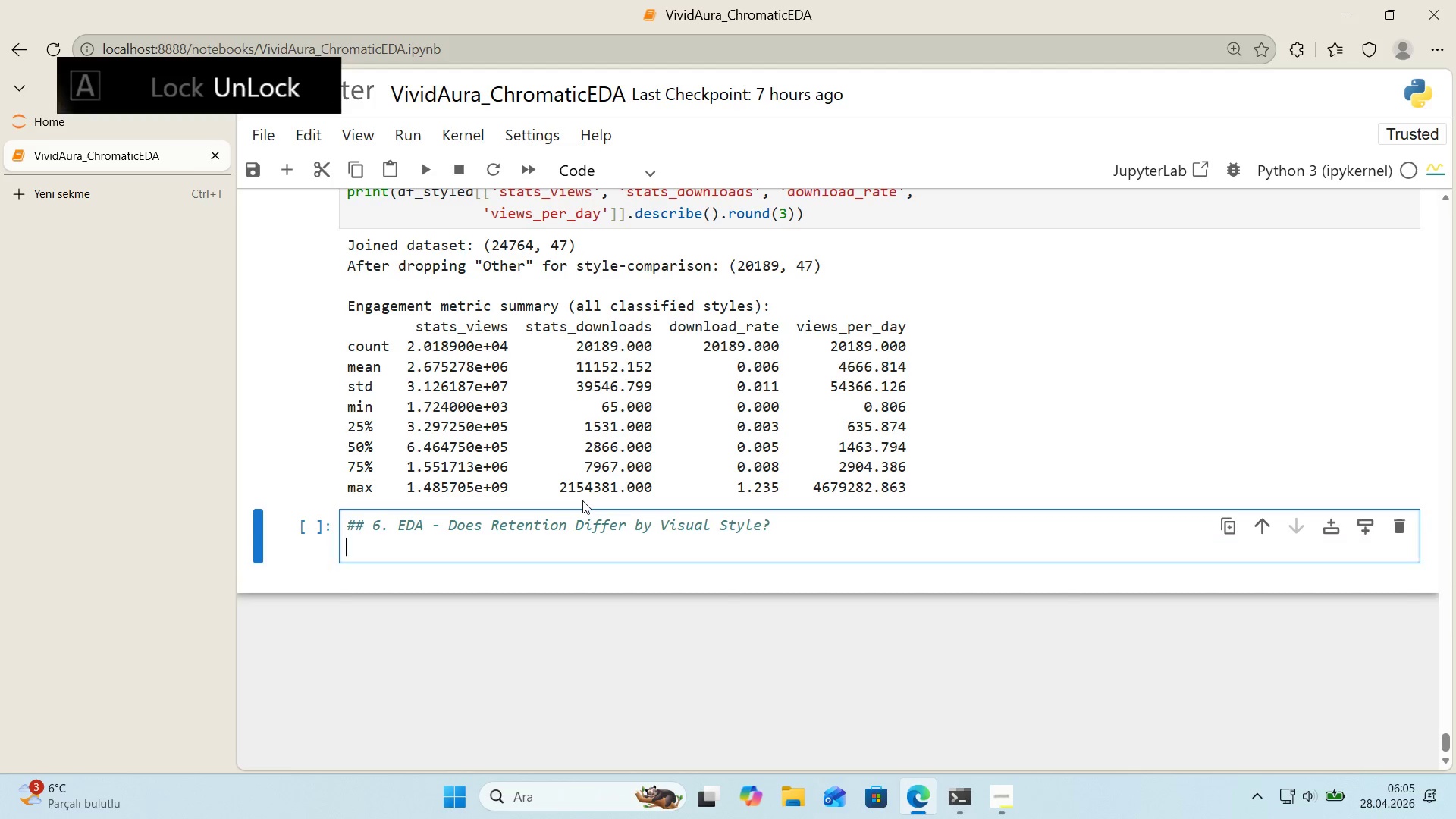 
key(Enter)
 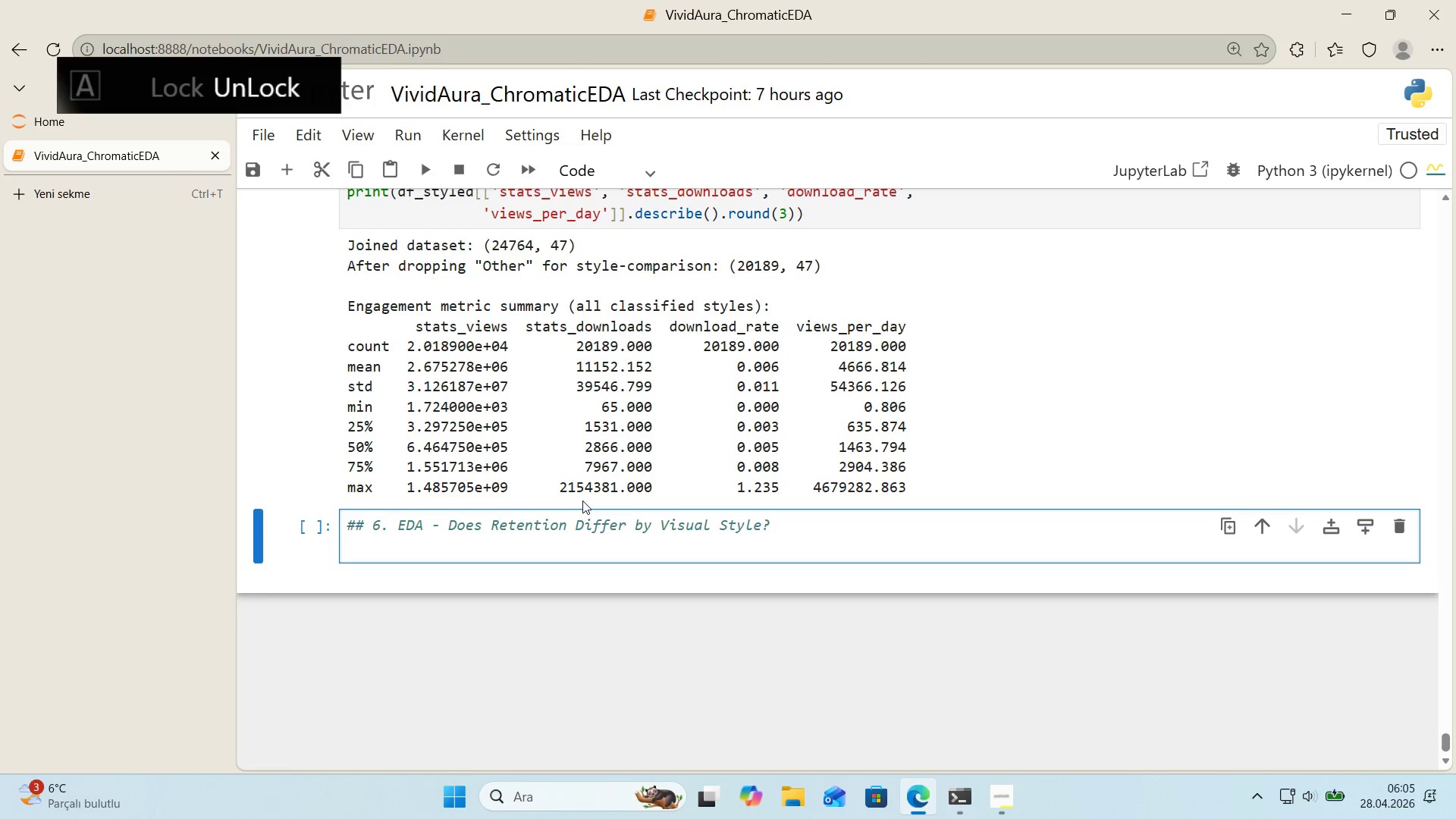 
key(Enter)
 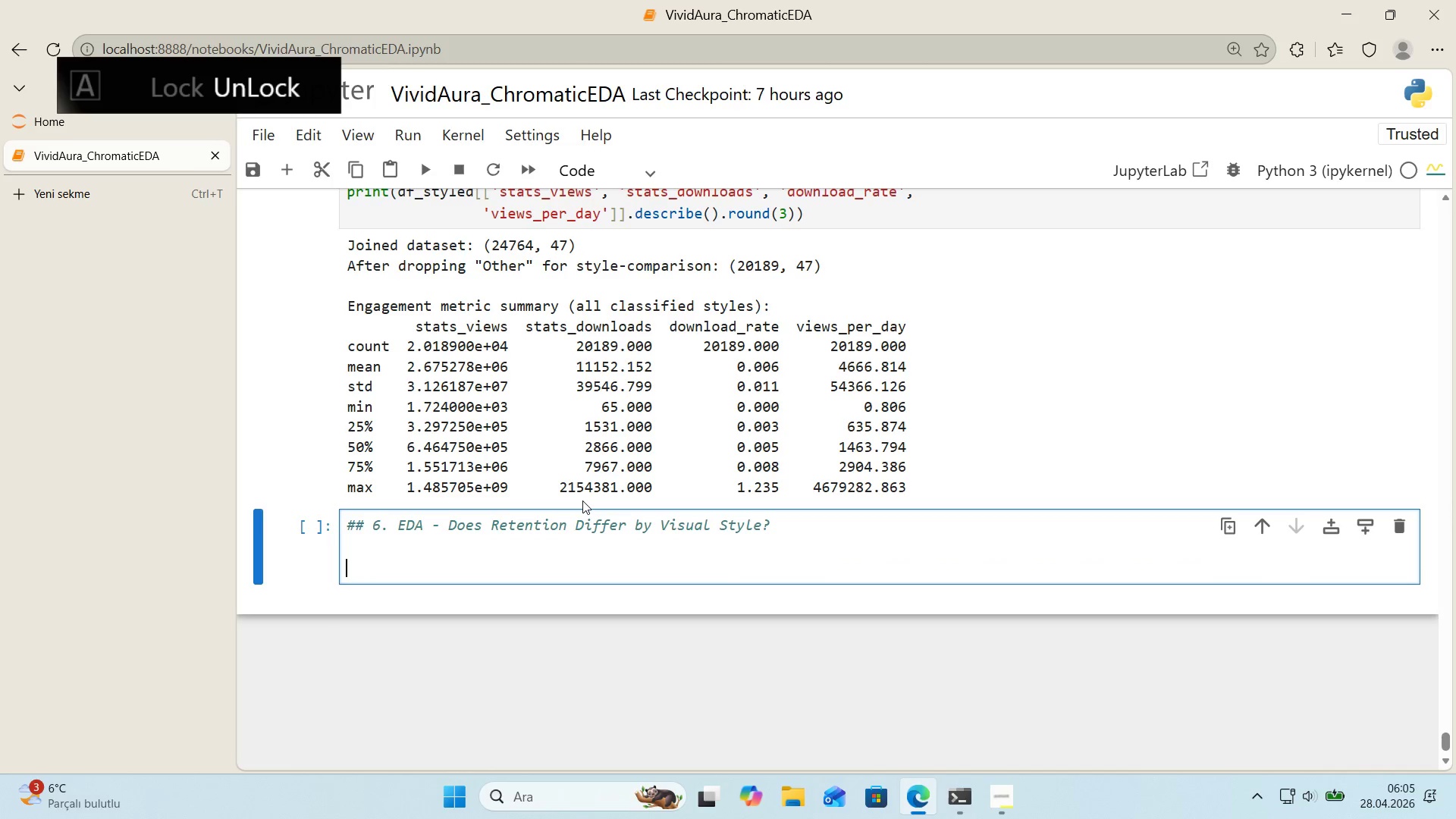 
type(Th's 's the central quest'on of the)
 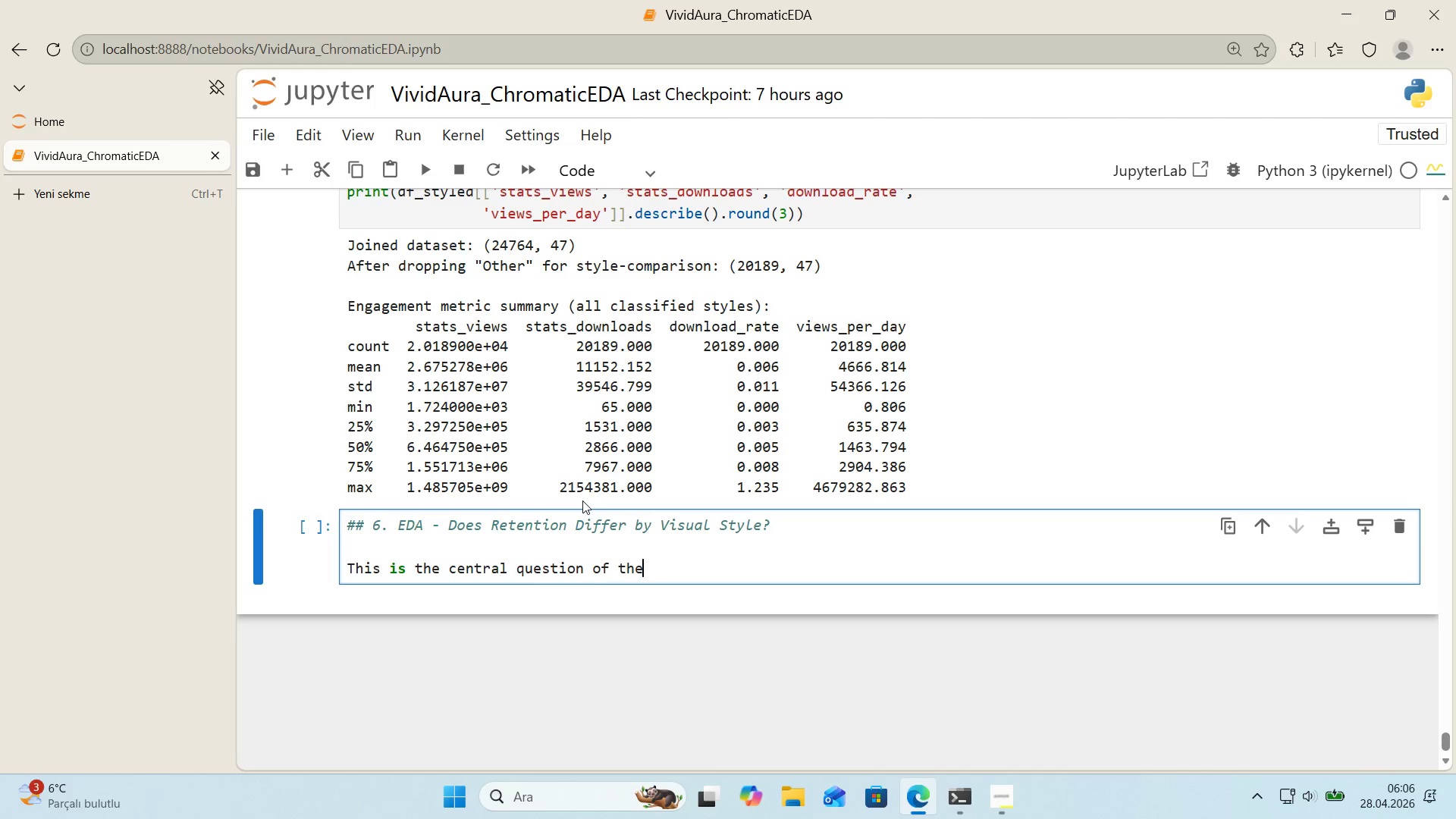 
key(Backspace)
key(Backspace)
key(Backspace)
key(Backspace)
key(Backspace)
key(Backspace)
key(Backspace)
type(. I )
key(Backspace)
key(Backspace)
type(Expect some)
 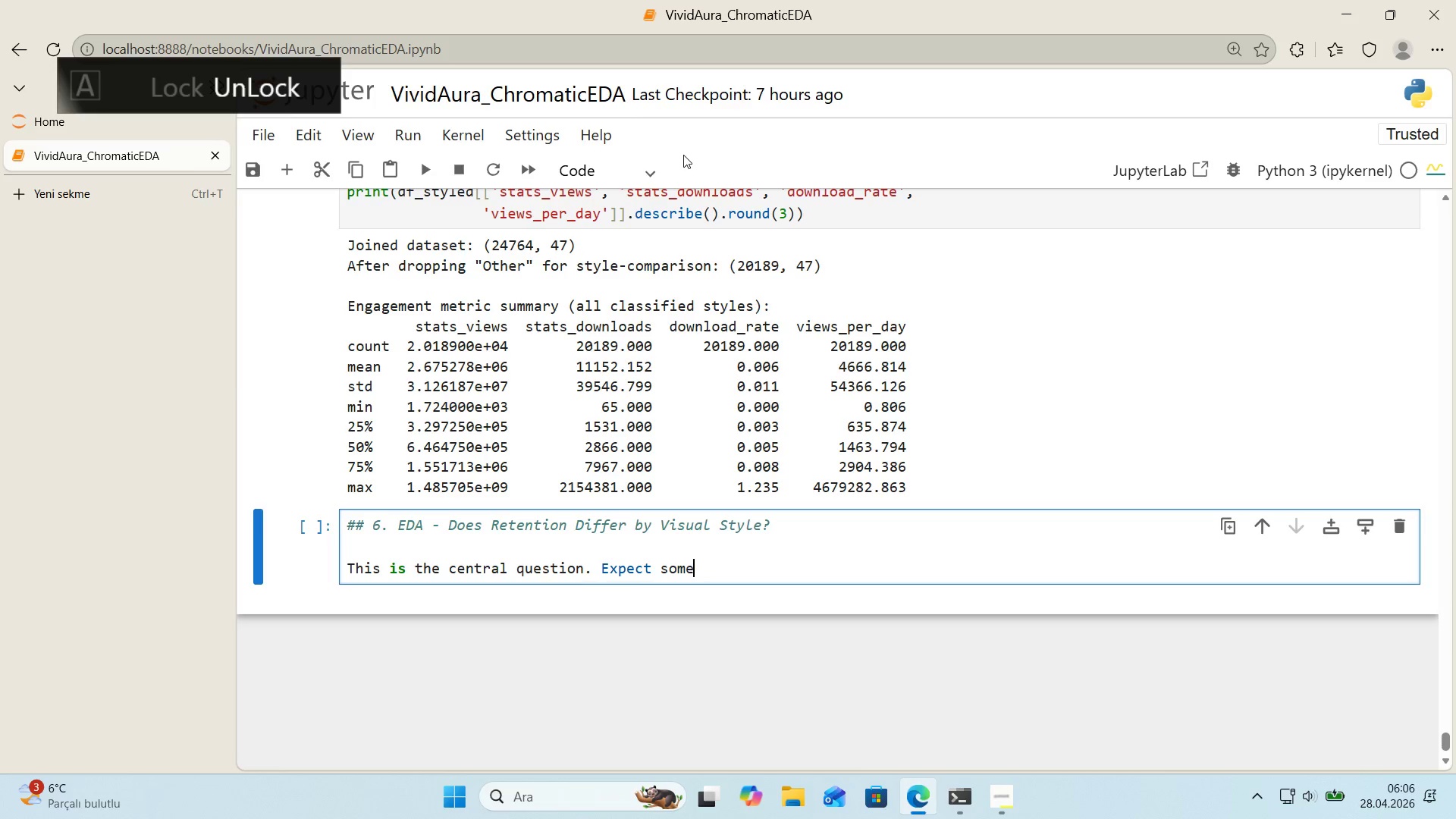 
double_click([605, 267])
 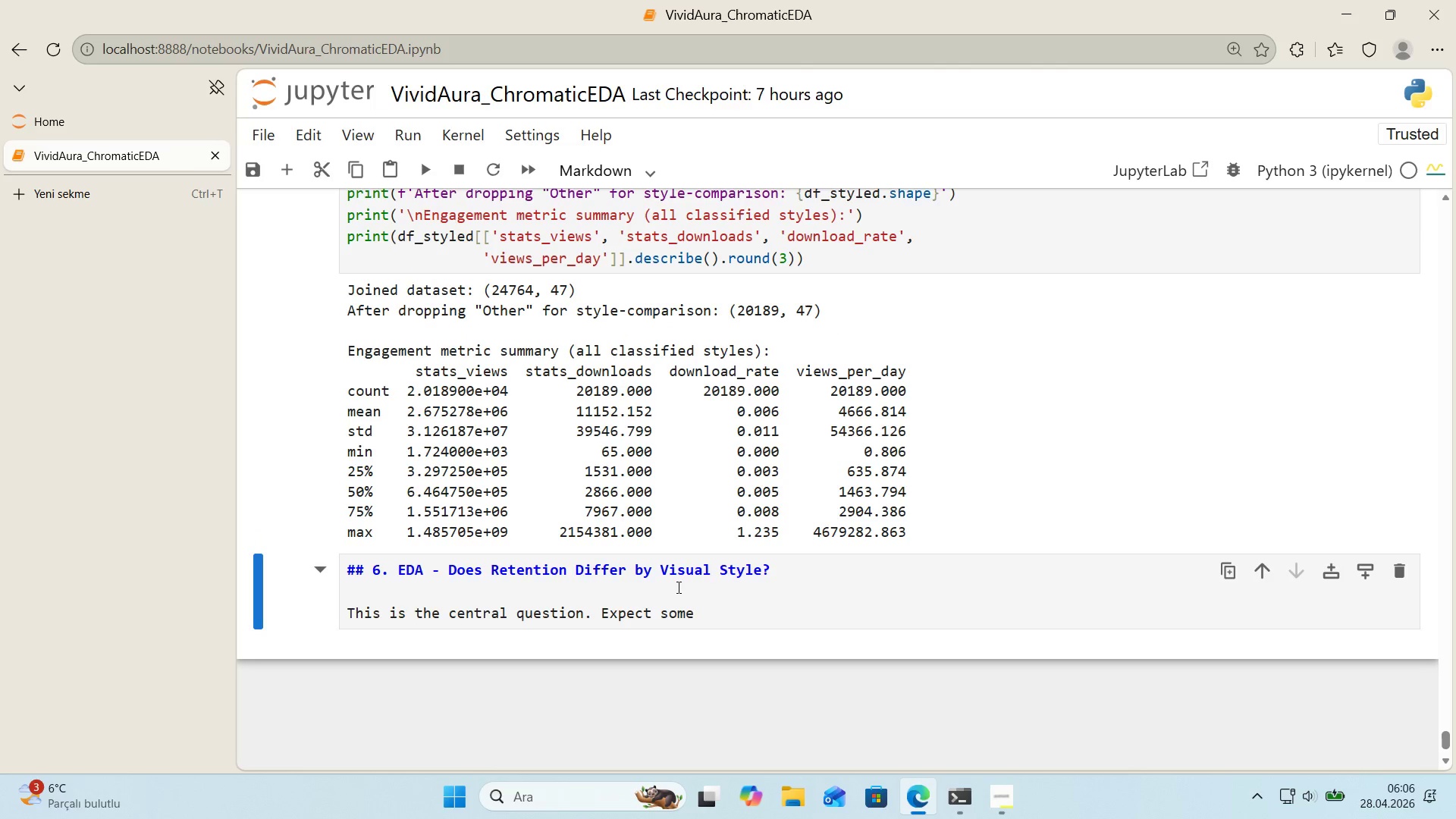 
left_click([701, 611])
 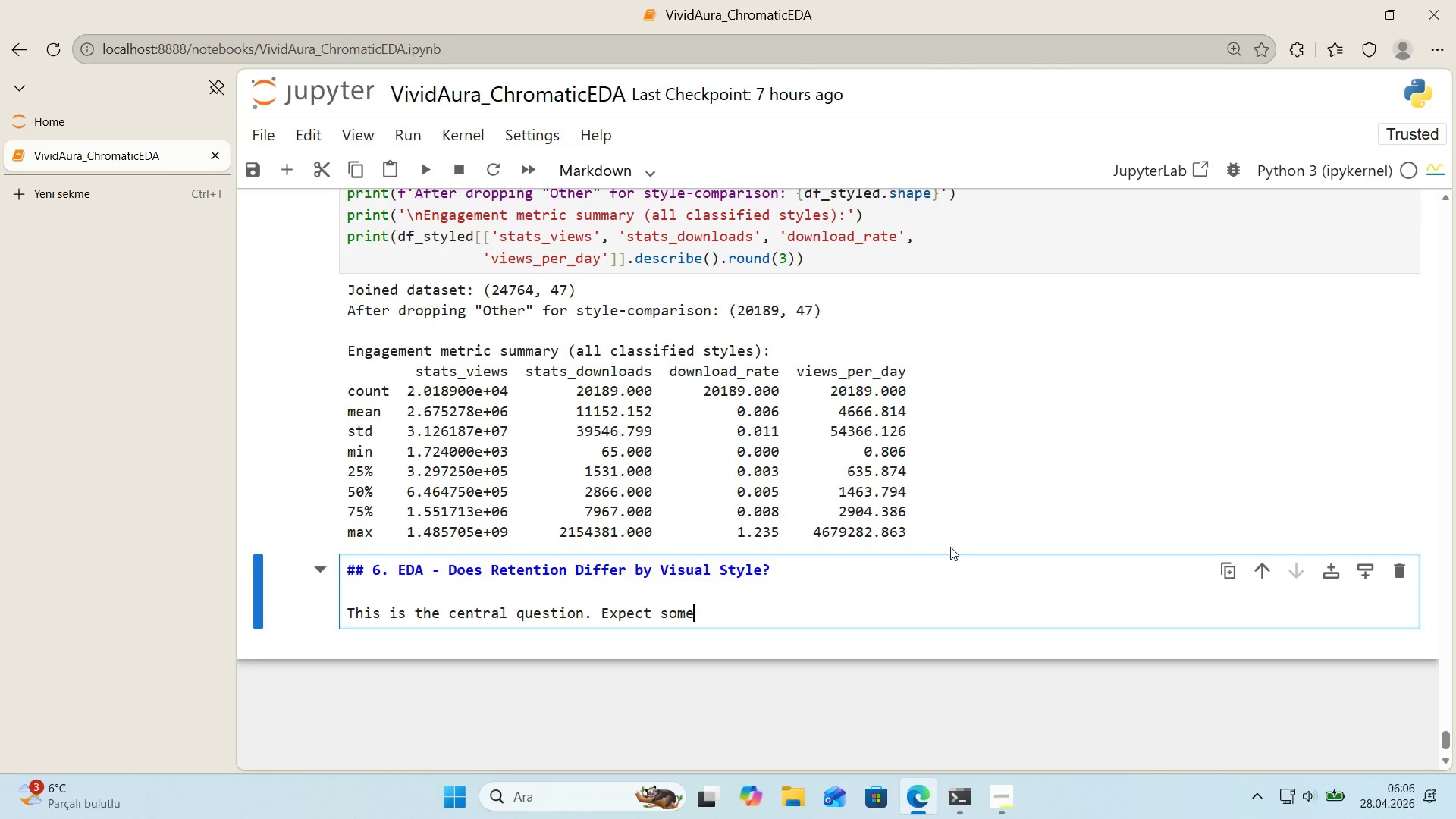 
type( d'fference between styles, but the quest'on 's whether the d'fference 's *()
 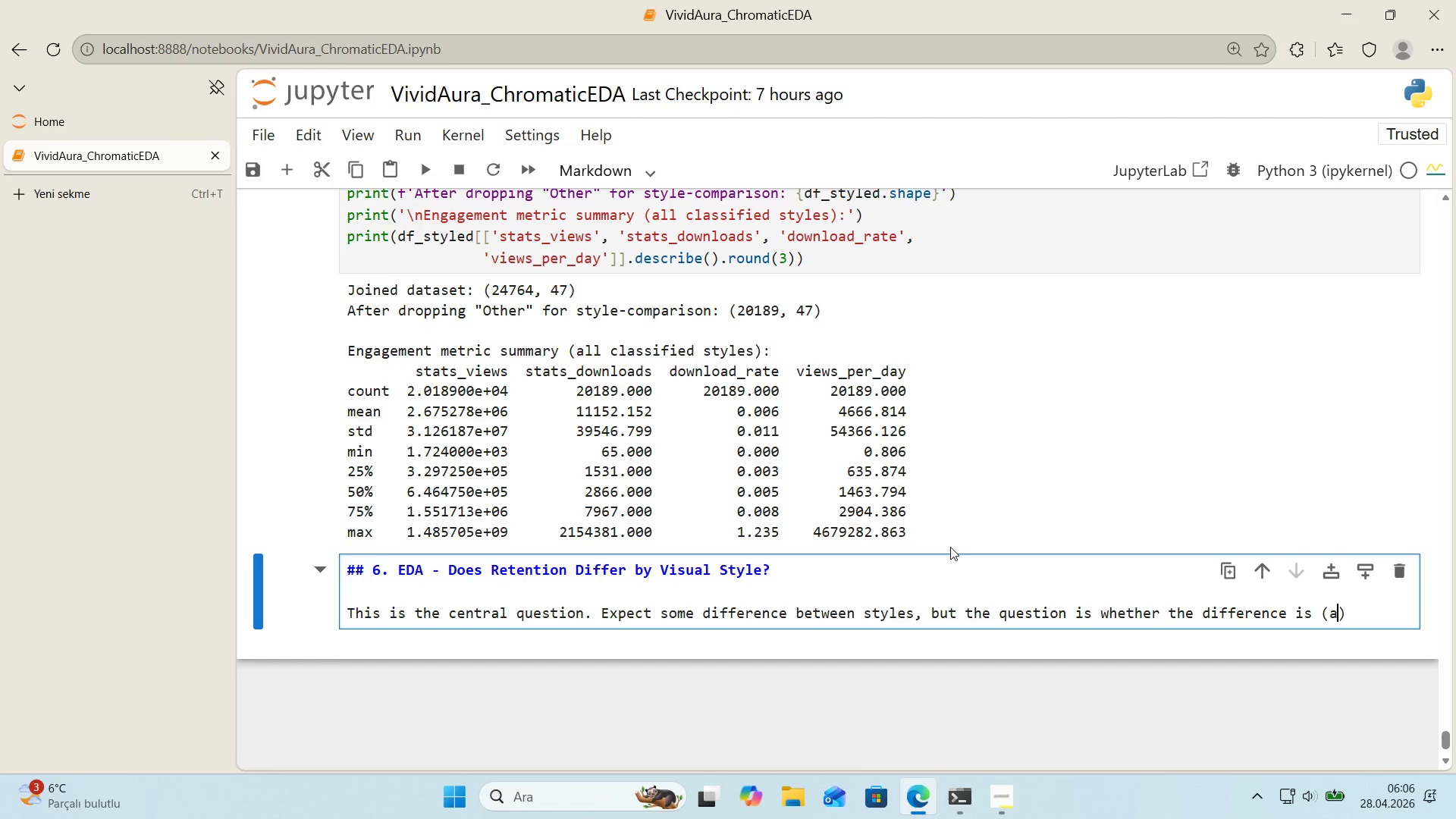 
 